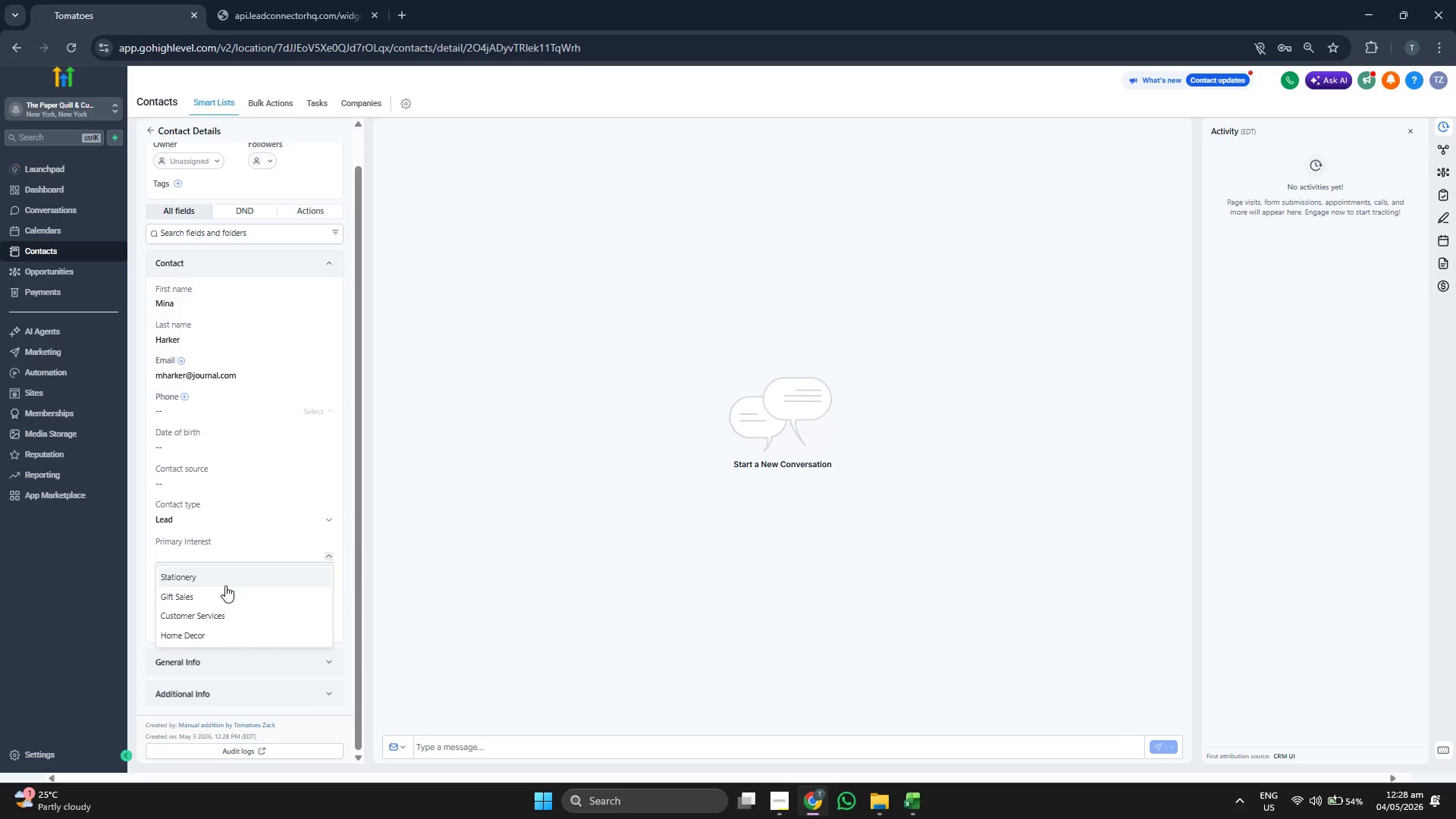 
left_click([226, 638])
 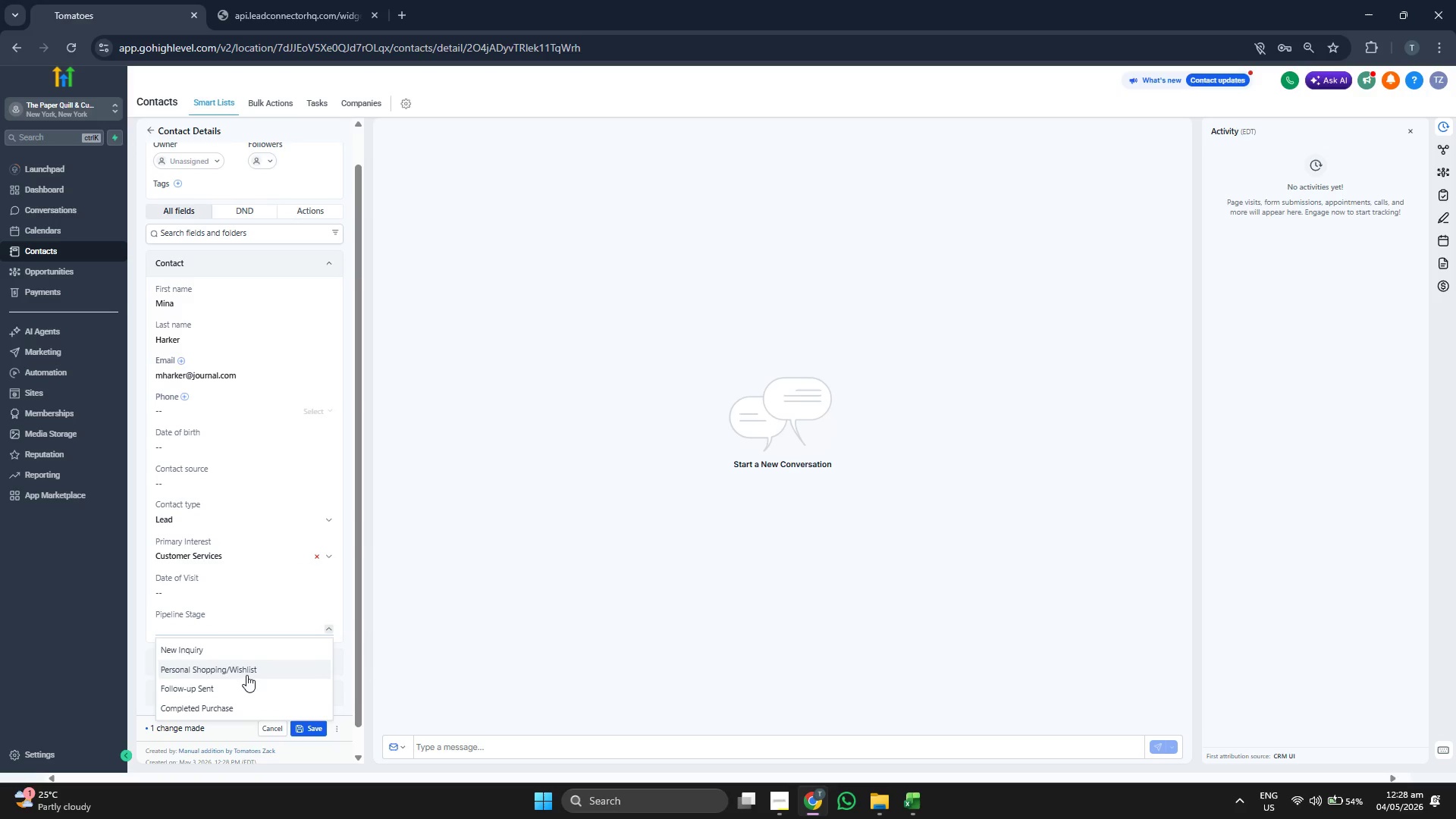 
left_click([244, 708])
 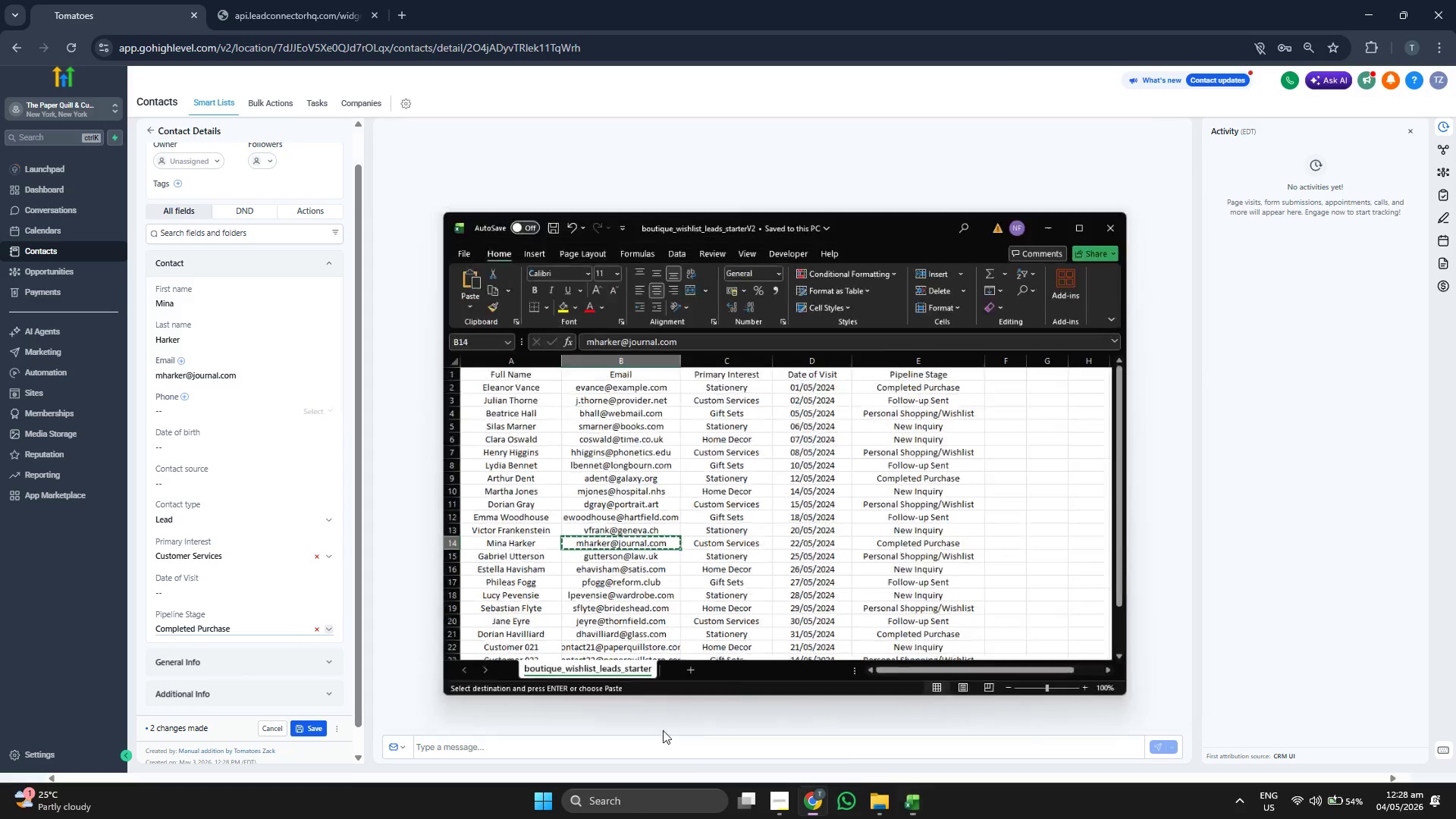 
double_click([215, 595])
 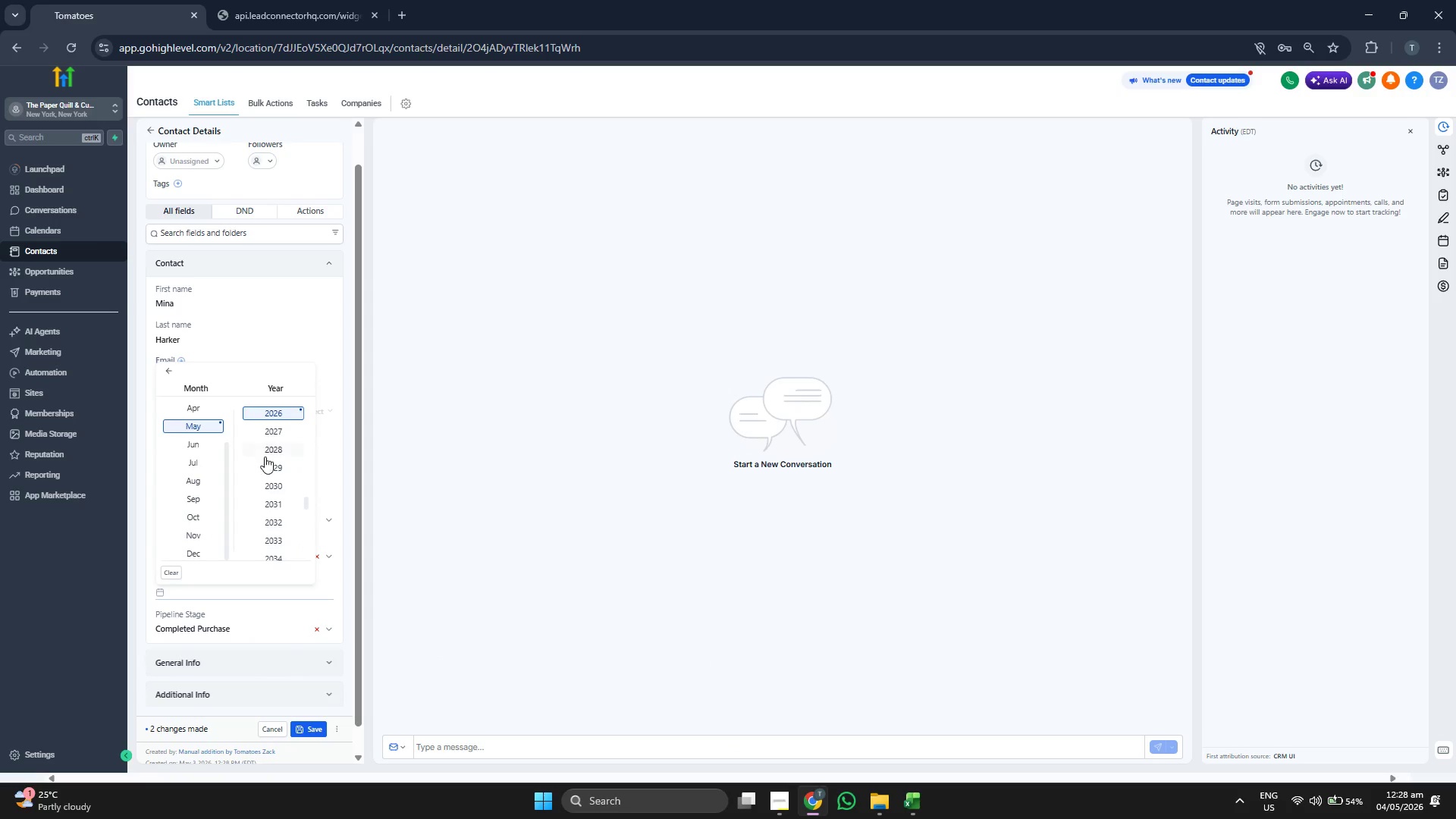 
scroll: coordinate [265, 457], scroll_direction: up, amount: 1.0
 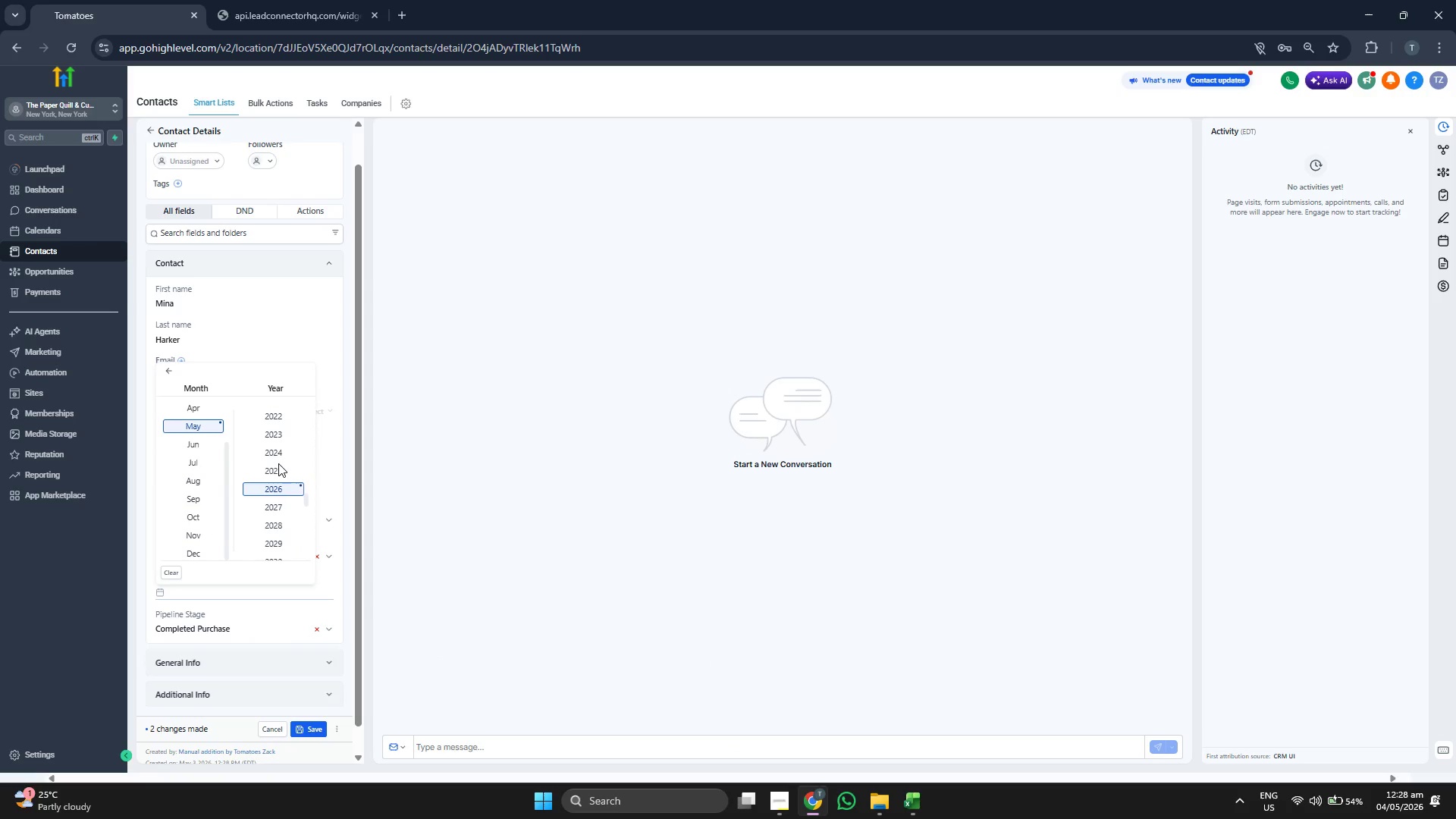 
left_click([279, 456])
 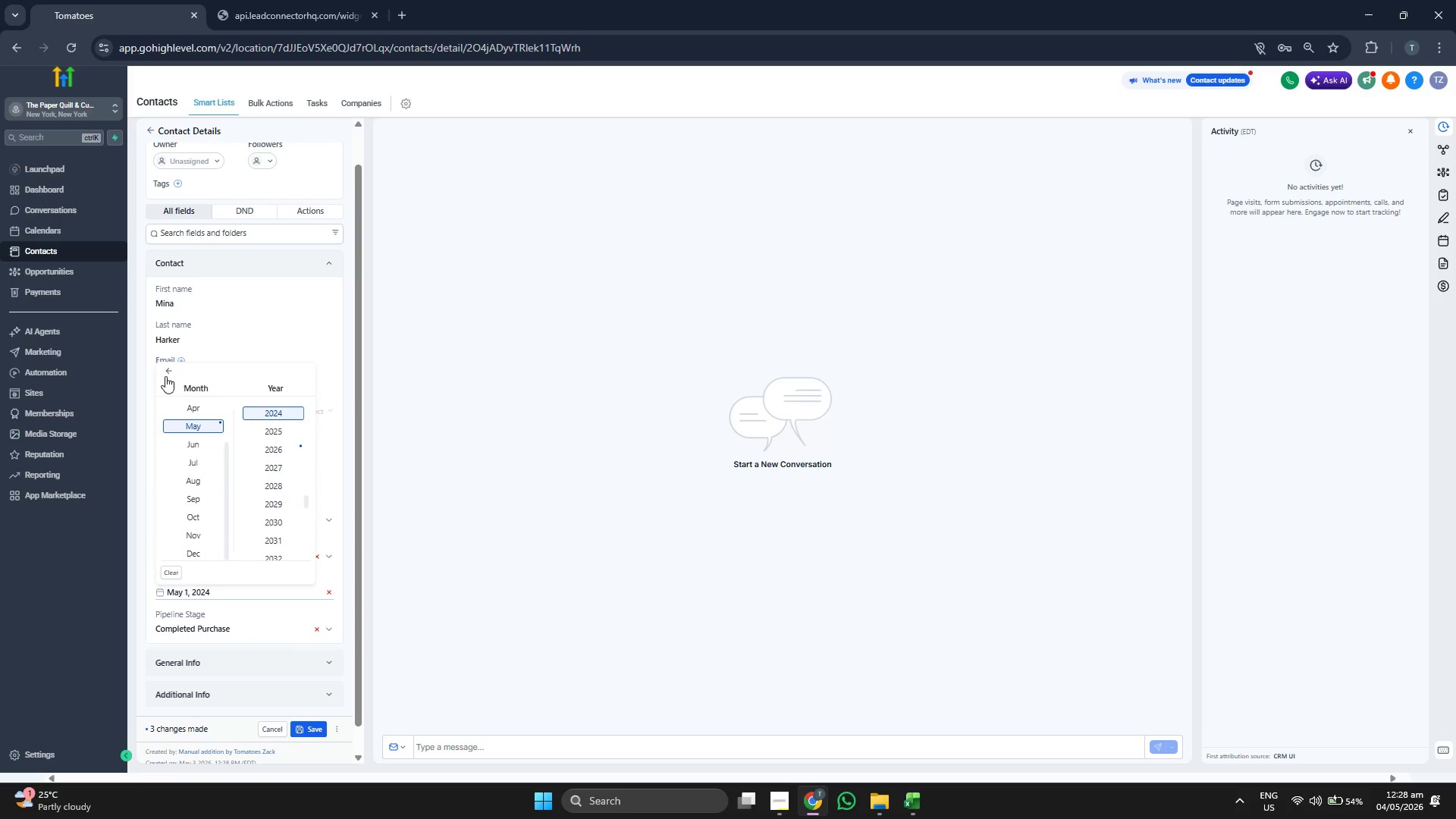 
left_click([165, 375])
 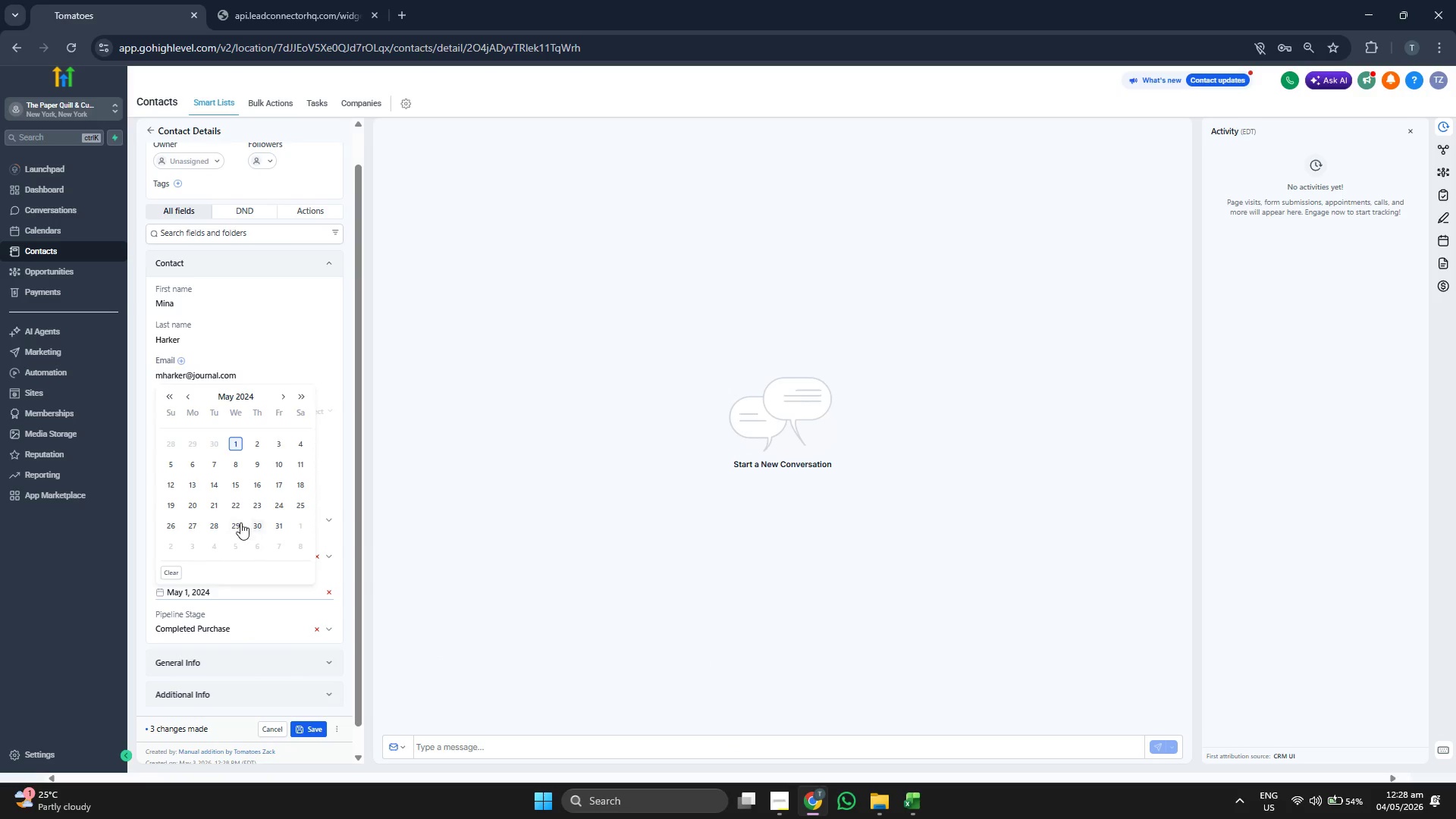 
left_click([237, 505])
 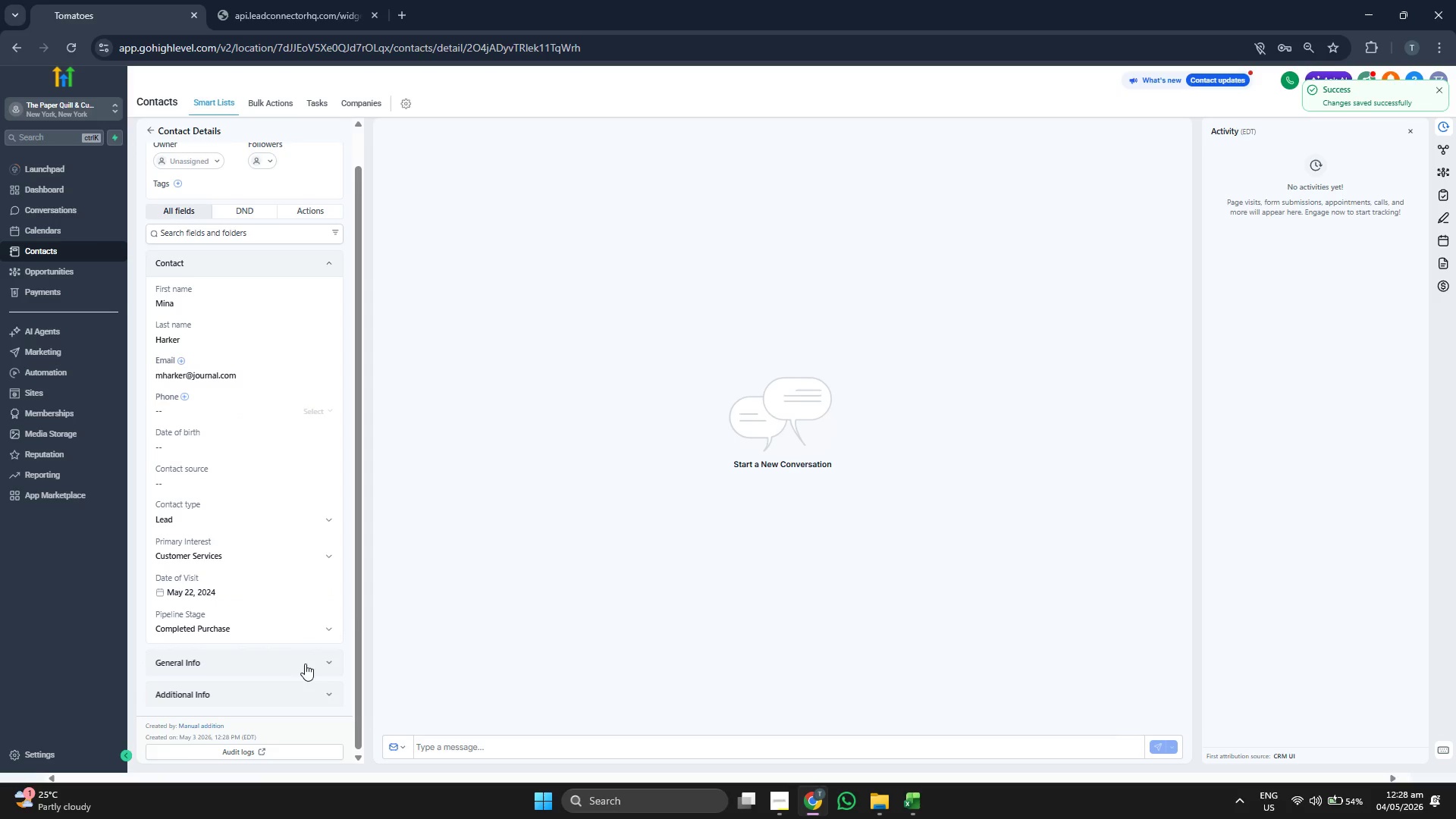 
scroll: coordinate [253, 412], scroll_direction: up, amount: 3.0
 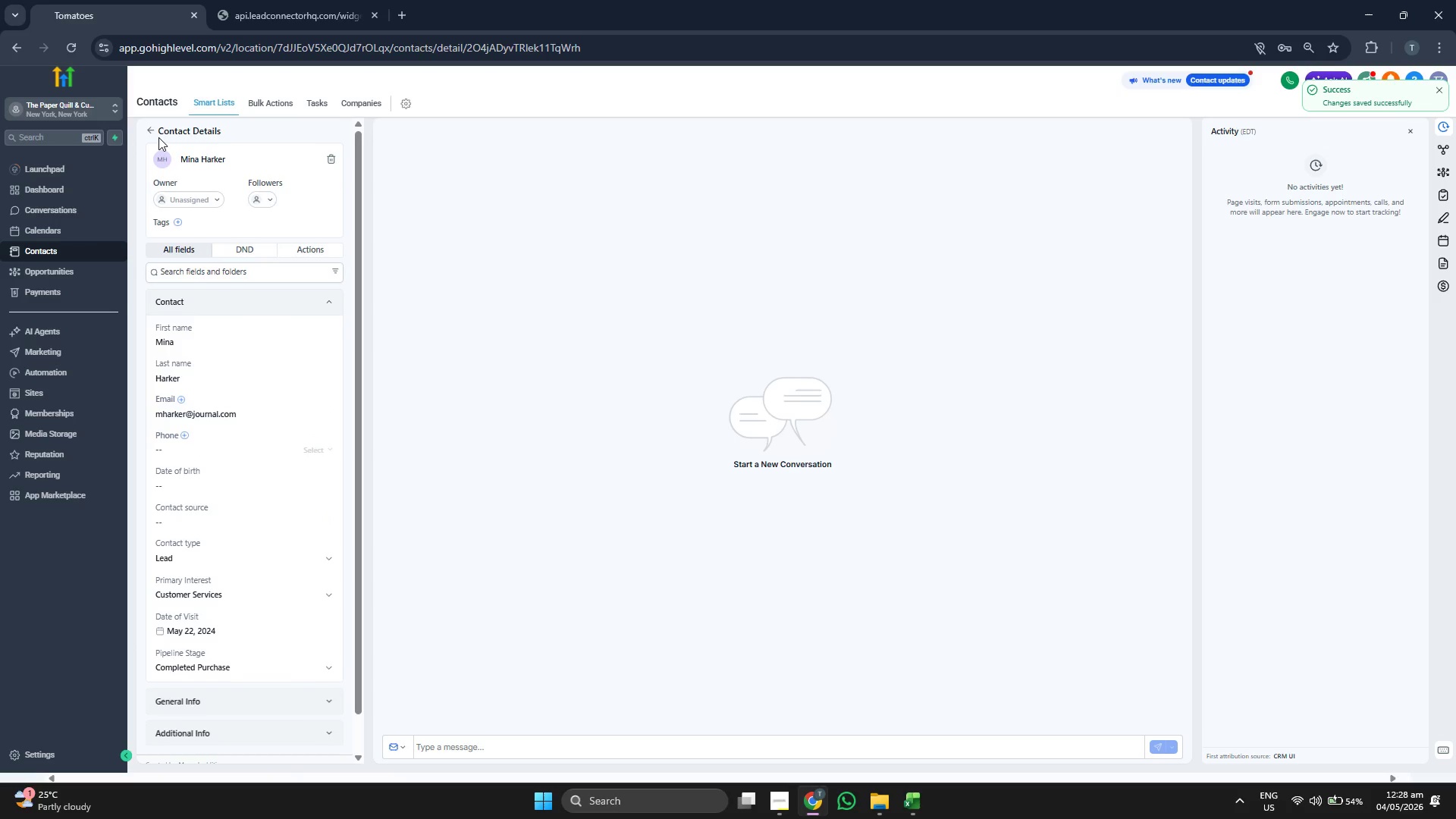 
left_click([155, 136])
 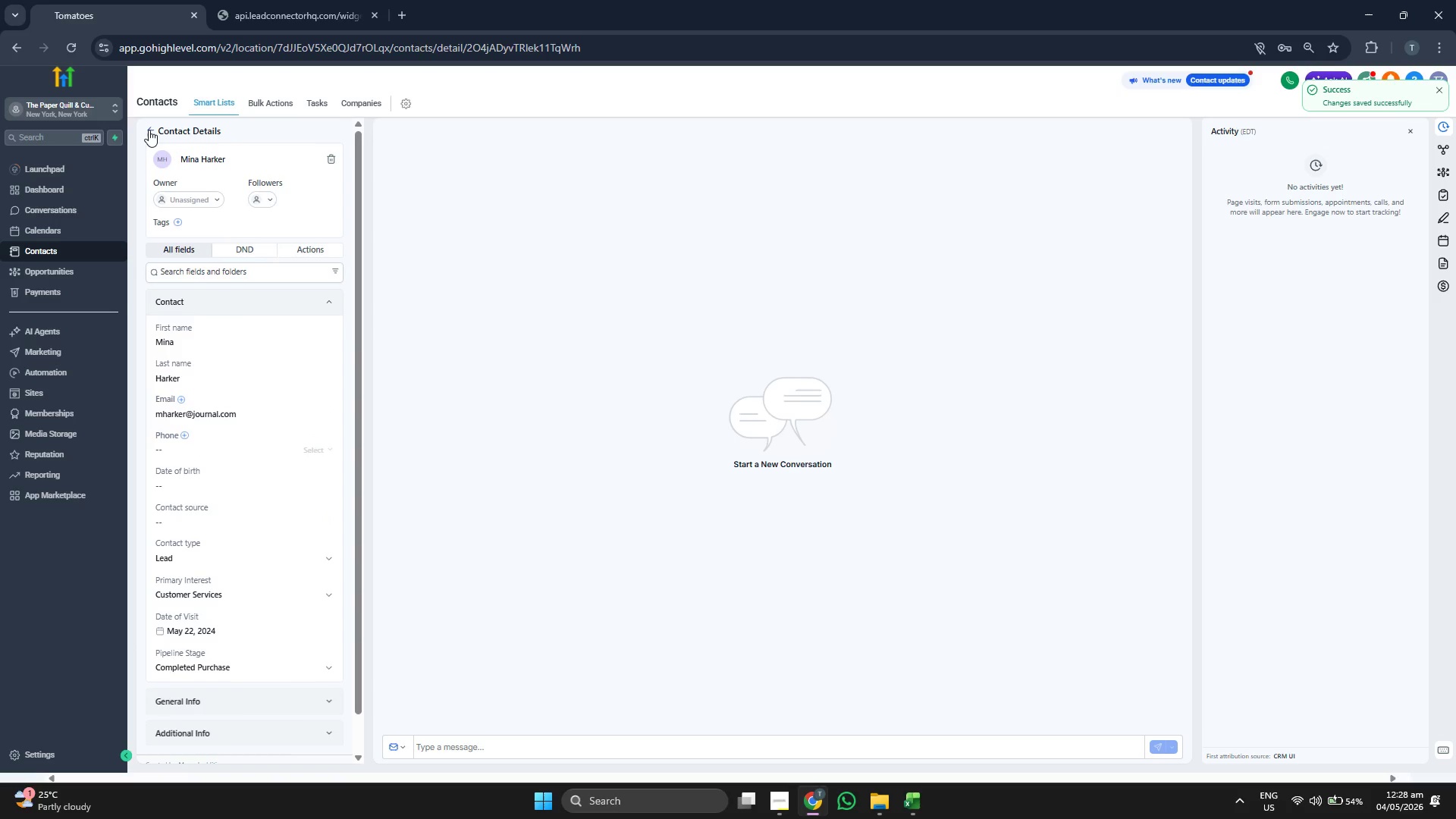 
left_click([149, 130])
 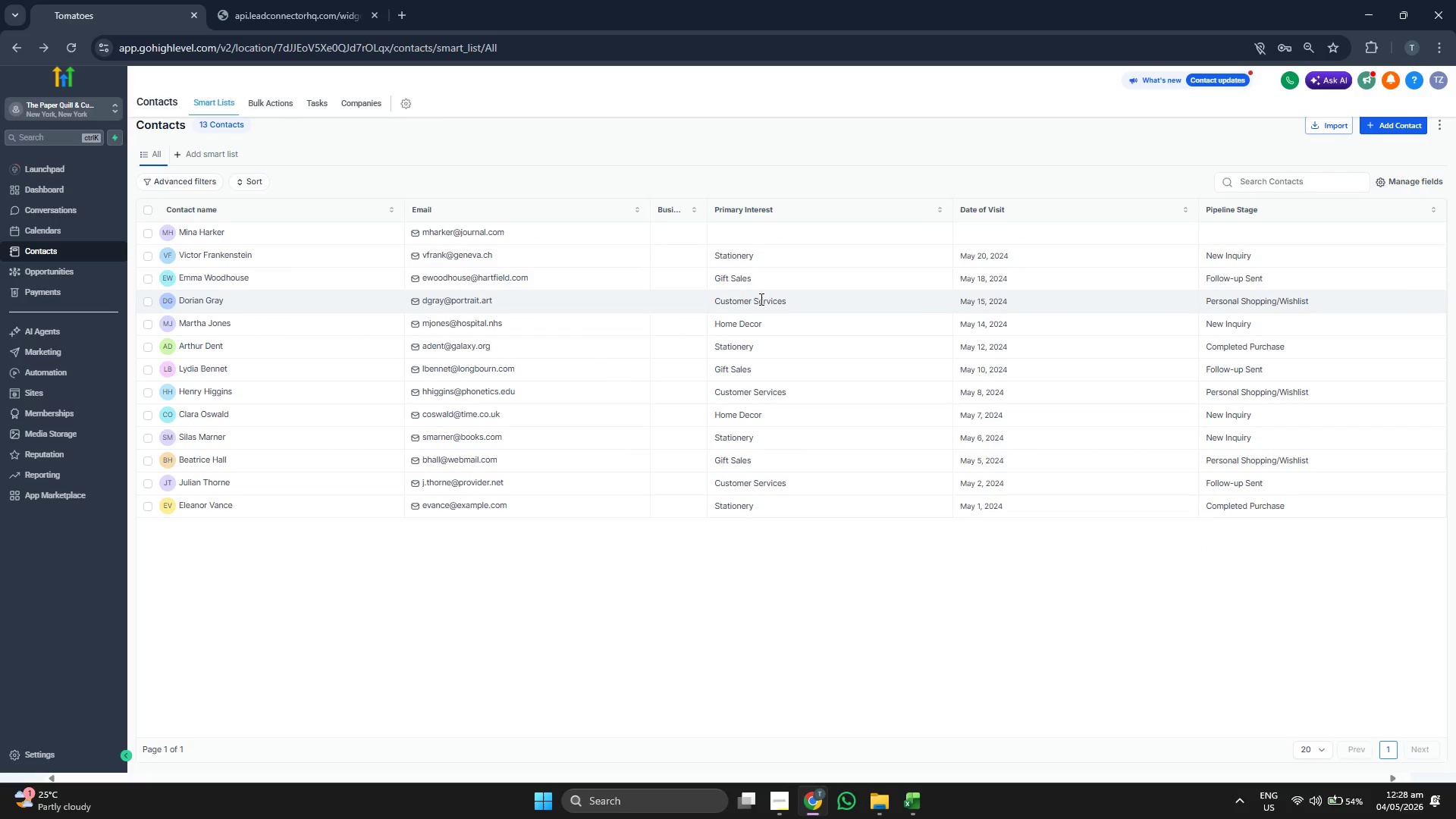 
left_click([1405, 126])
 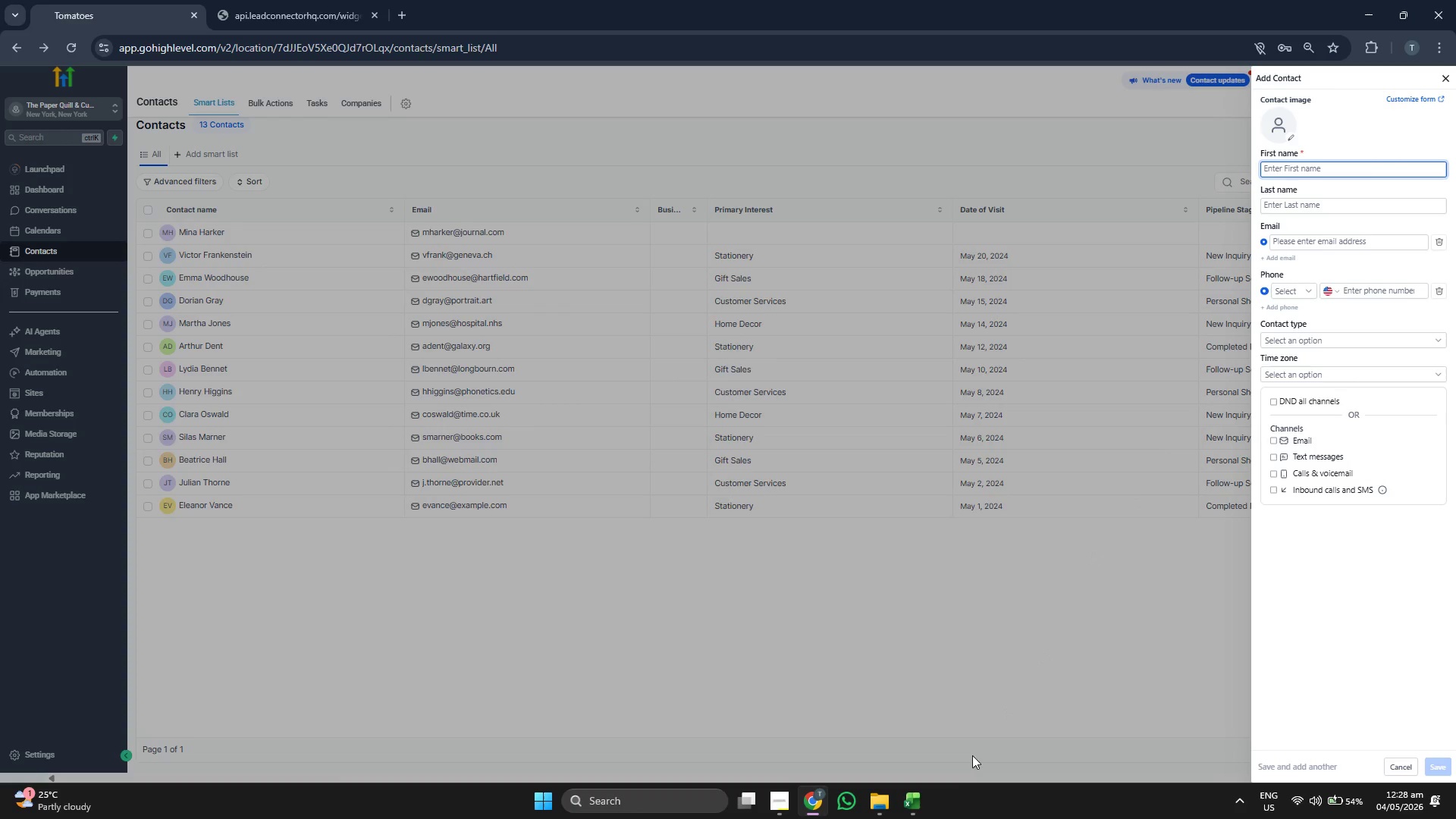 
left_click([924, 808])
 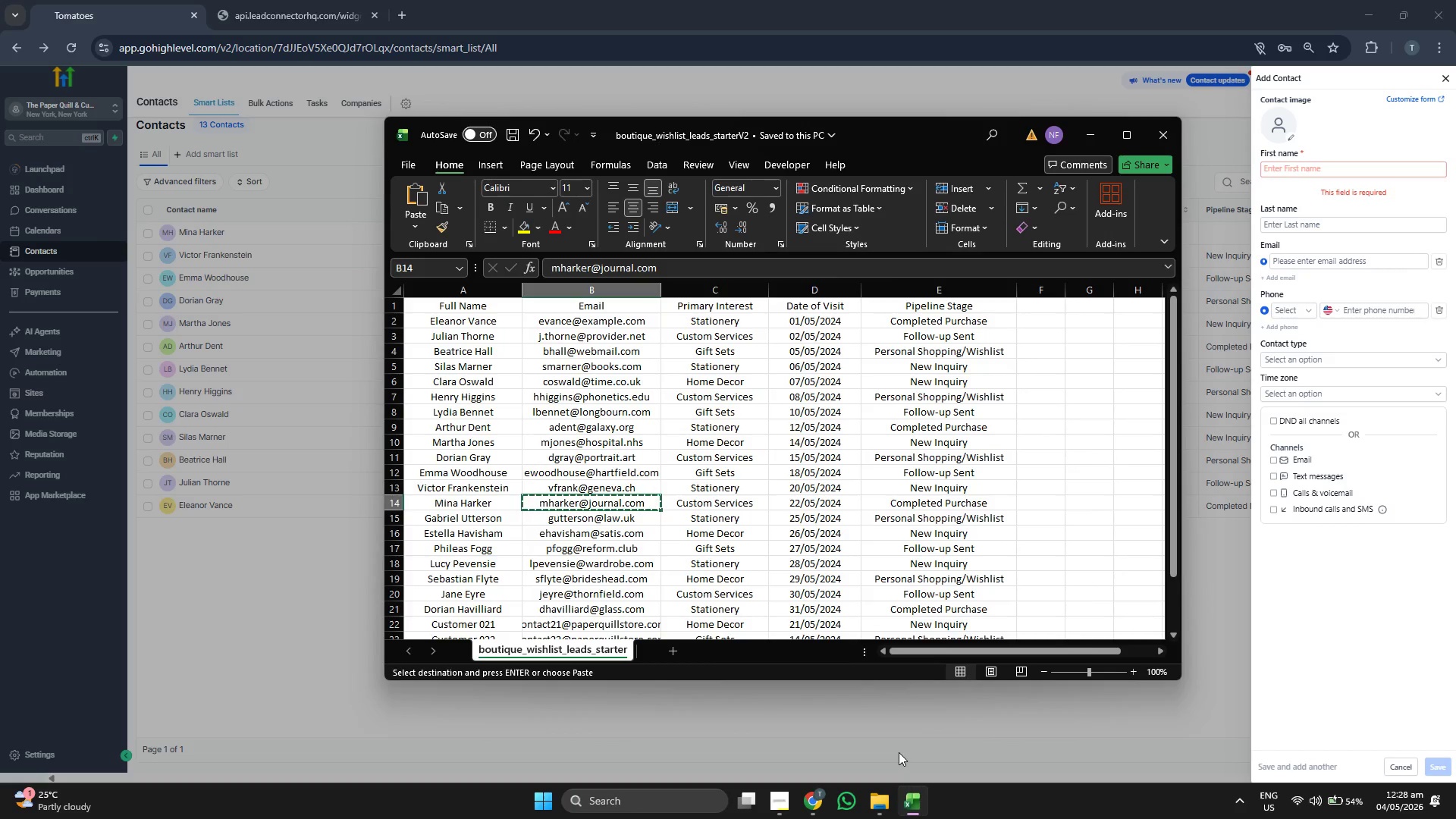 
key(ArrowDown)
 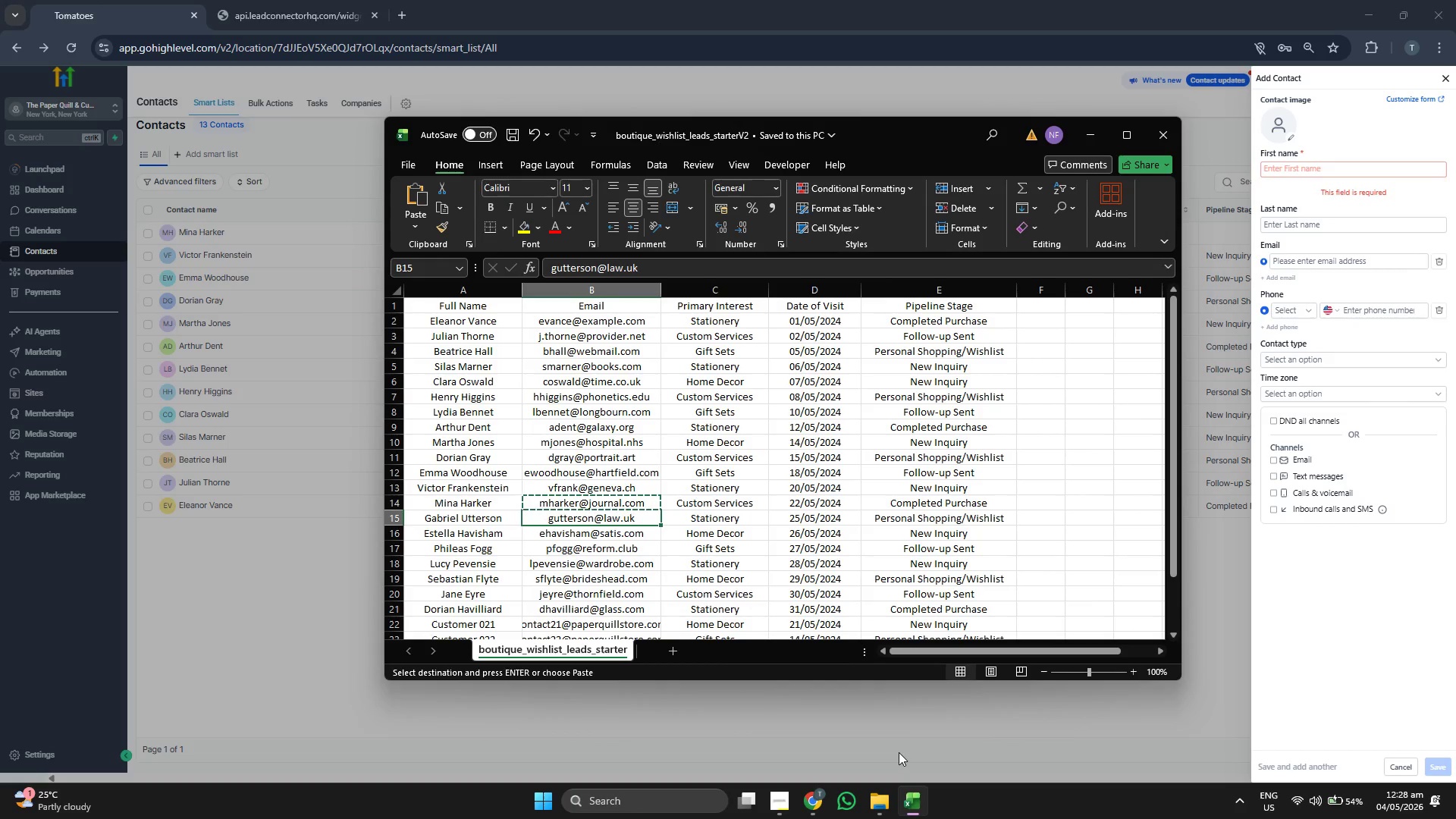 
key(Control+C)
 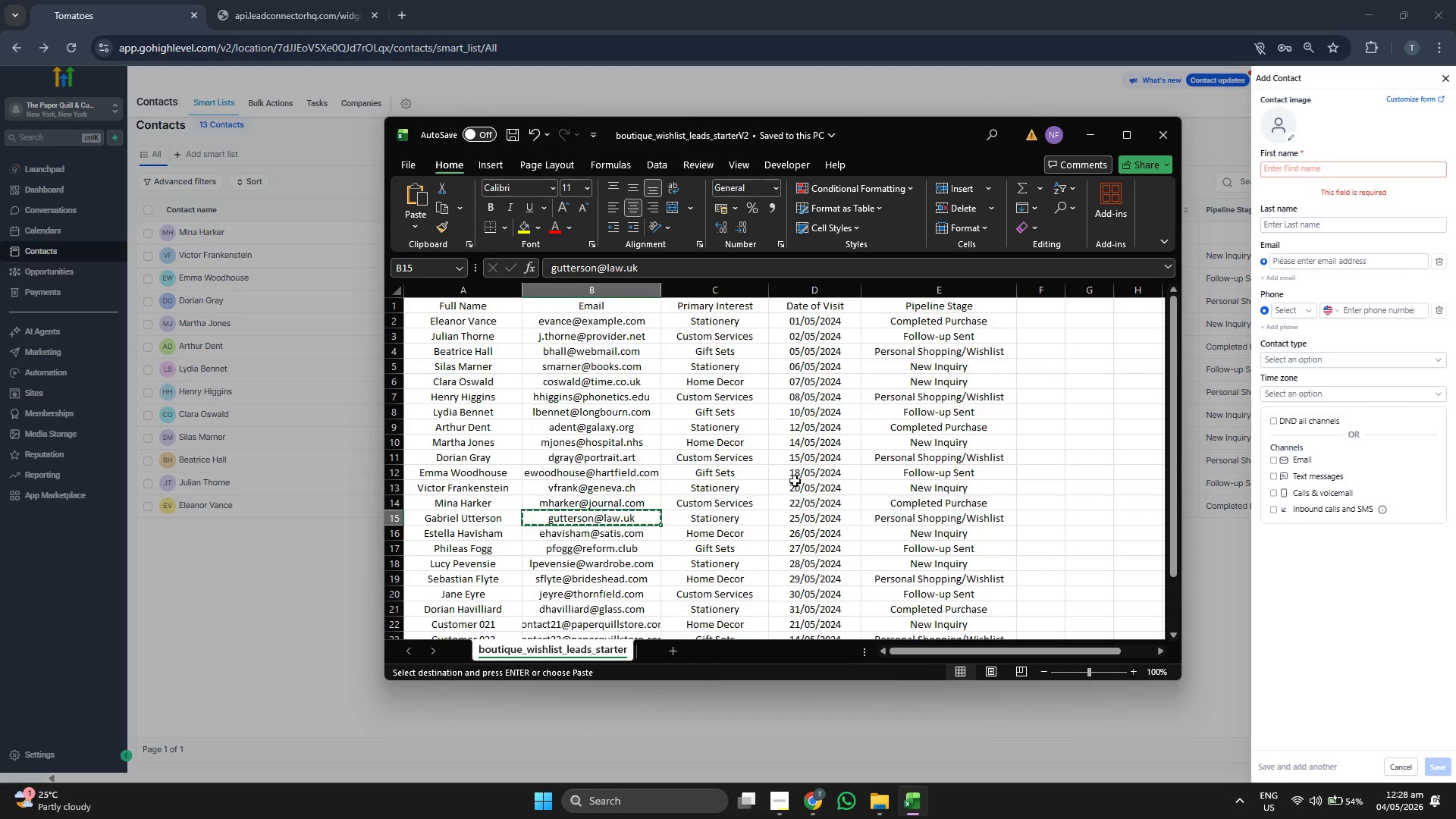 
scroll: coordinate [783, 453], scroll_direction: down, amount: 2.0
 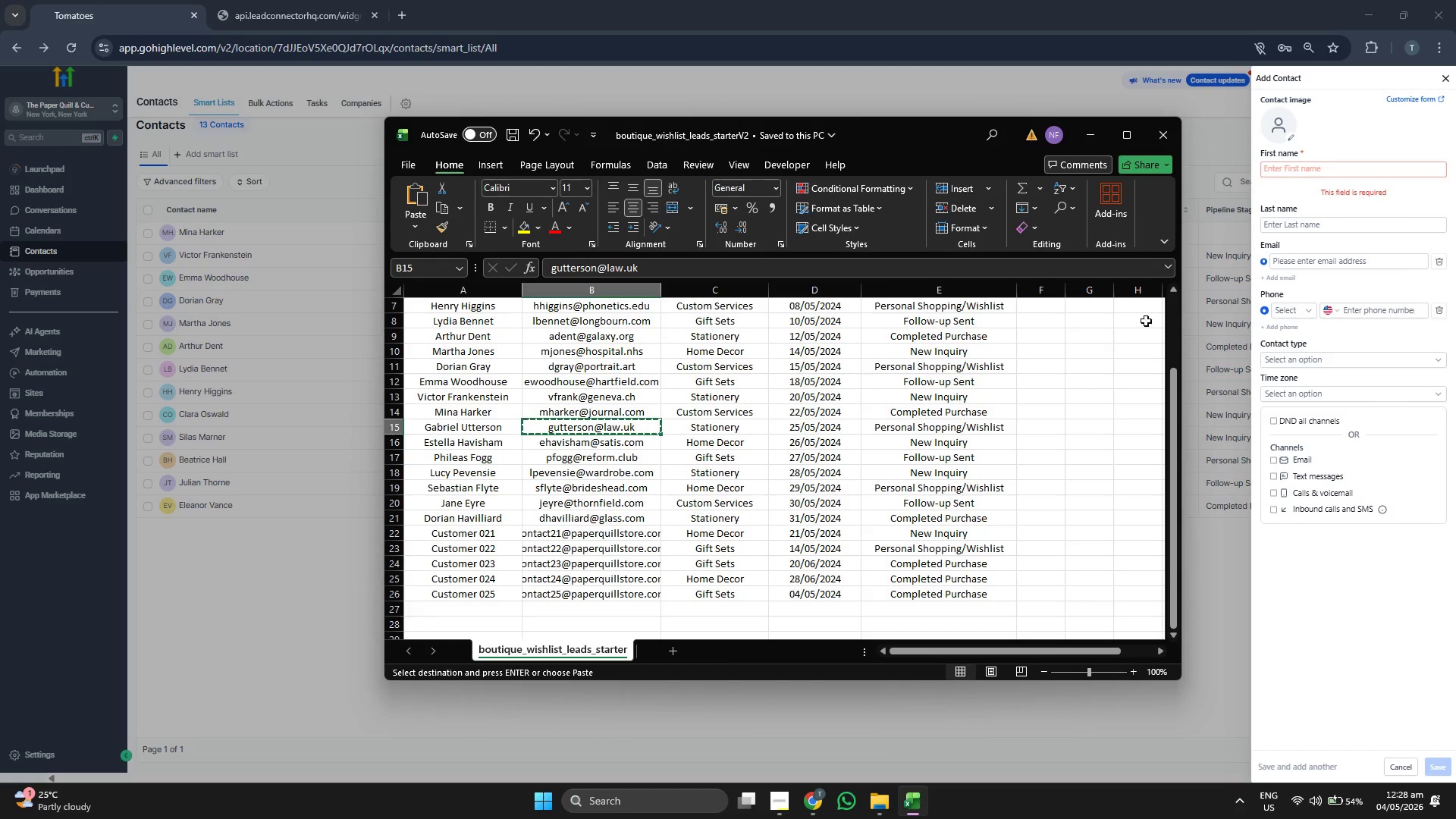 
key(Control+ControlLeft)
 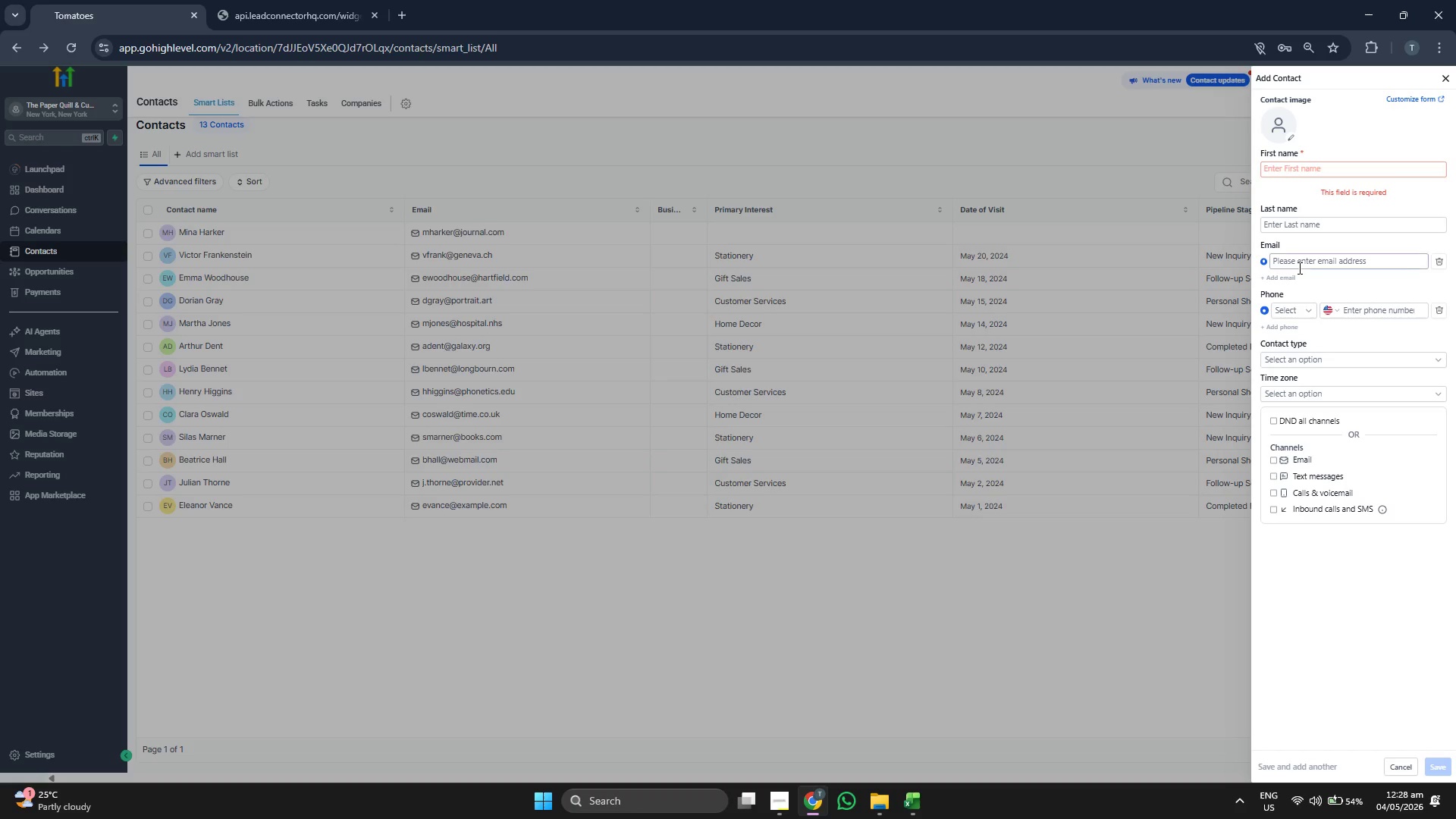 
double_click([1299, 268])
 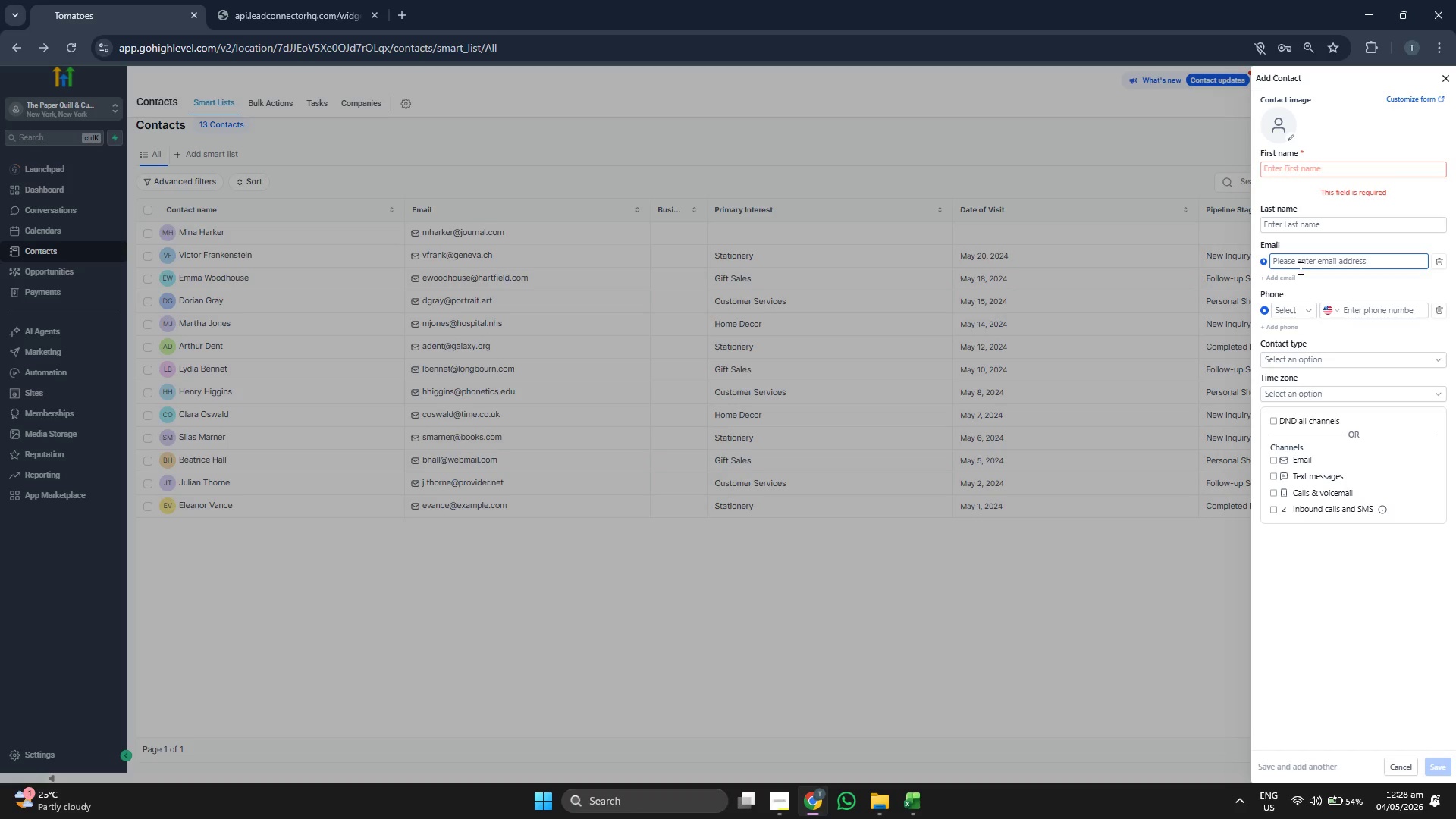 
key(Control+ControlLeft)
 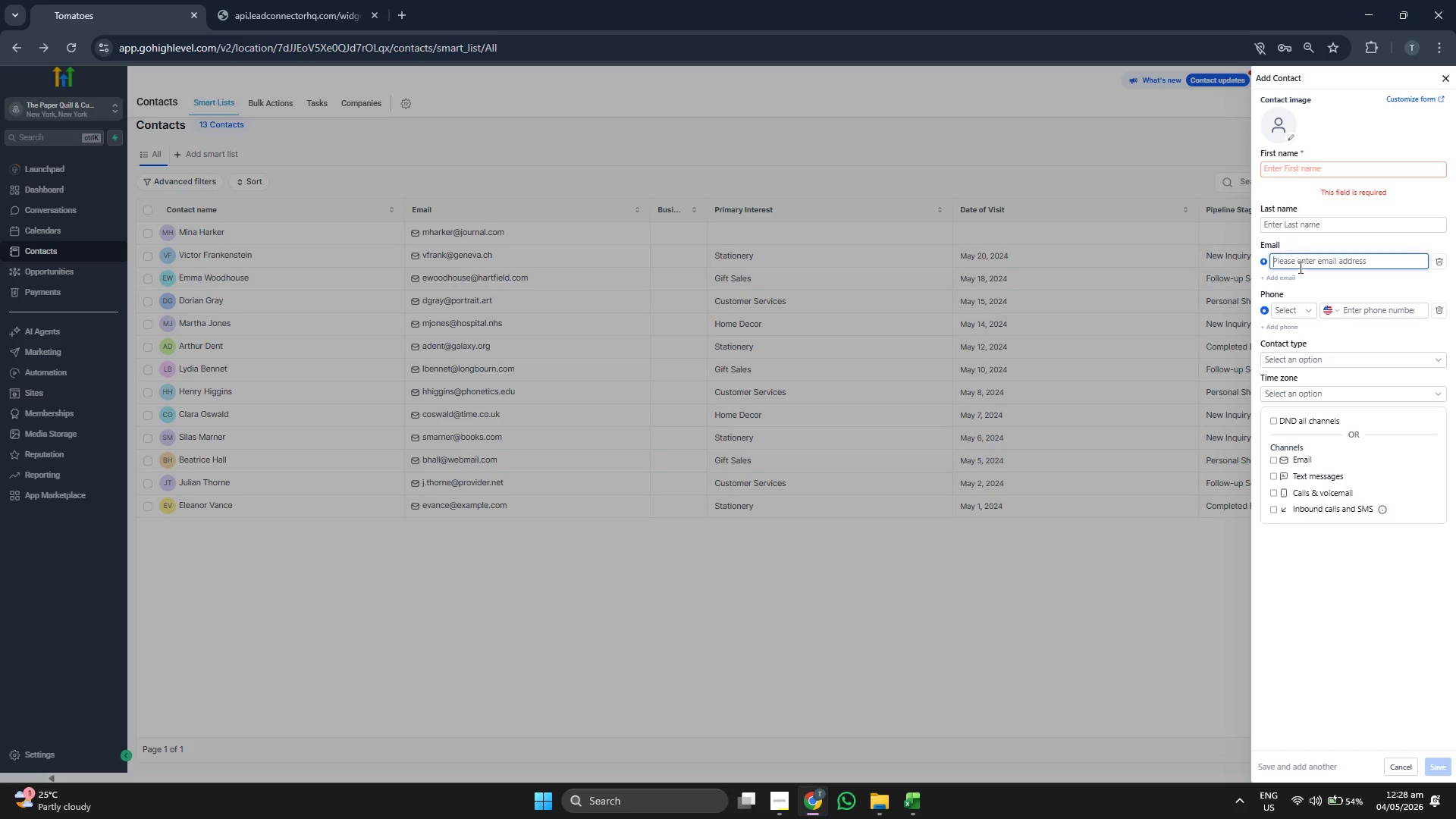 
key(Control+V)
 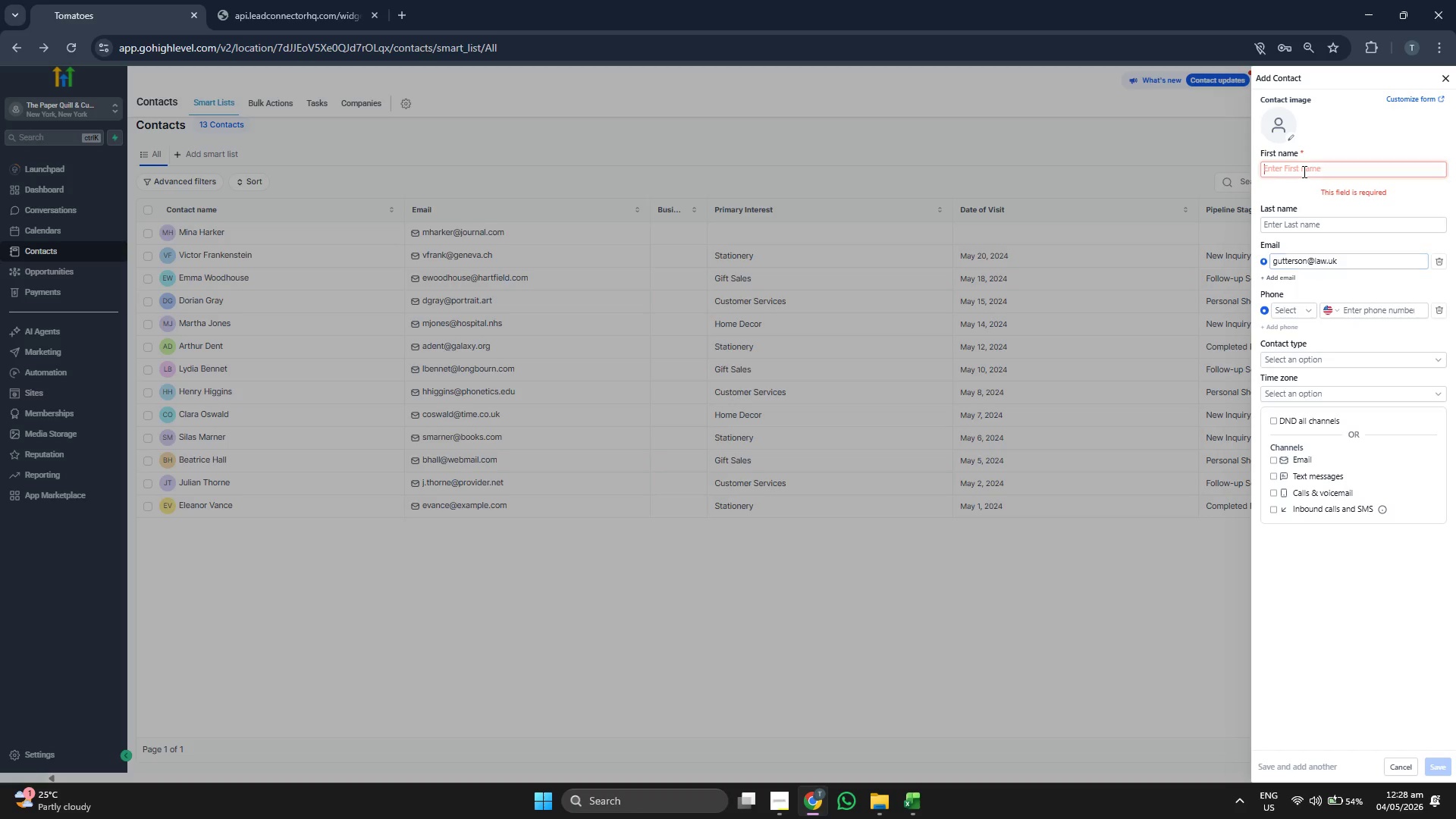 
type(Gabriel)
key(Tab)
type(Utterson)
 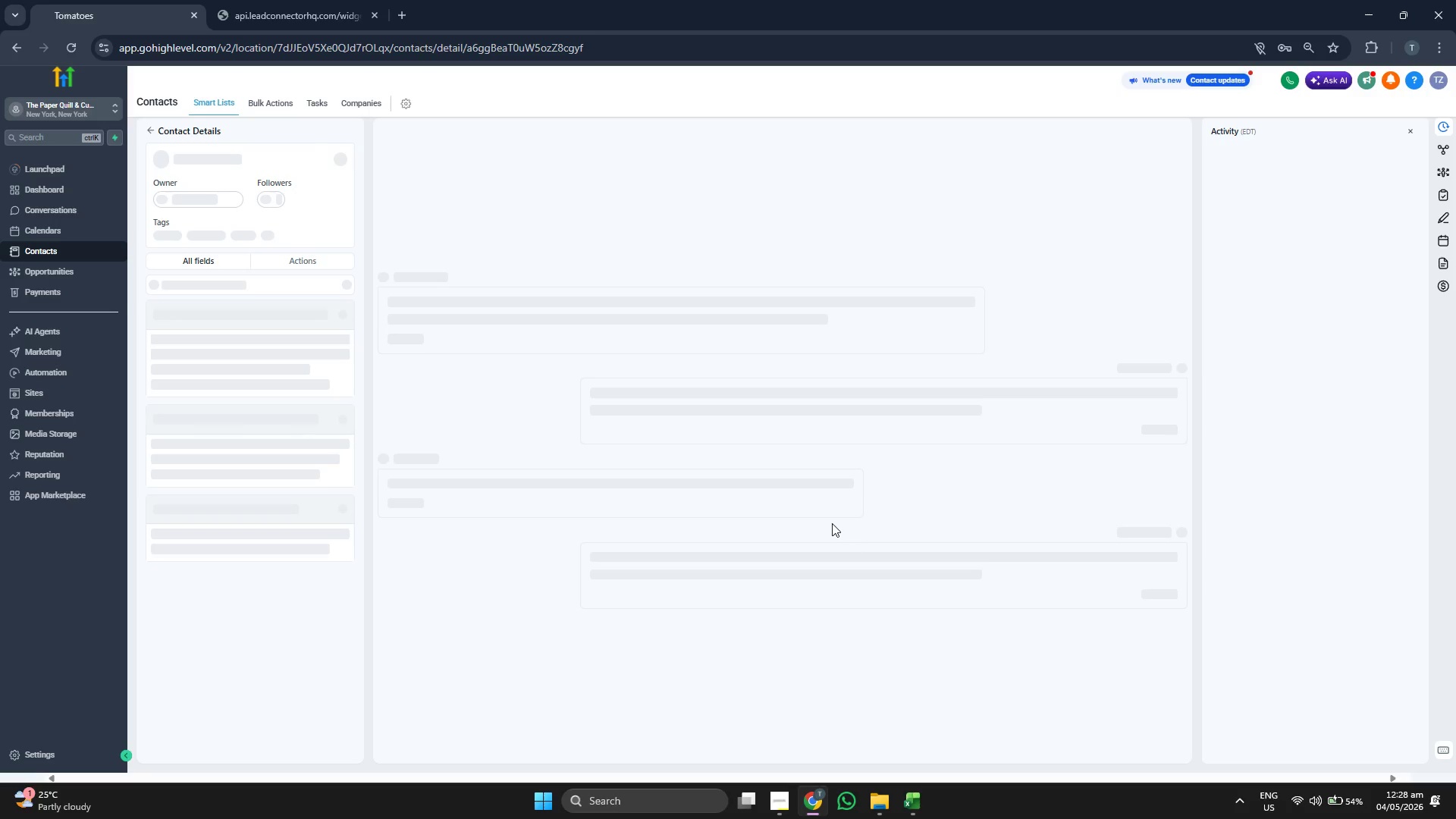 
scroll: coordinate [287, 438], scroll_direction: down, amount: 2.0
 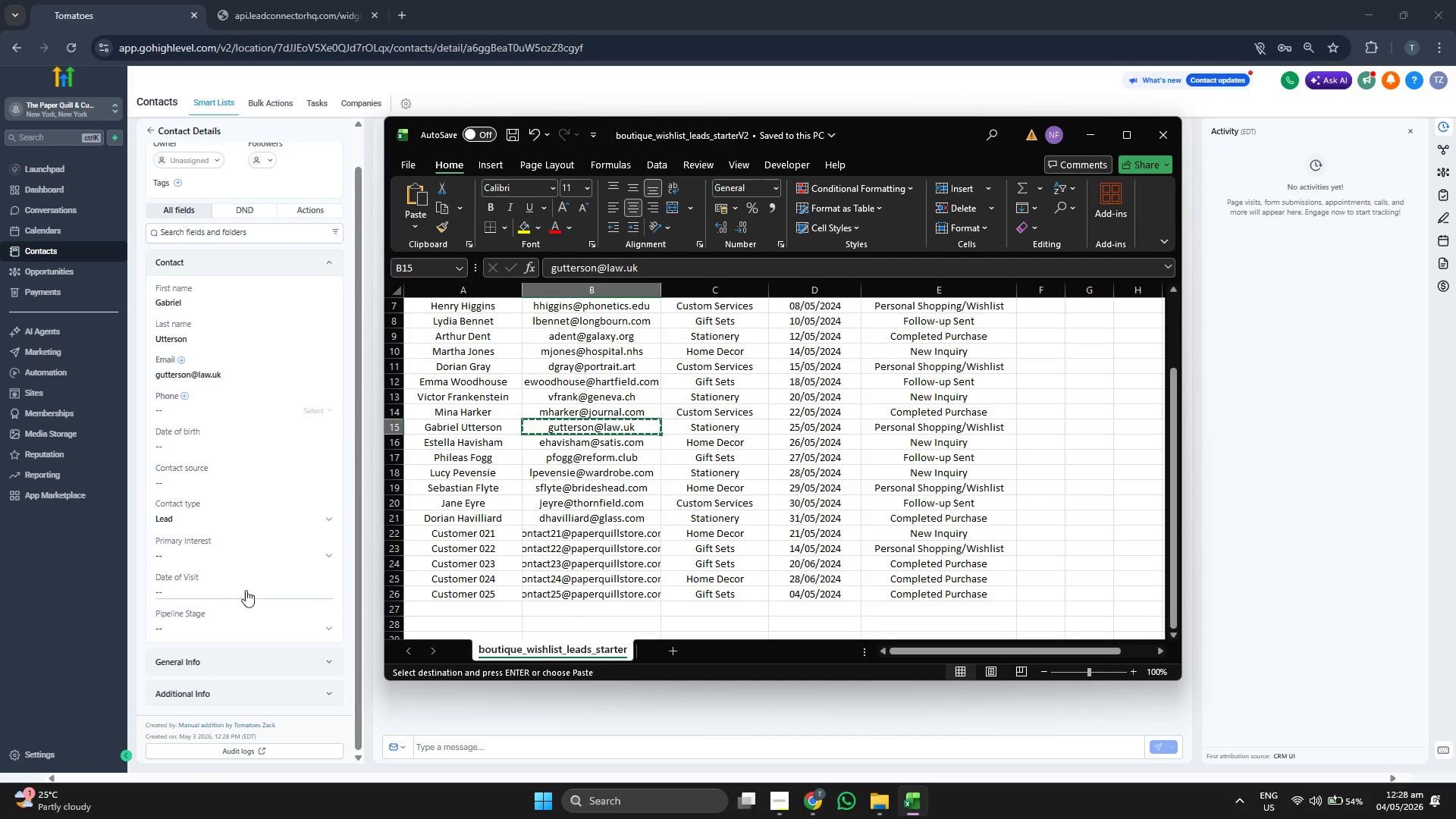 
left_click([217, 556])
 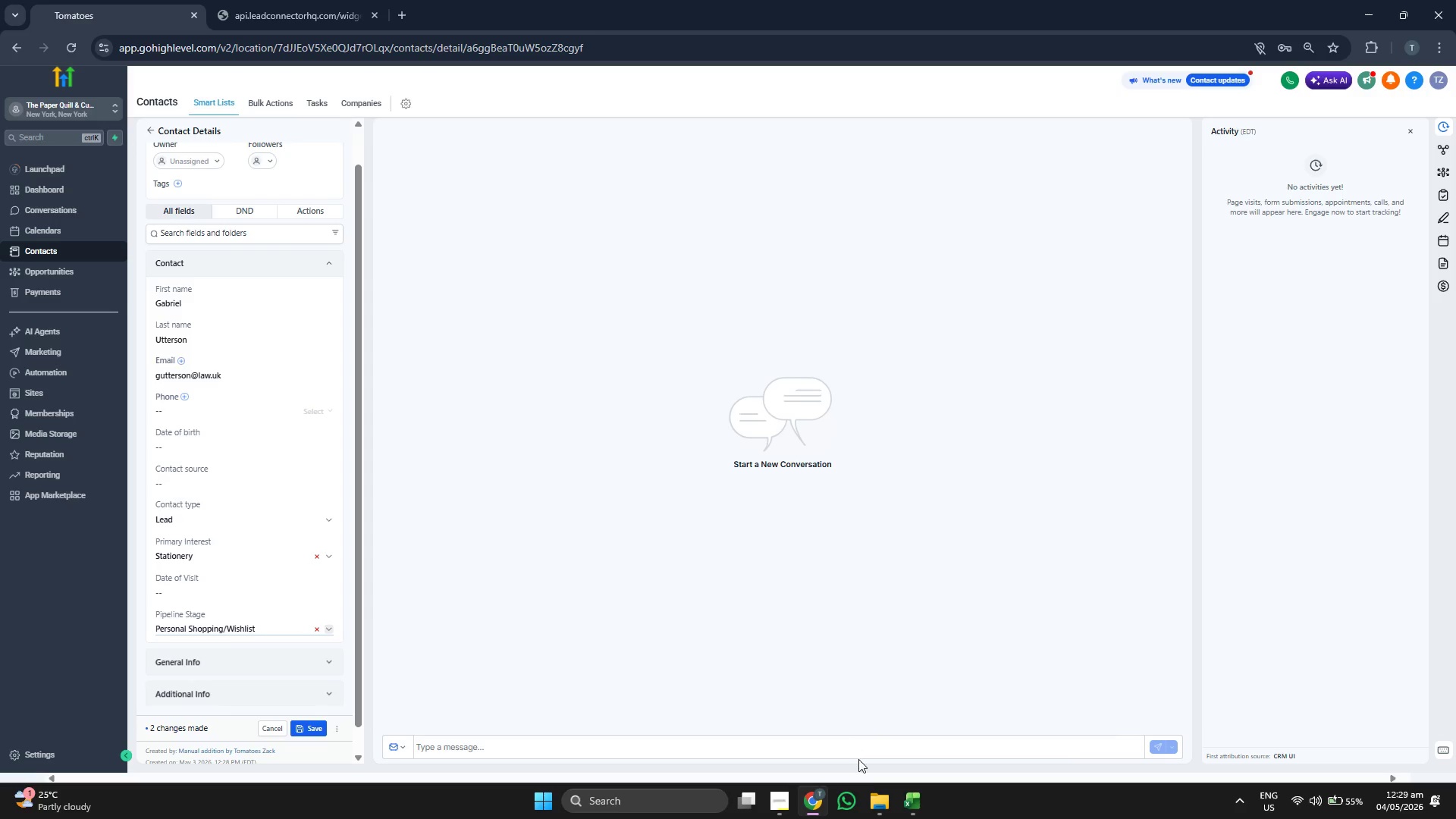 
left_click([914, 802])
 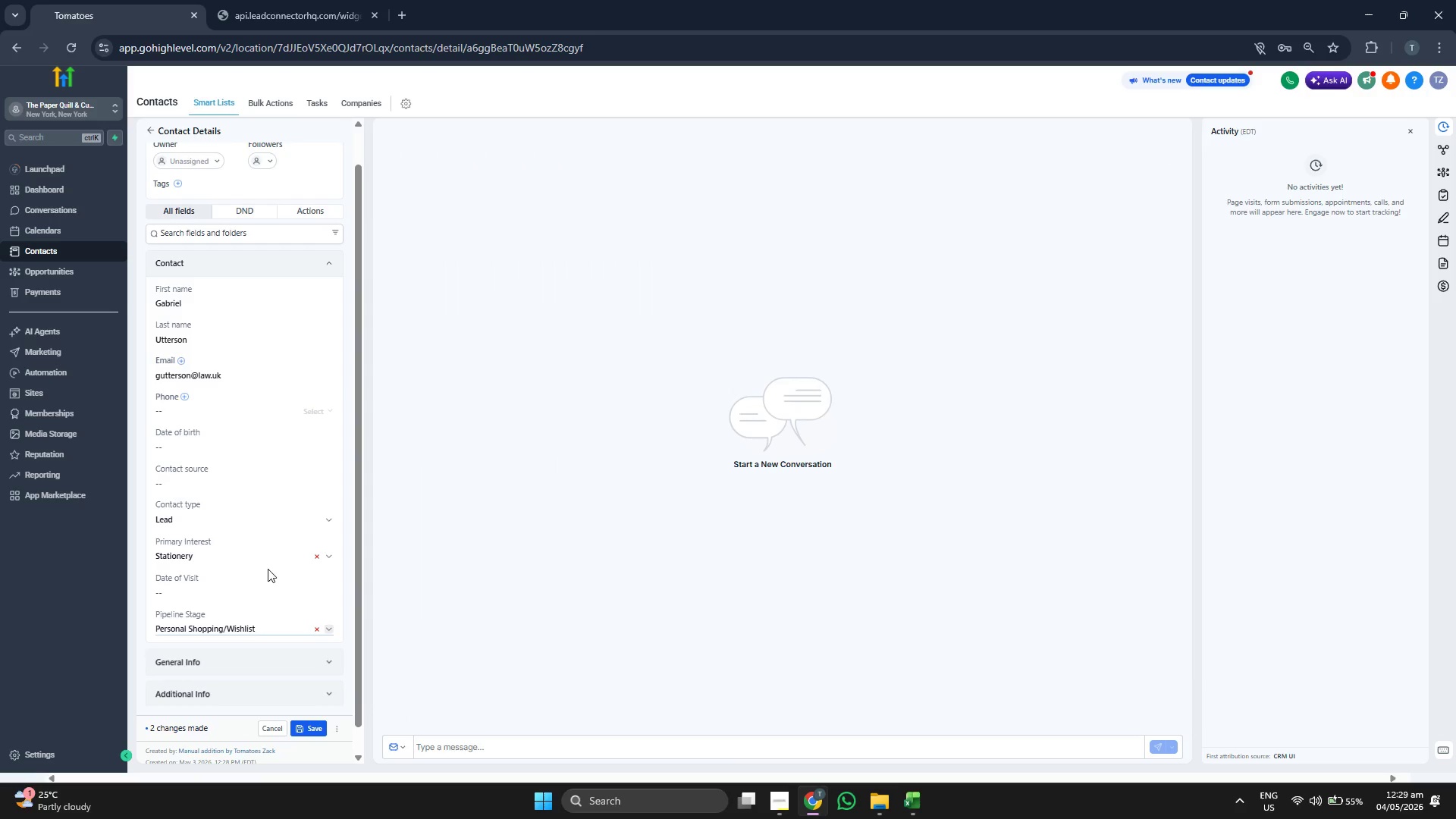 
left_click([245, 587])
 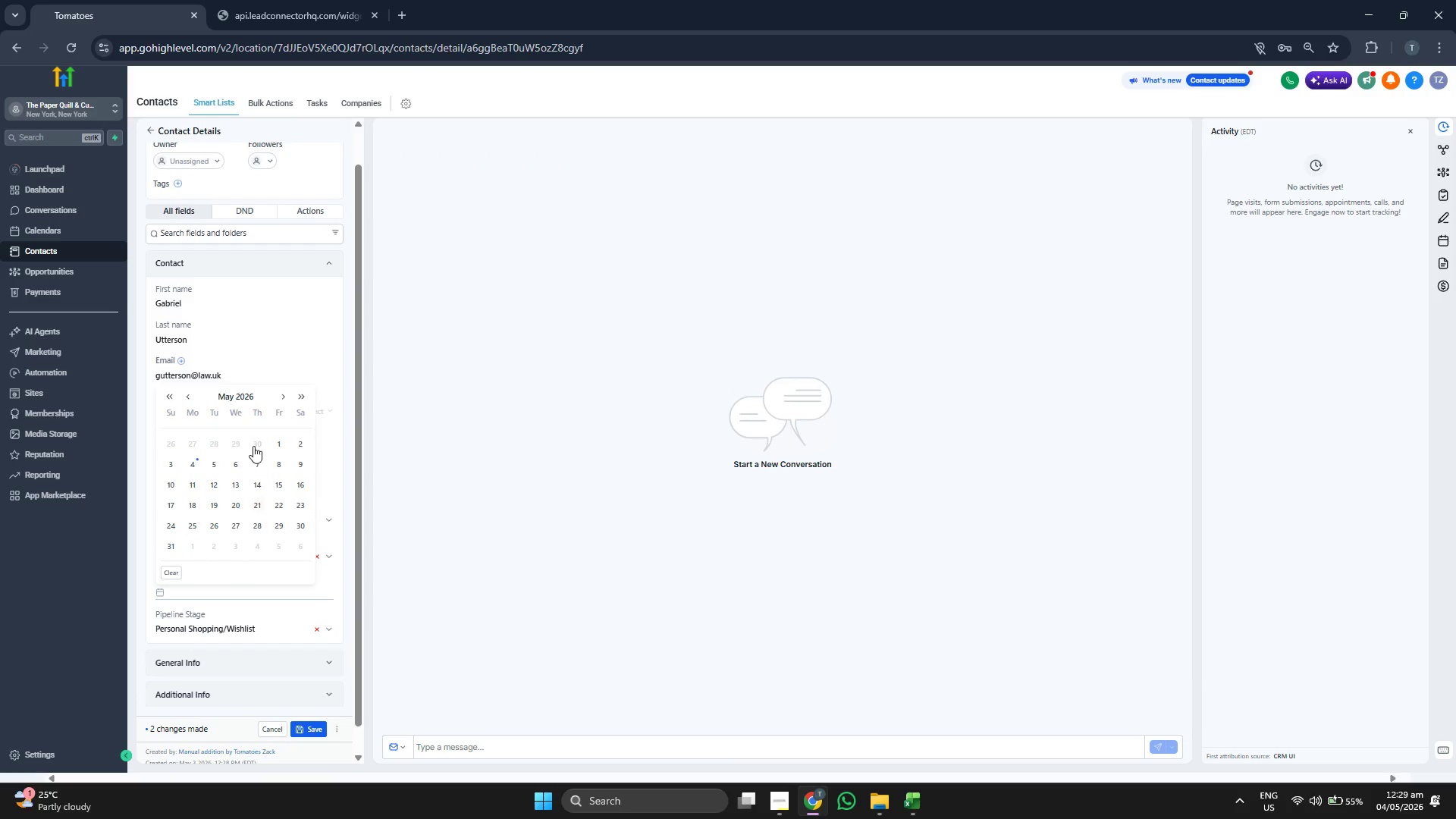 
left_click([248, 392])
 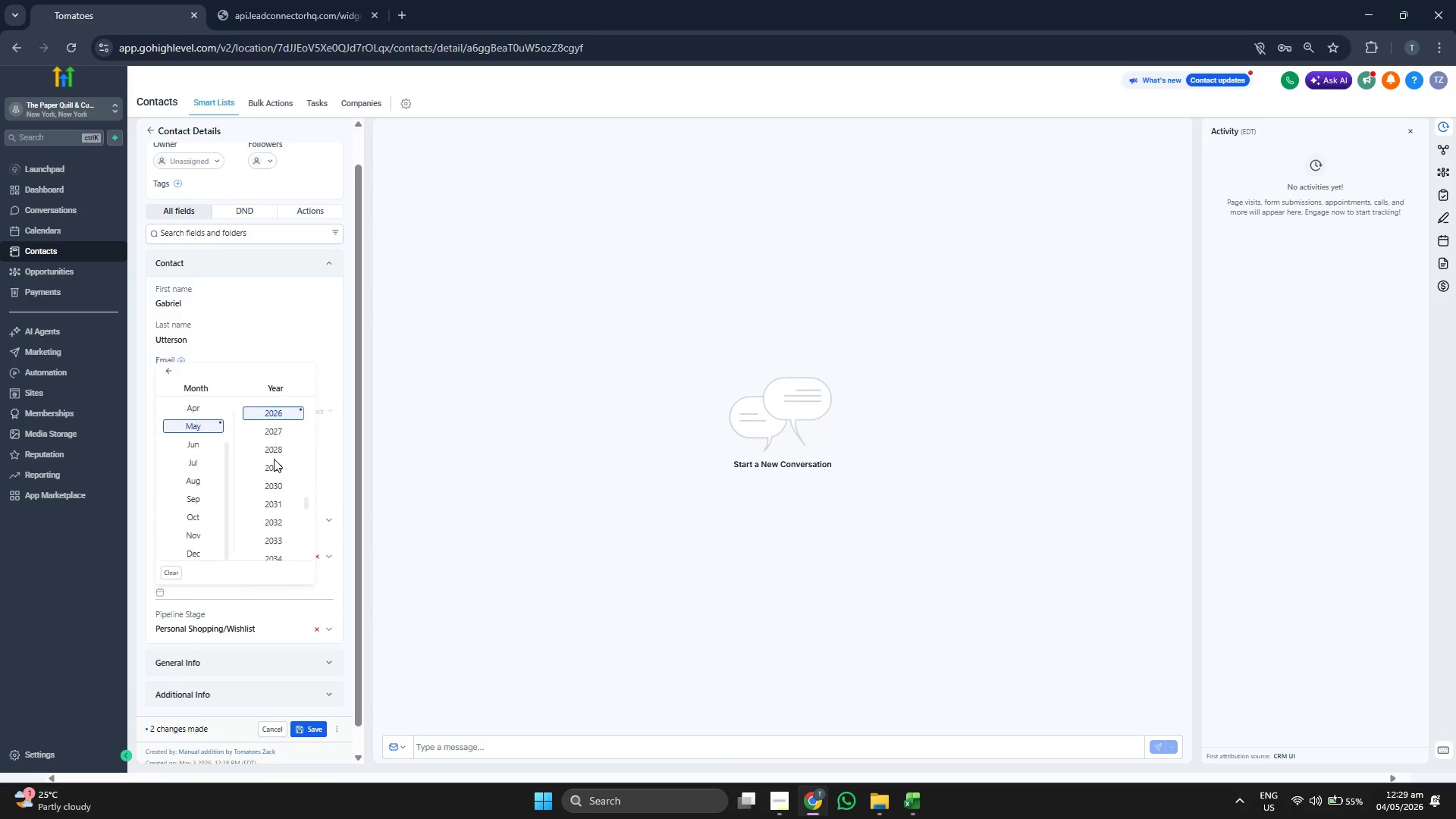 
scroll: coordinate [274, 459], scroll_direction: up, amount: 1.0
 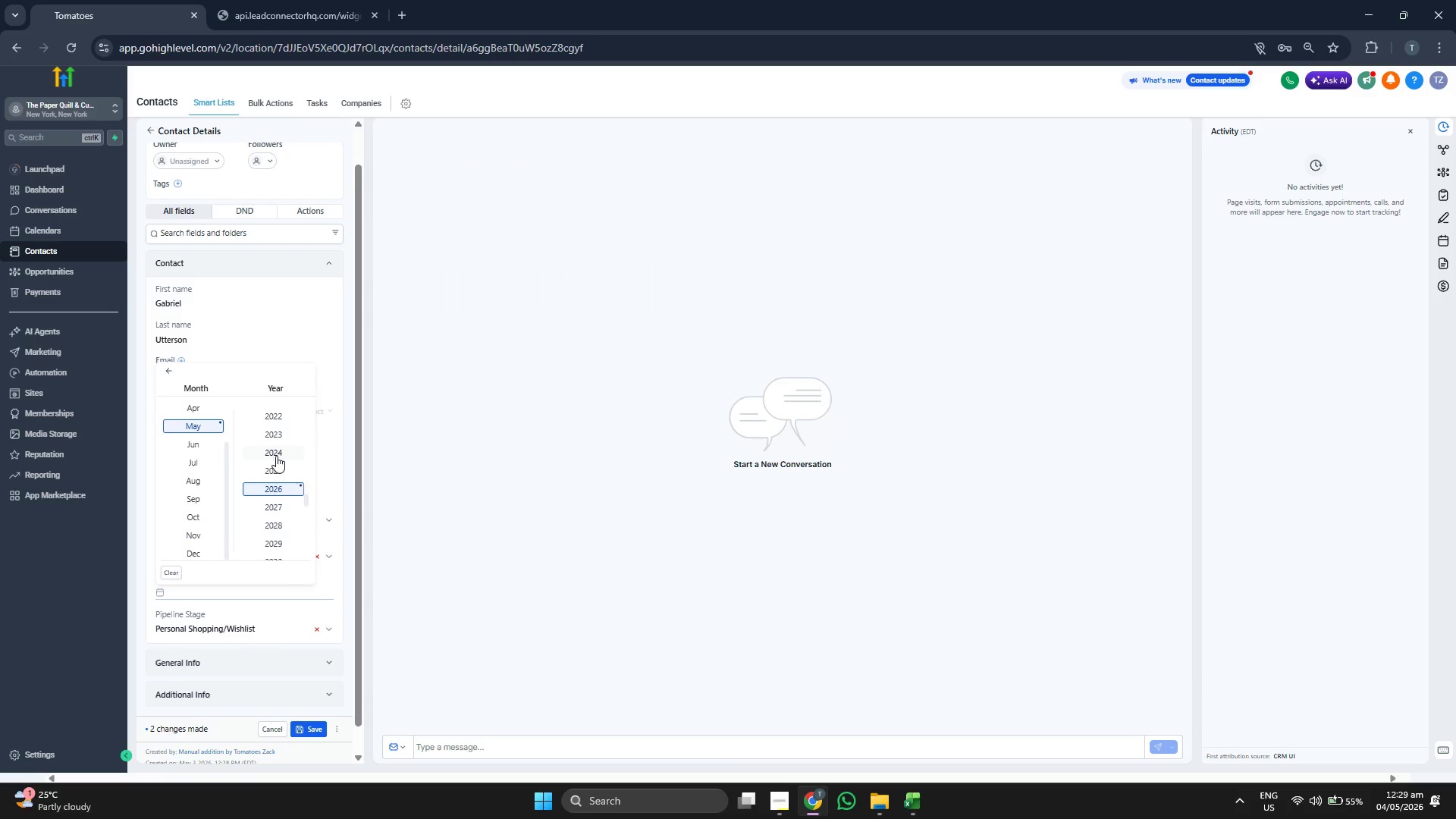 
left_click([277, 455])
 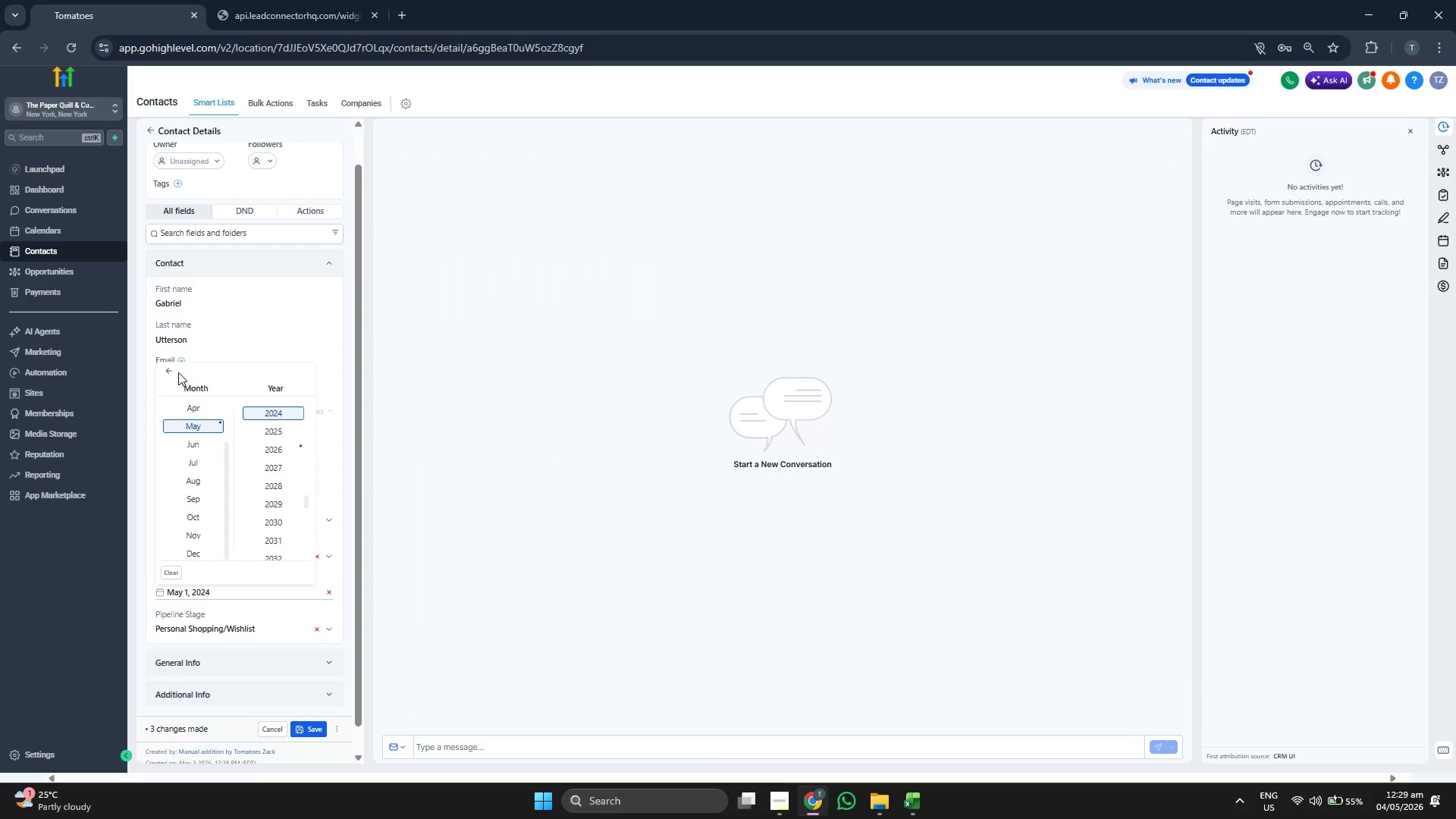 
left_click([172, 371])
 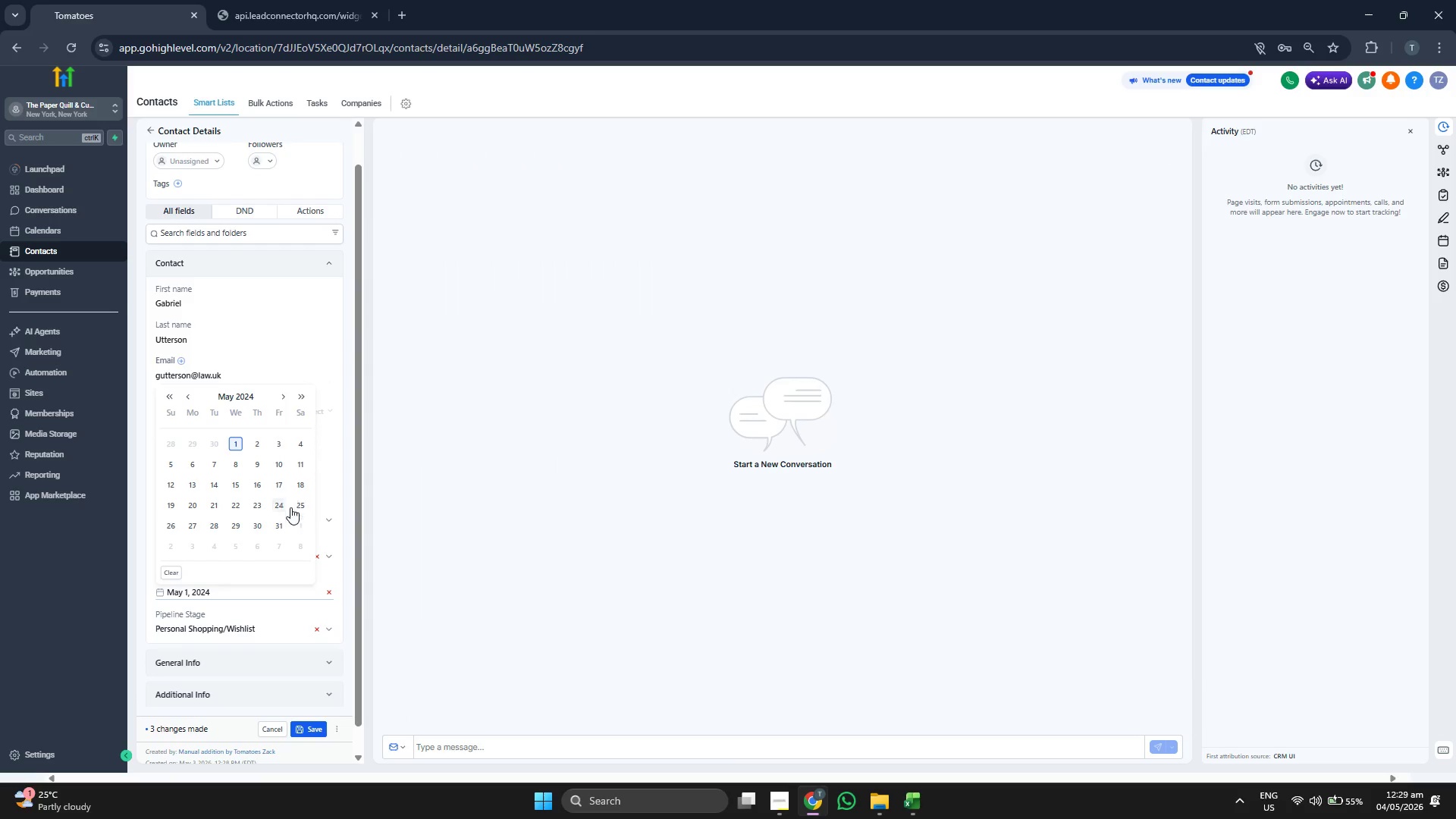 
left_click([305, 507])
 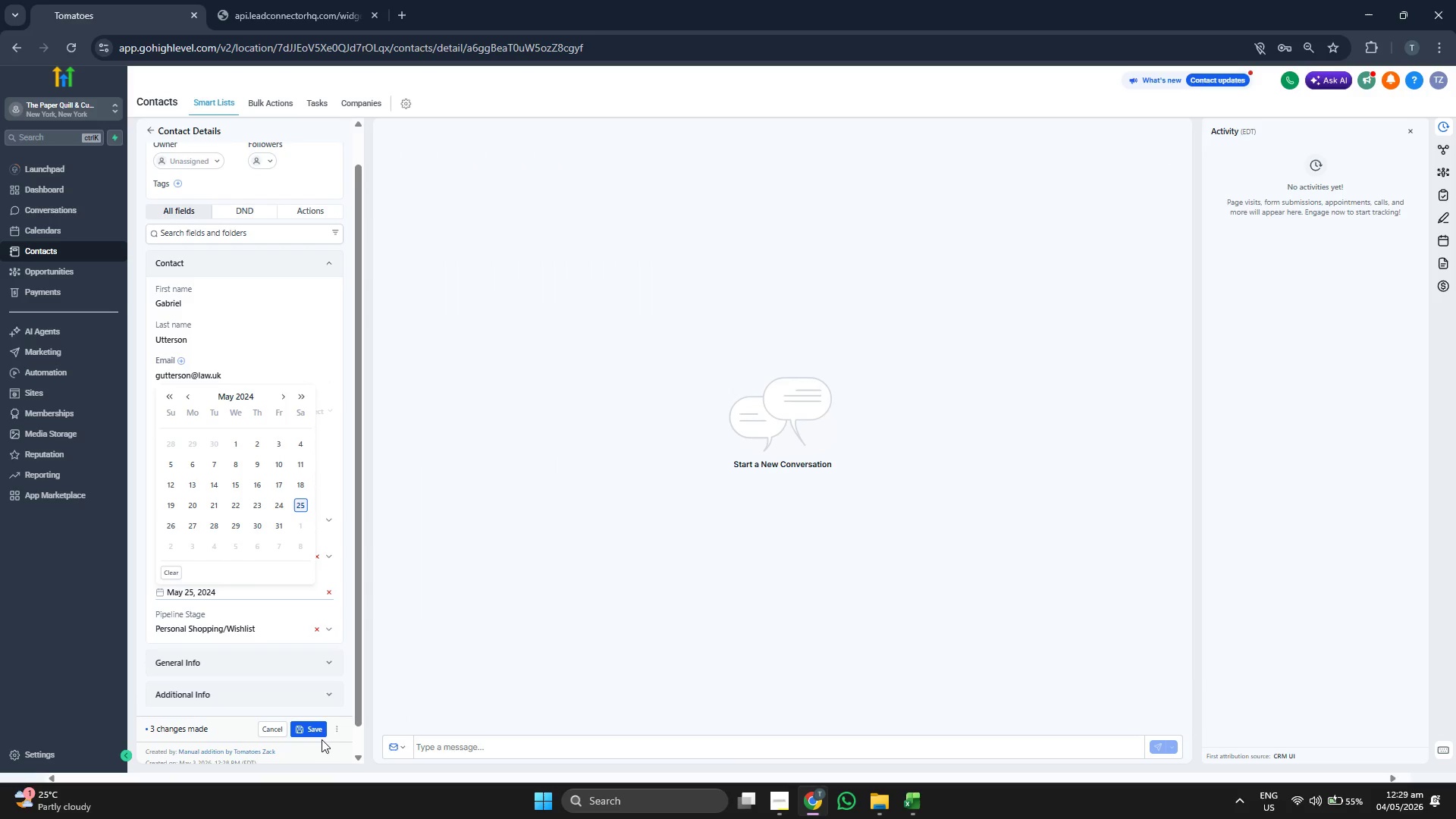 
left_click([318, 733])
 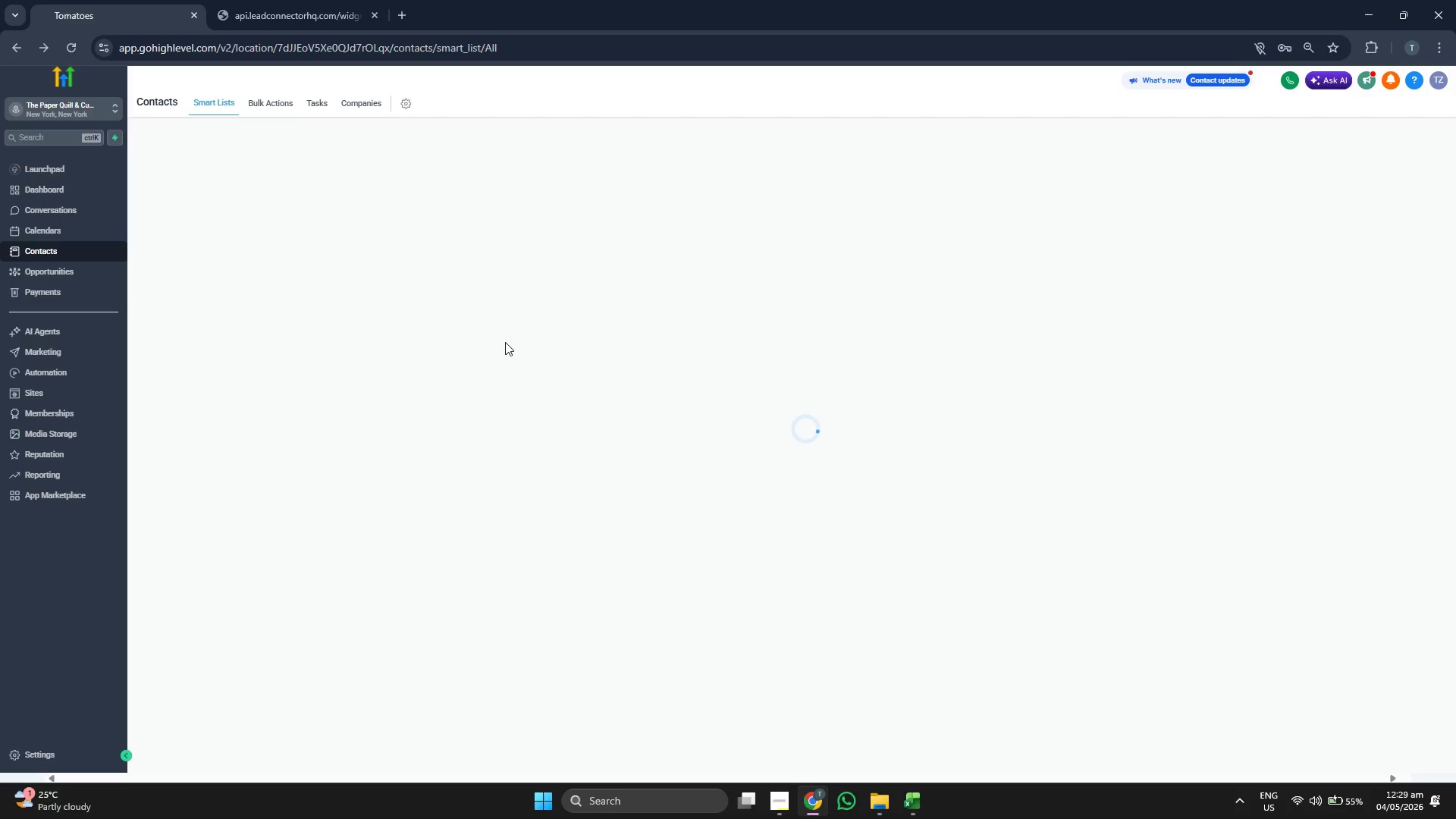 
wait(9.0)
 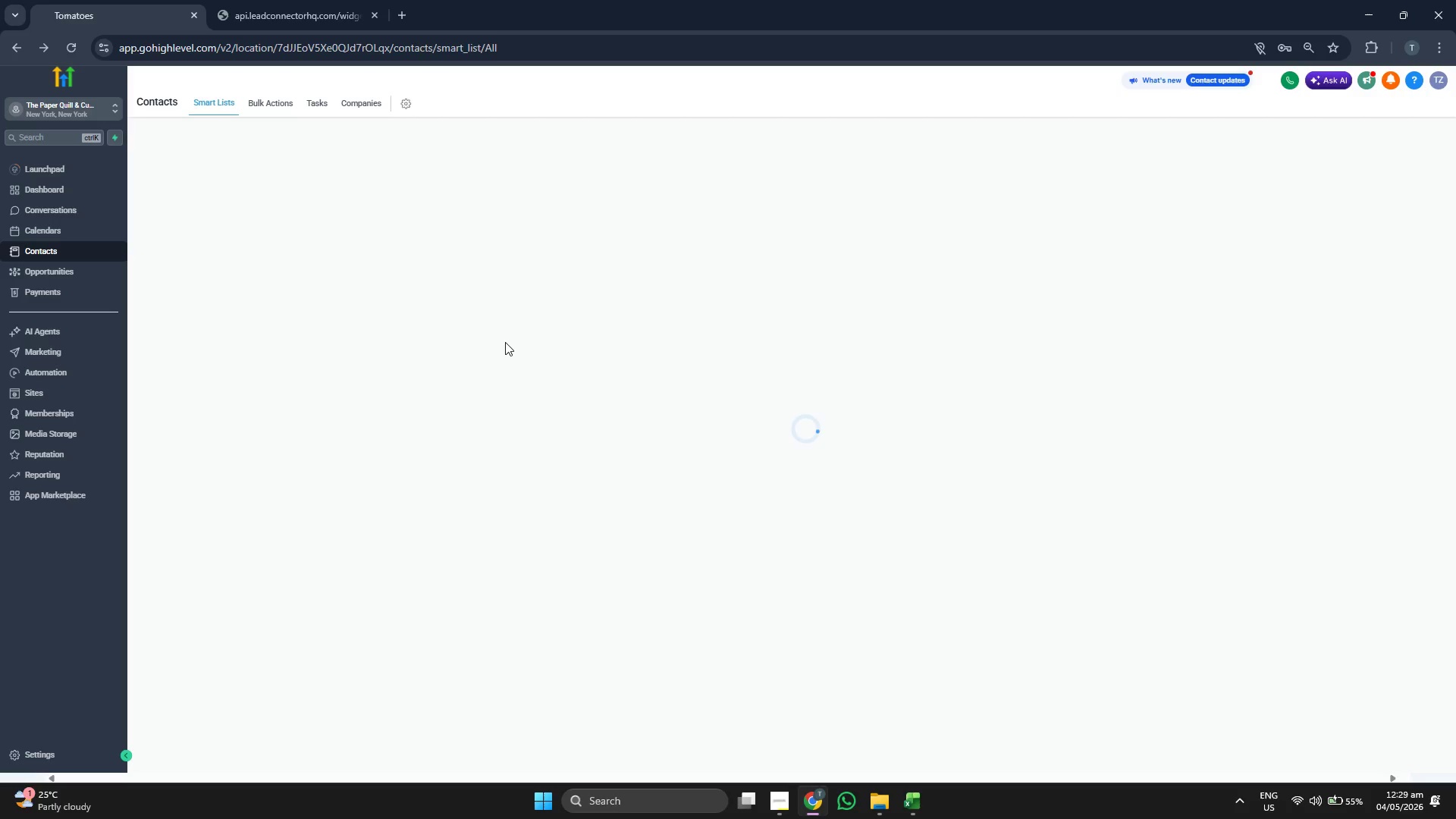 
key(ArrowDown)
 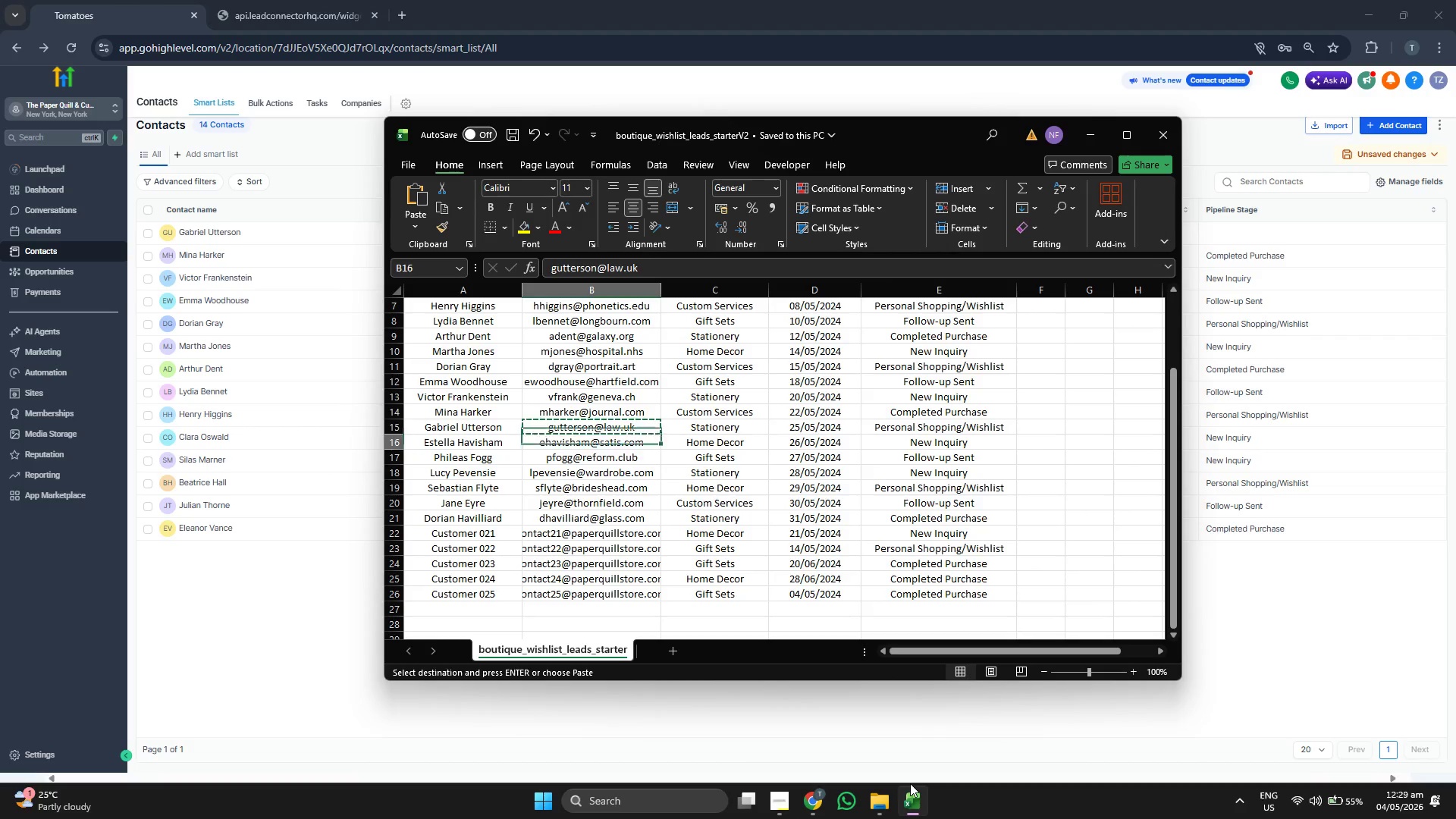 
key(Control+ControlLeft)
 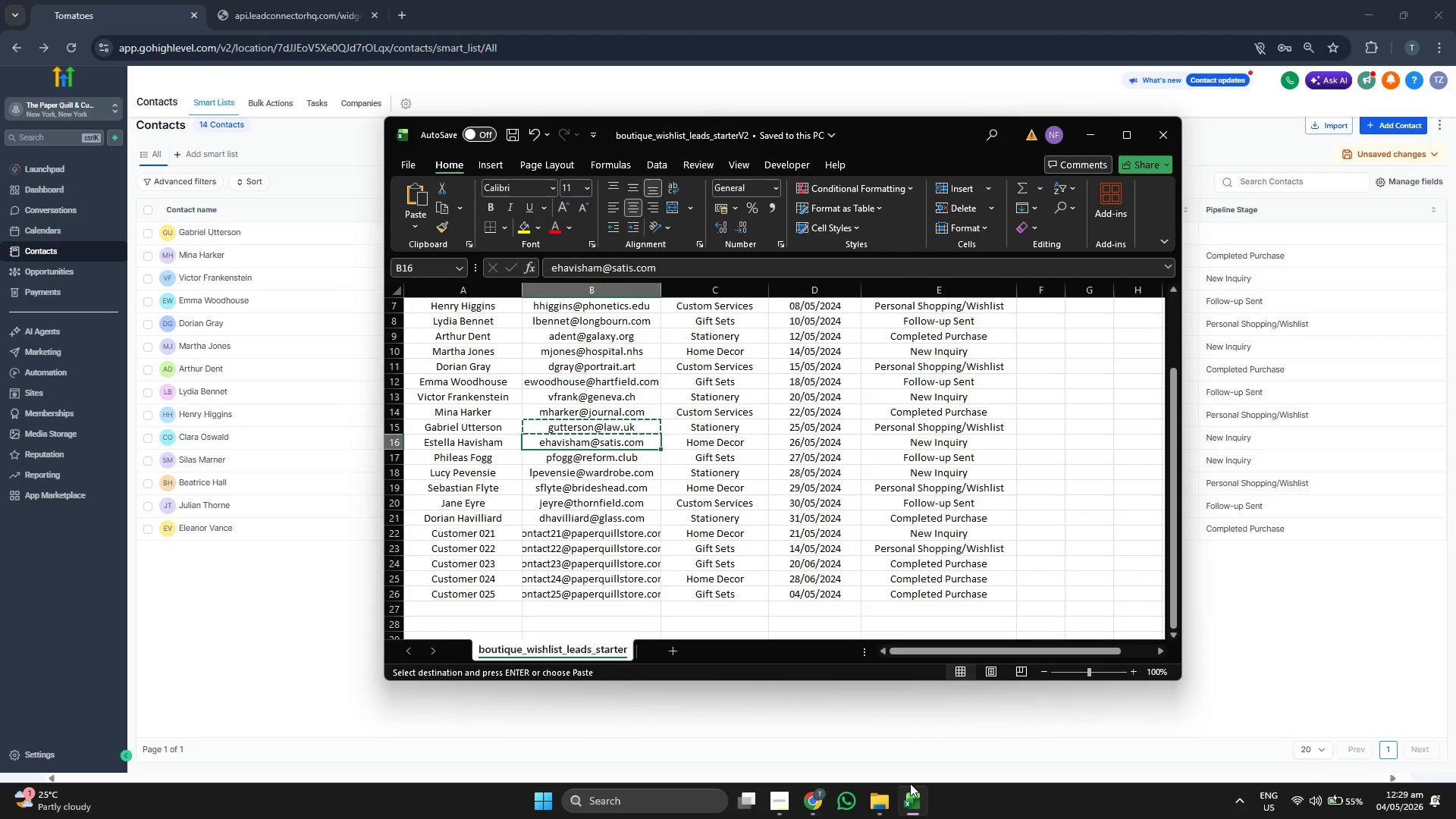 
key(Control+C)
 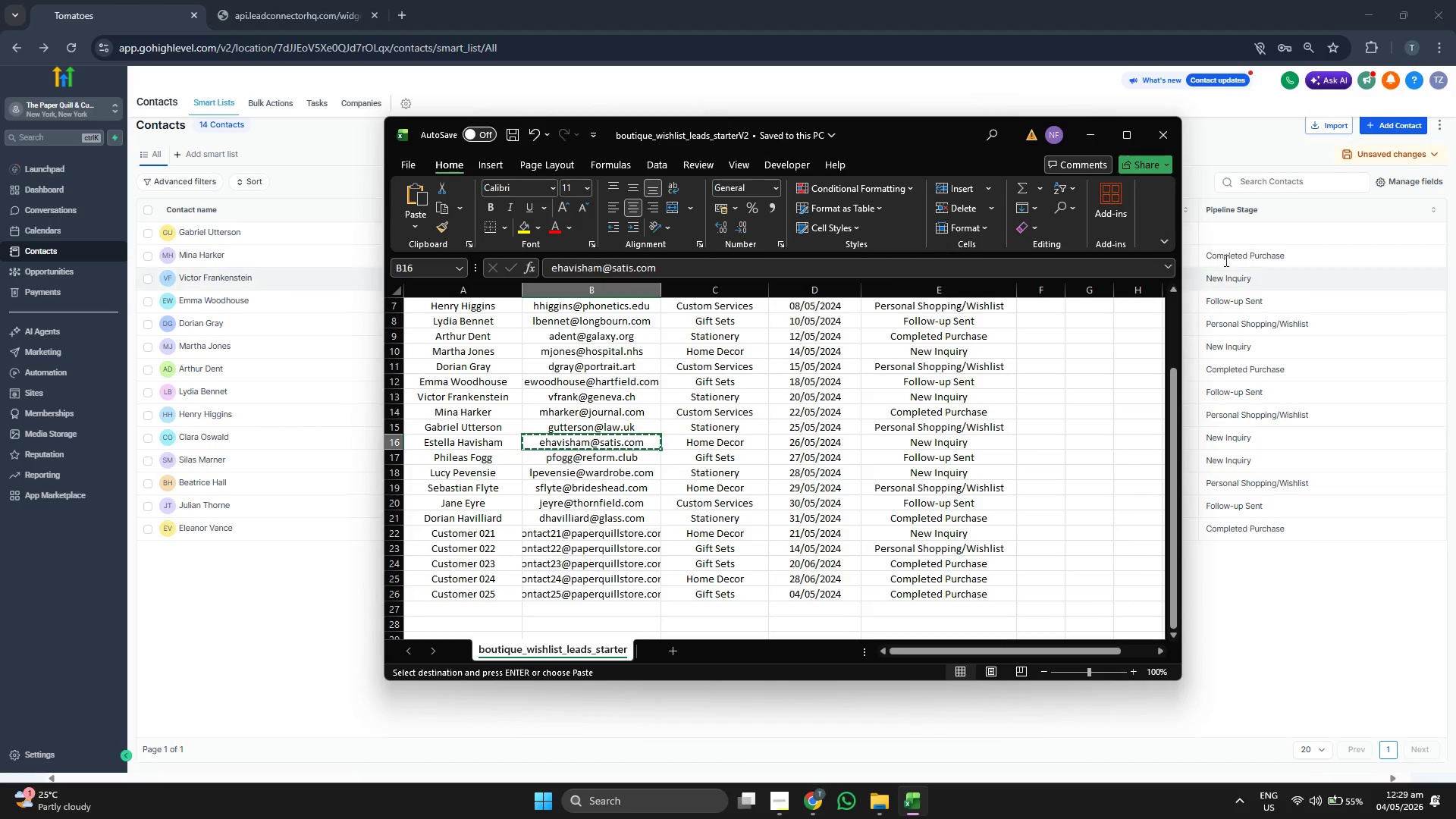 
left_click([1404, 131])
 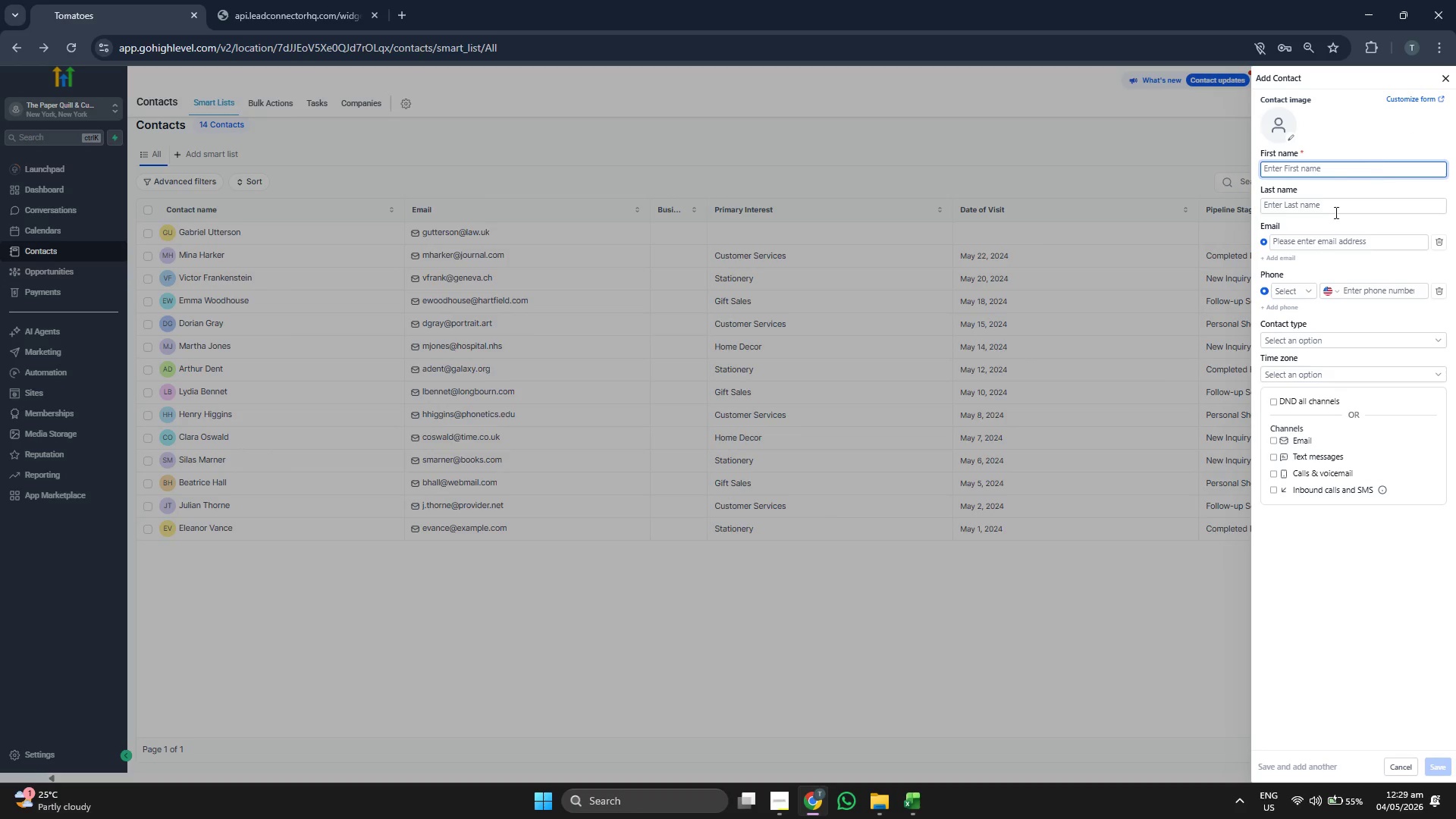 
left_click([1309, 245])
 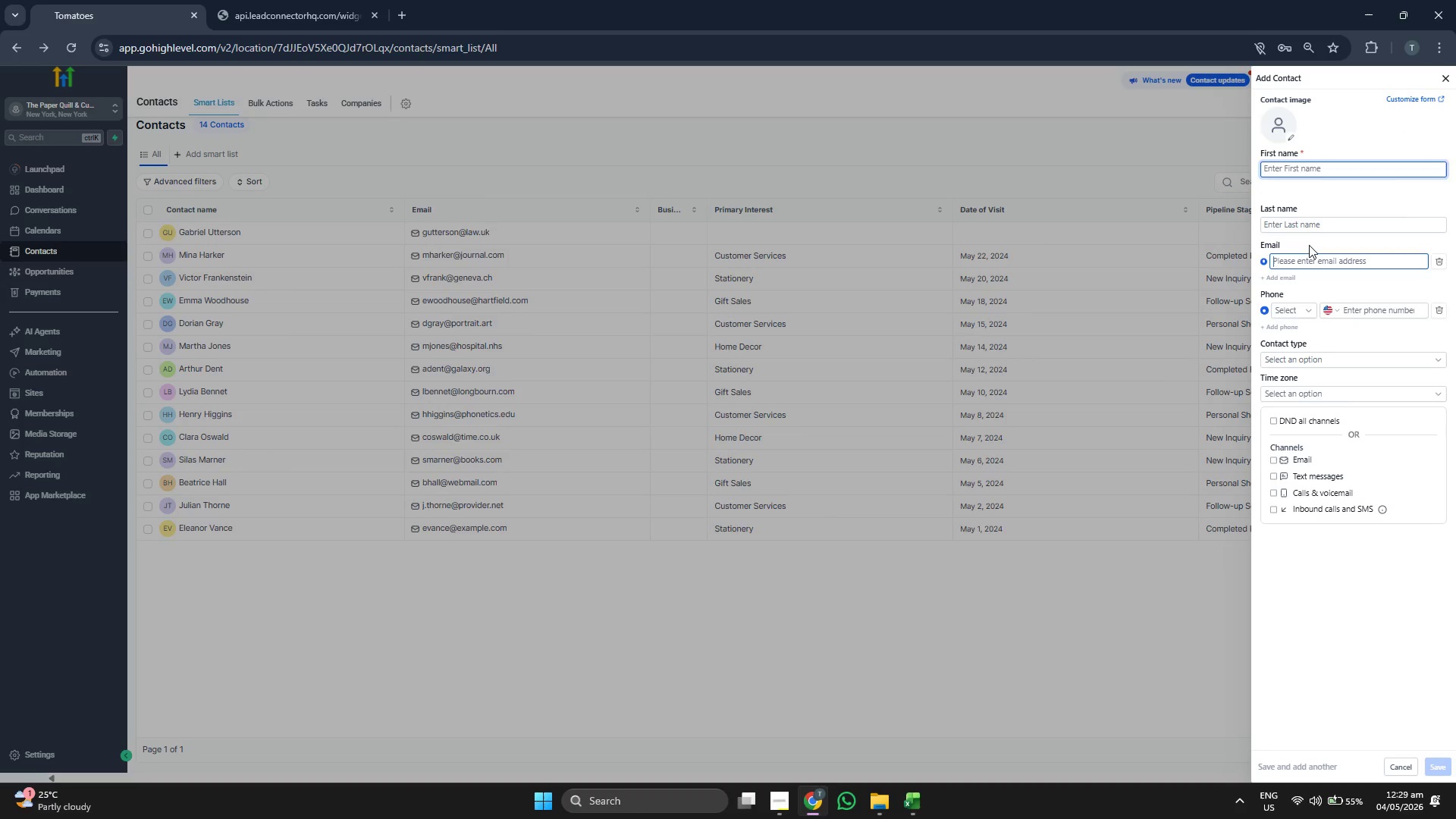 
key(Control+ControlLeft)
 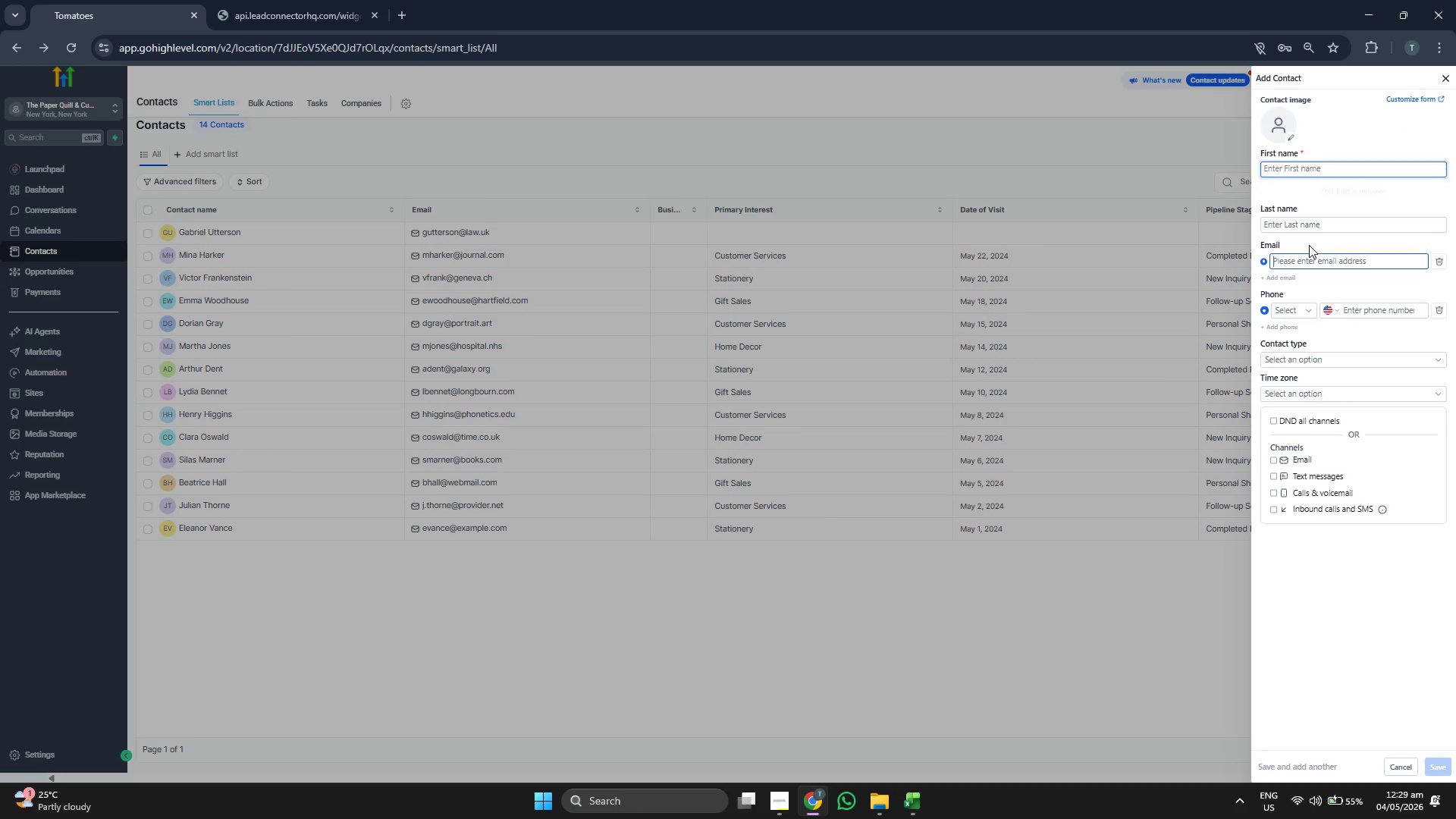 
key(Control+V)
 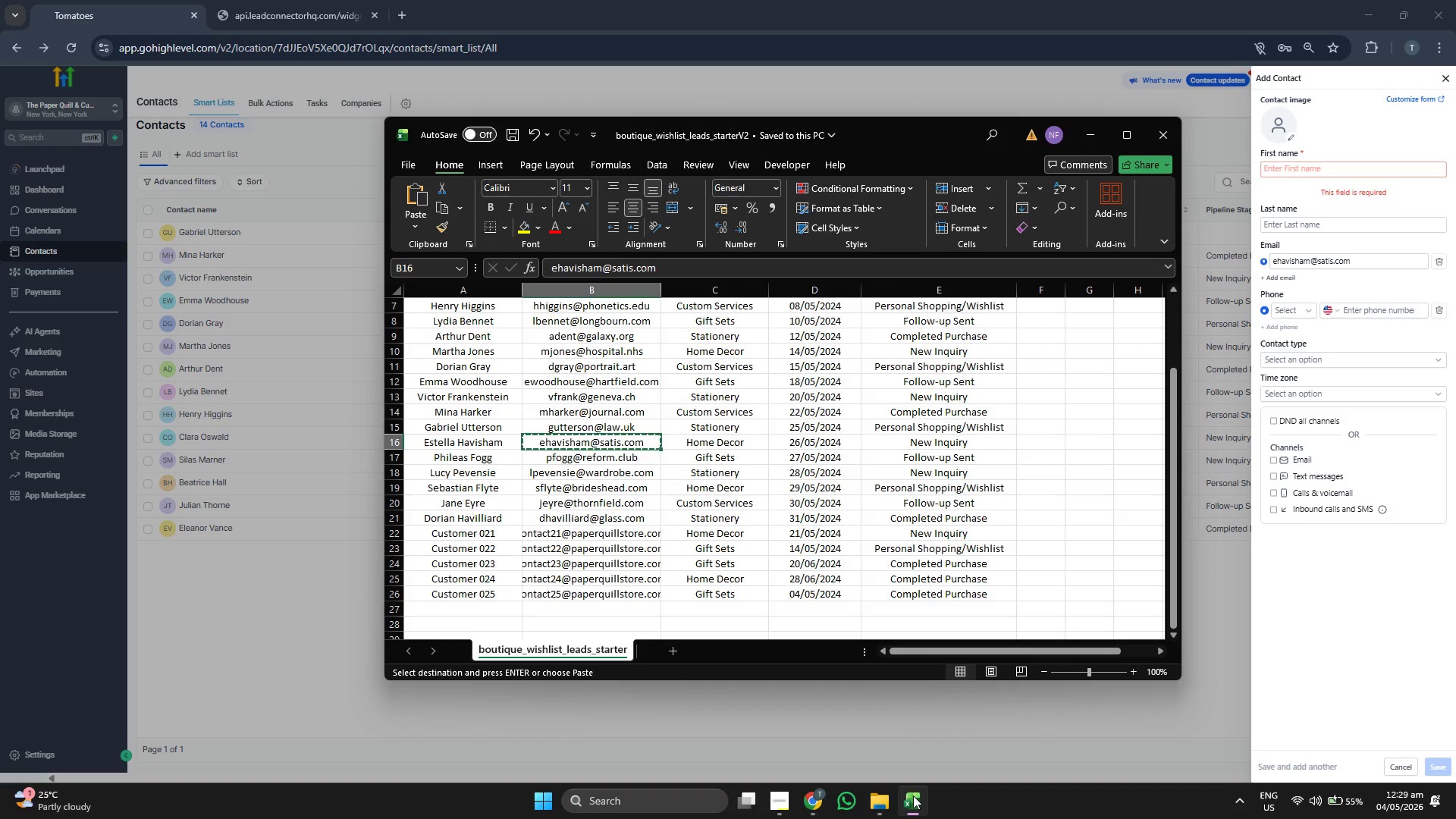 
left_click([913, 795])
 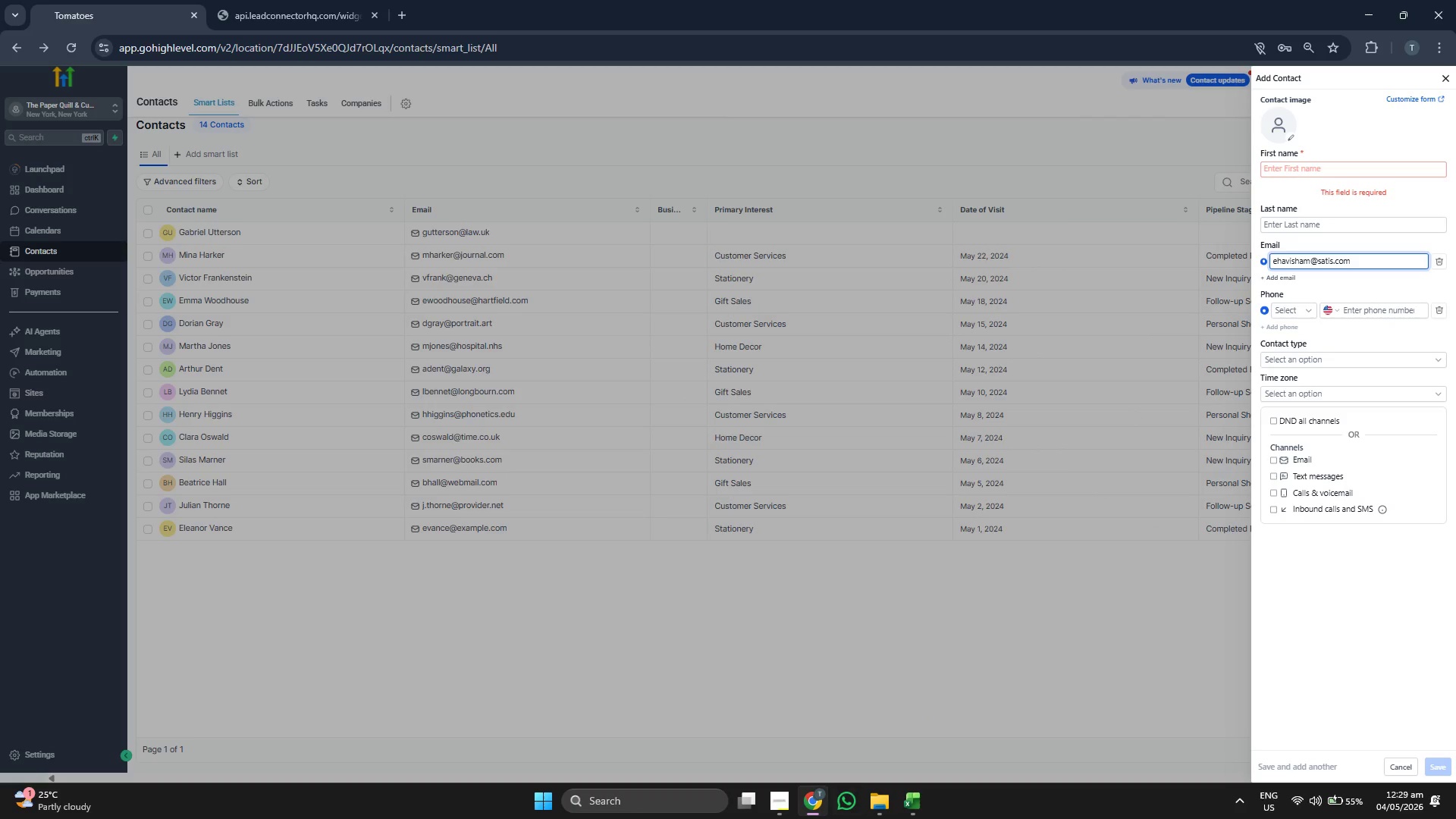 
left_click([918, 802])
 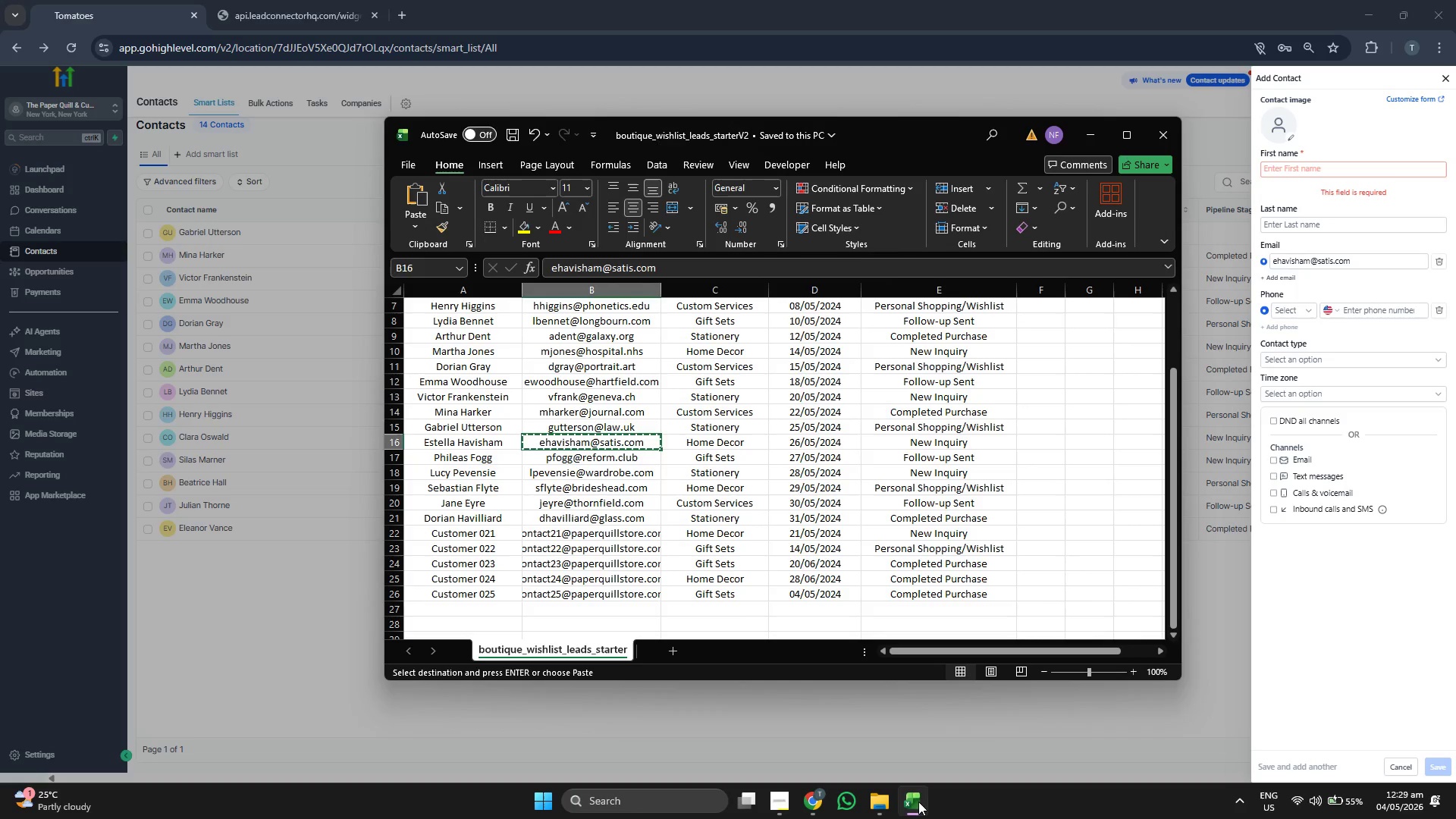 
left_click([918, 802])
 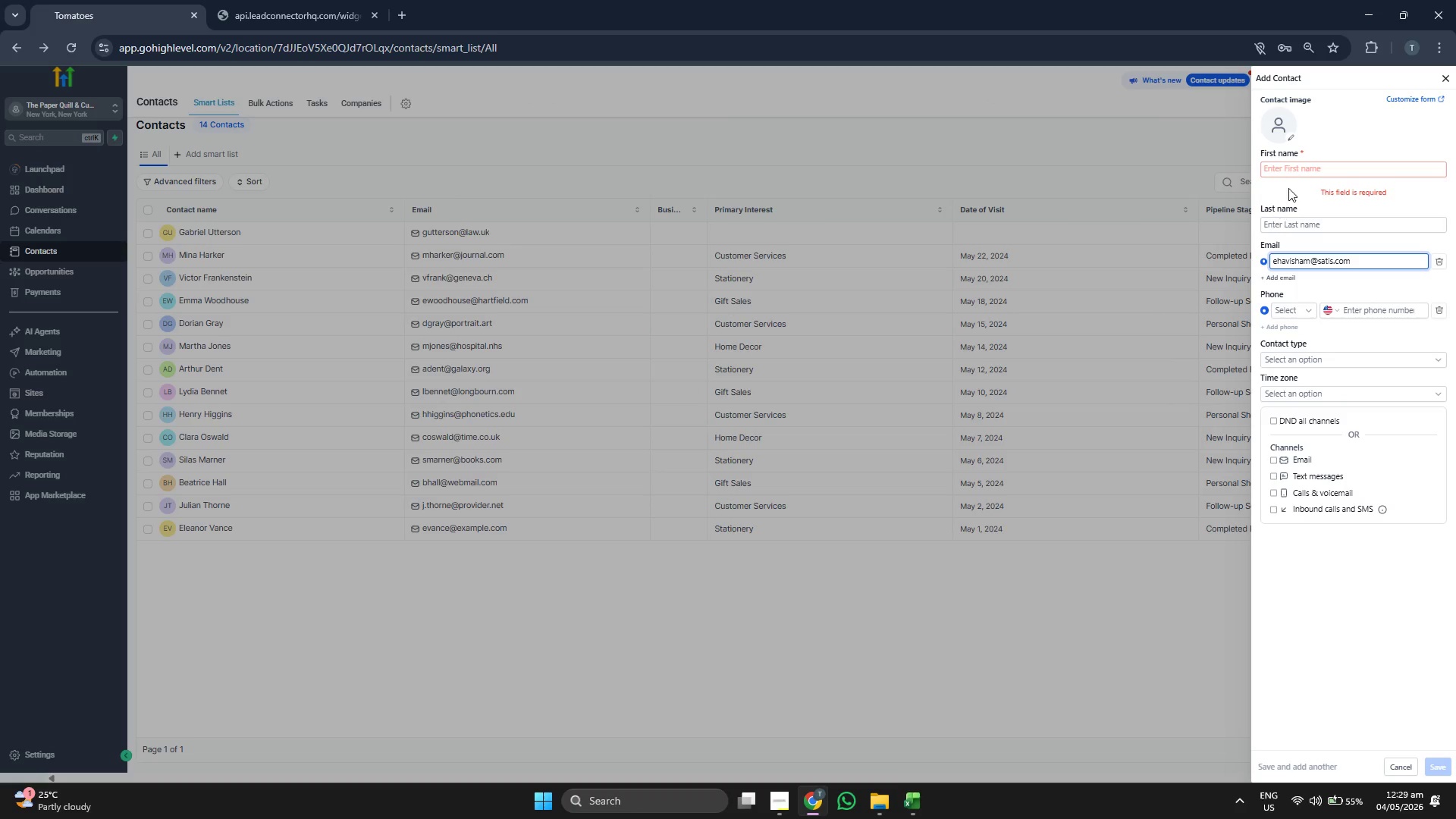 
left_click([1294, 164])
 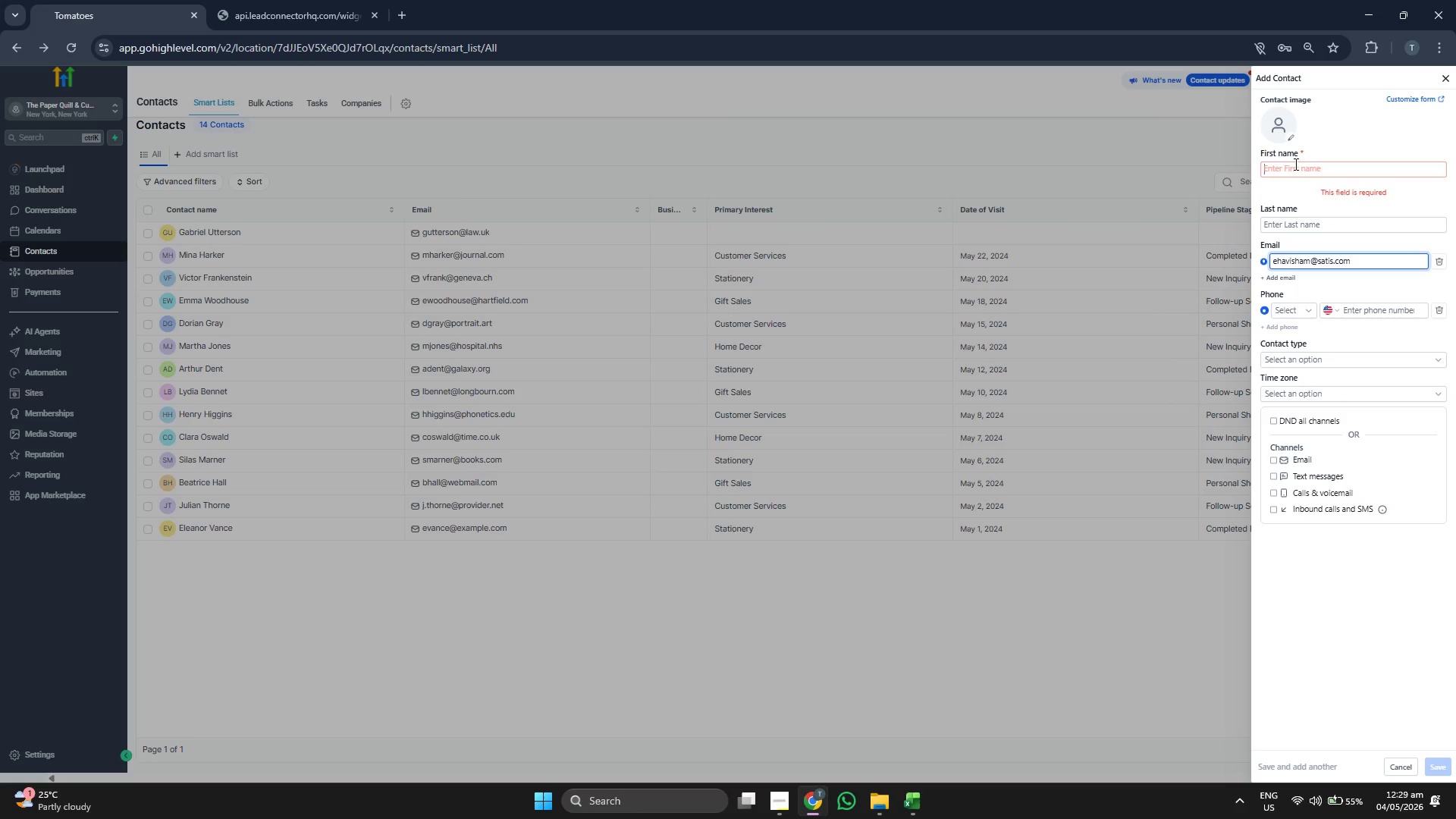 
type(Estella)
key(Tab)
type(HA)
key(Backspace)
type(avisham)
 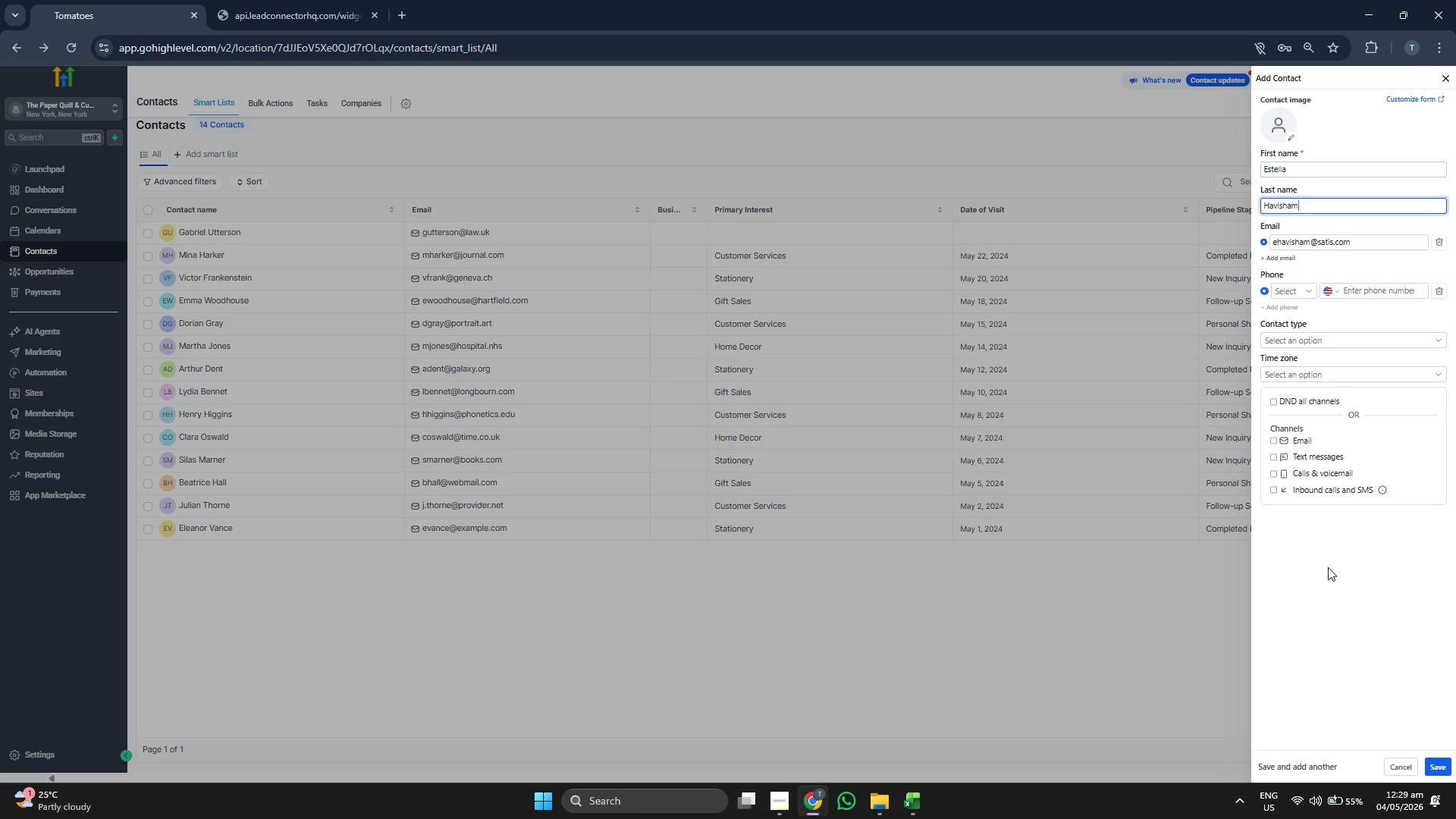 
left_click([1450, 767])
 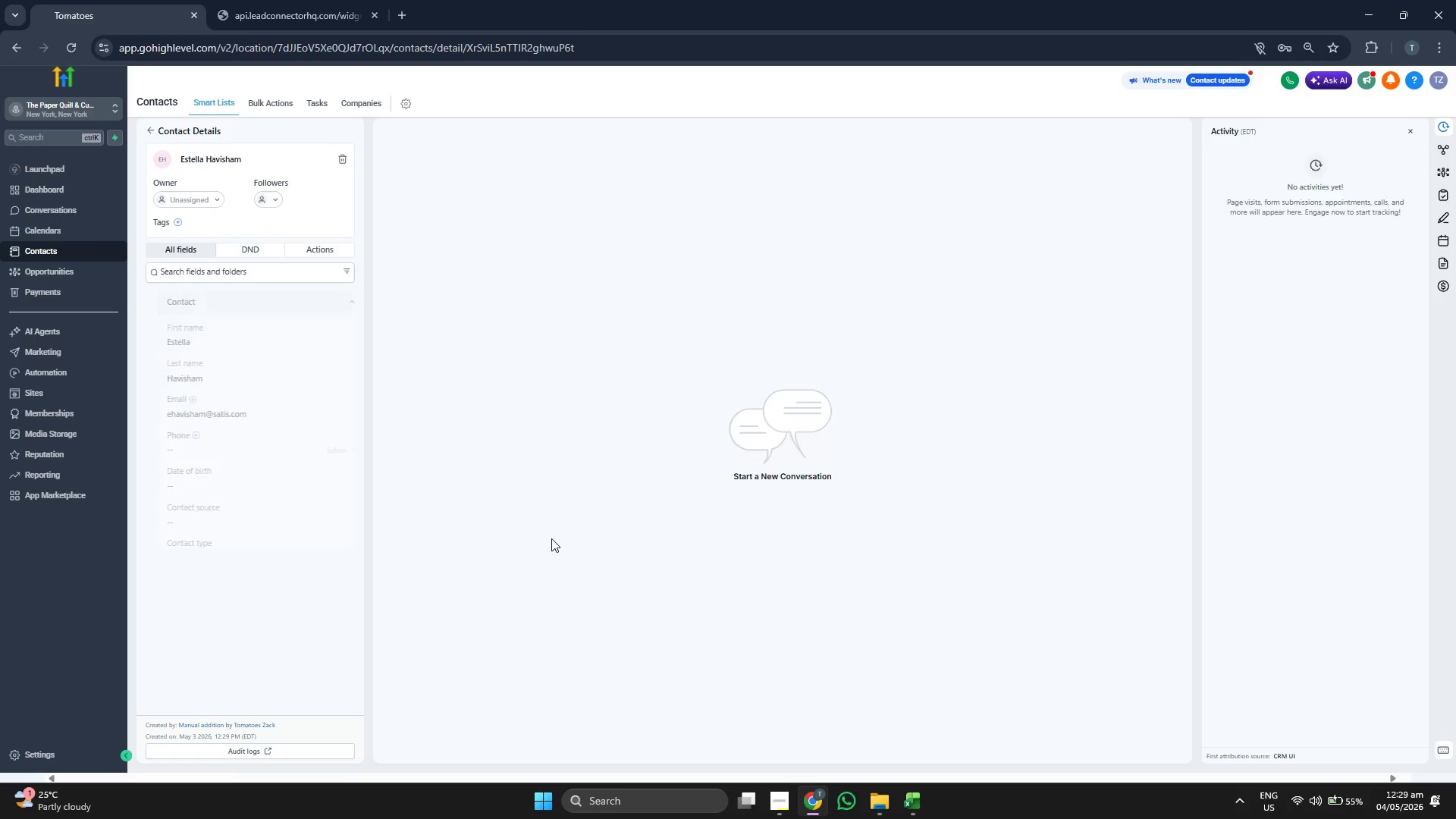 
scroll: coordinate [317, 471], scroll_direction: down, amount: 1.0
 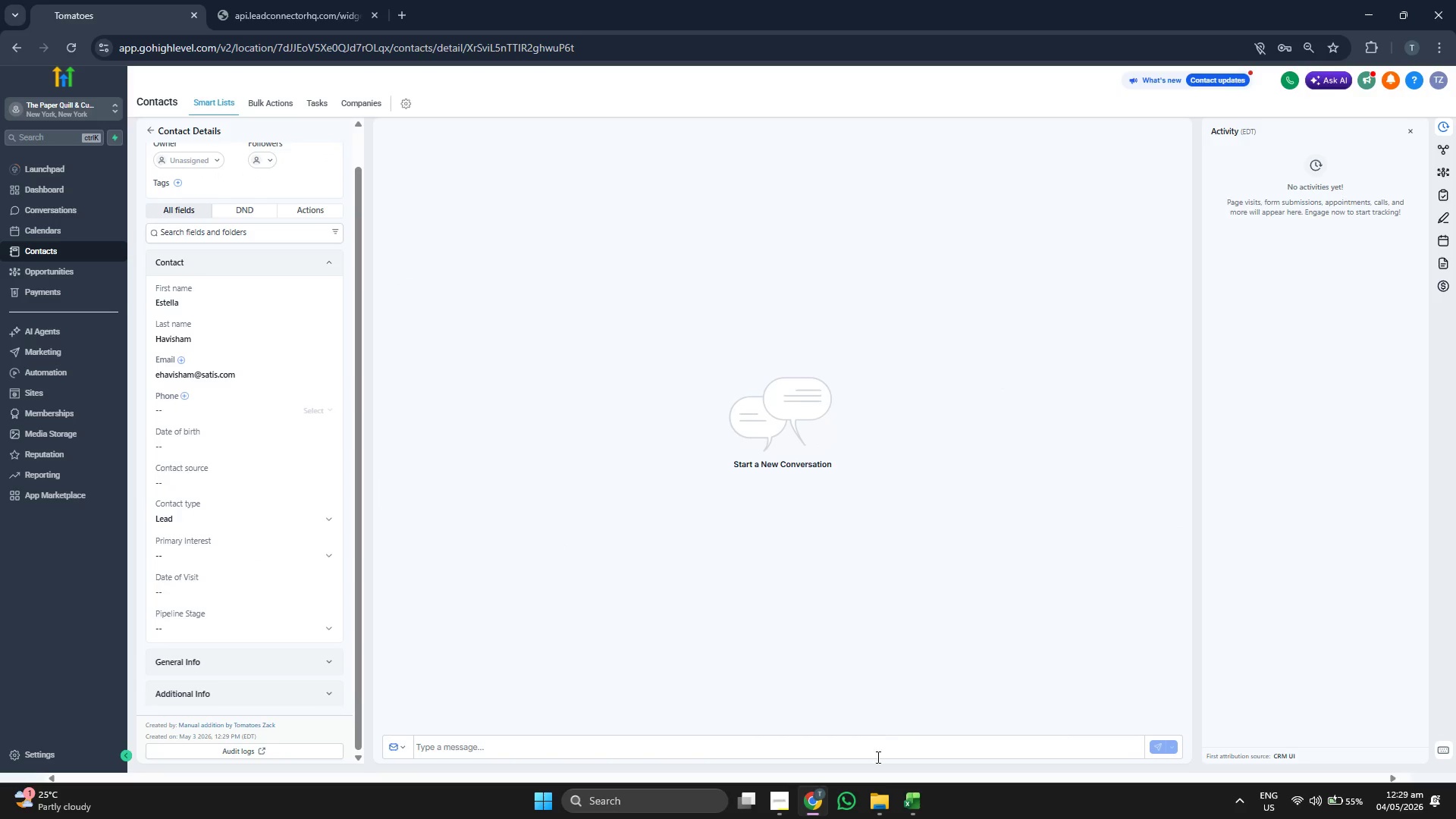 
left_click([914, 804])
 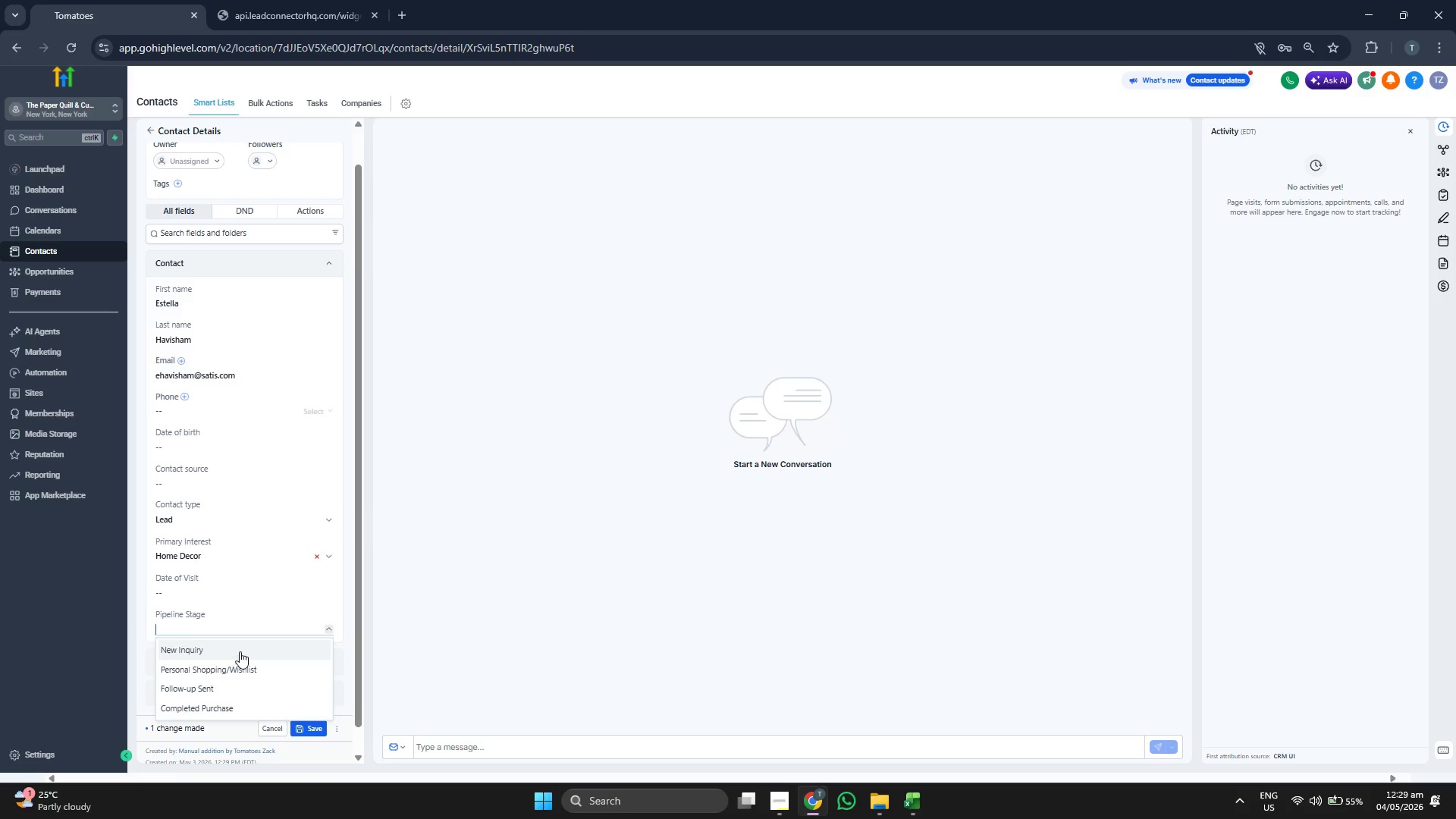 
wait(9.78)
 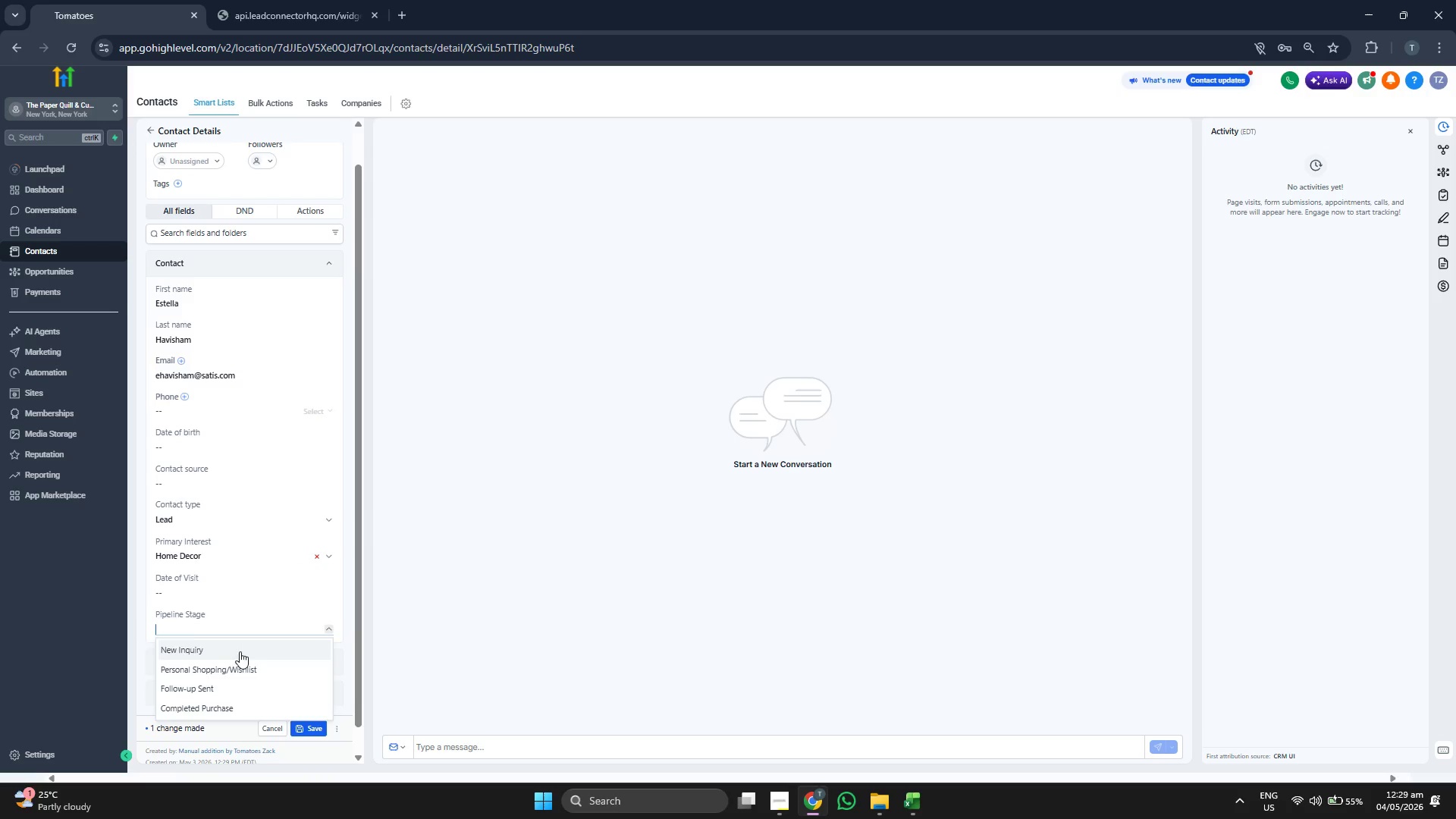 
double_click([249, 595])
 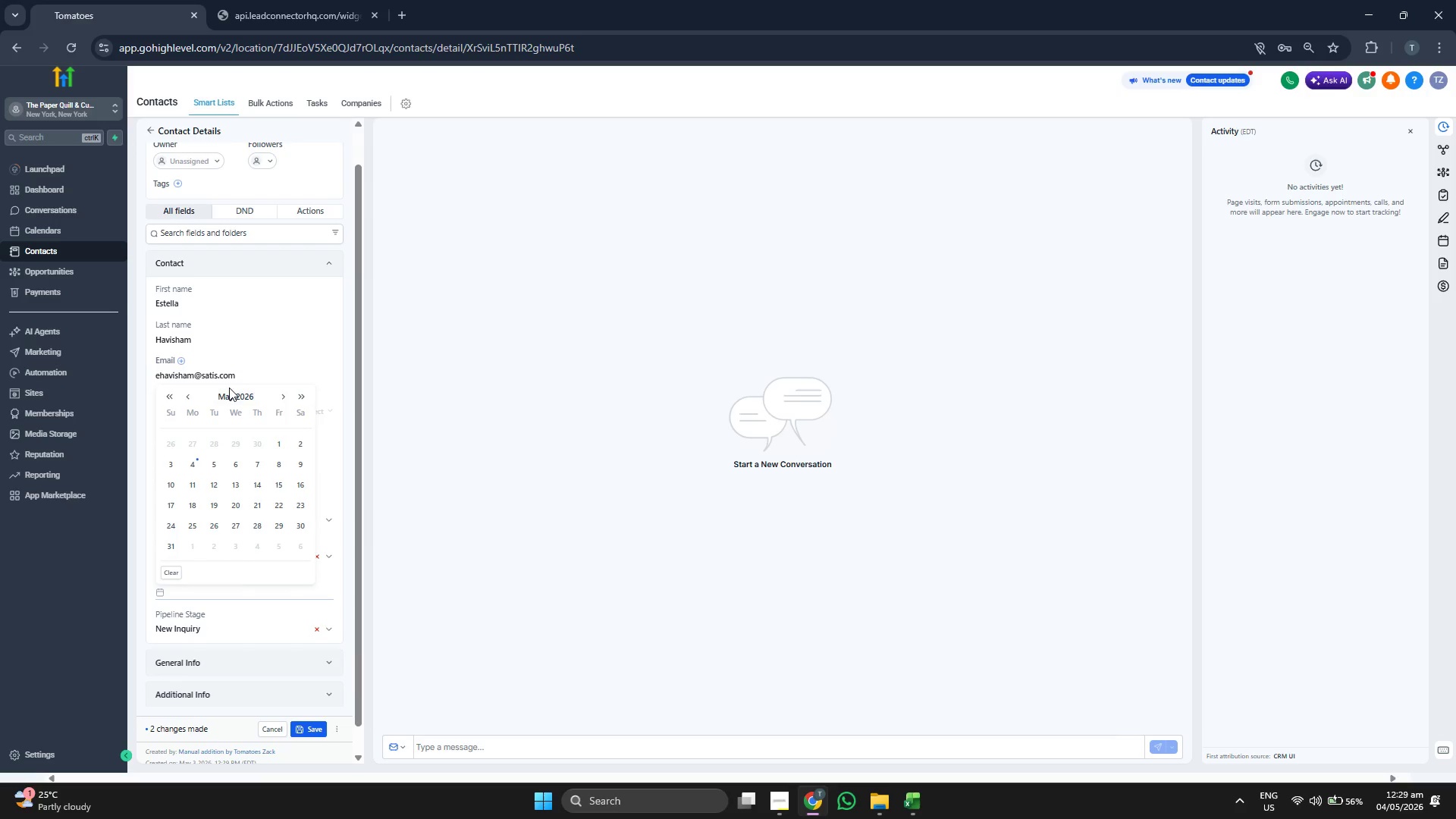 
double_click([231, 393])
 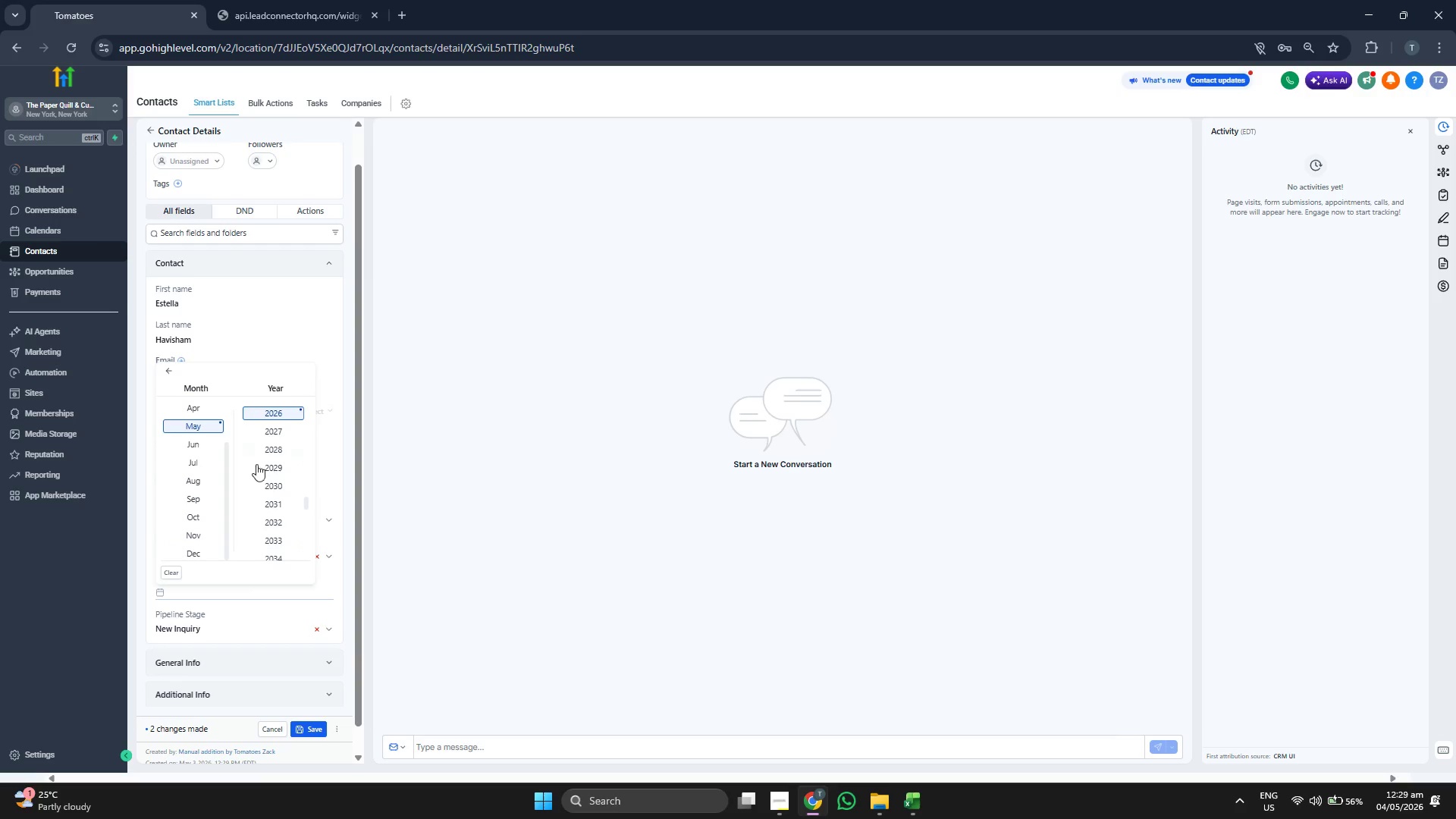 
scroll: coordinate [259, 469], scroll_direction: up, amount: 1.0
 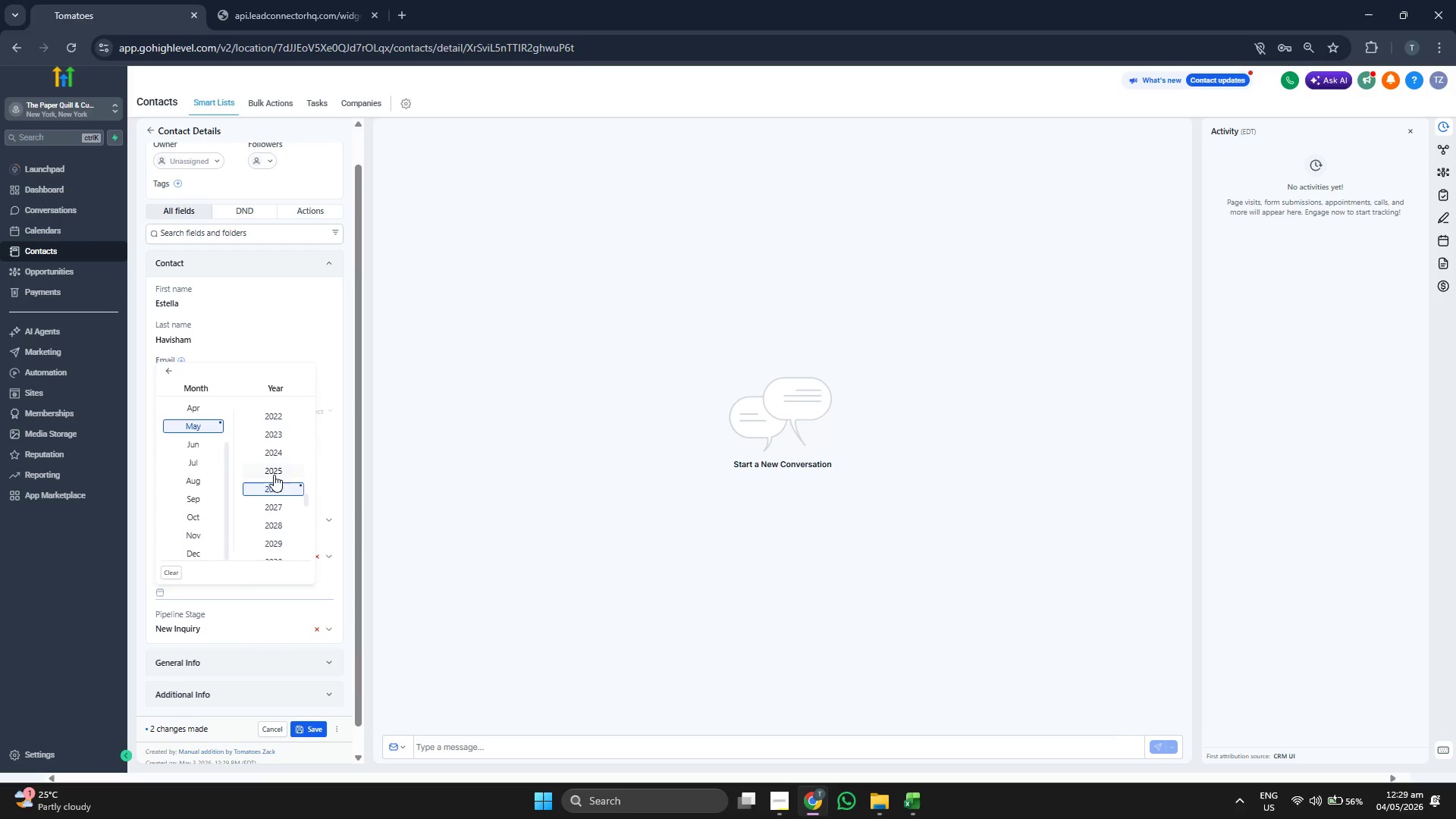 
left_click([275, 472])
 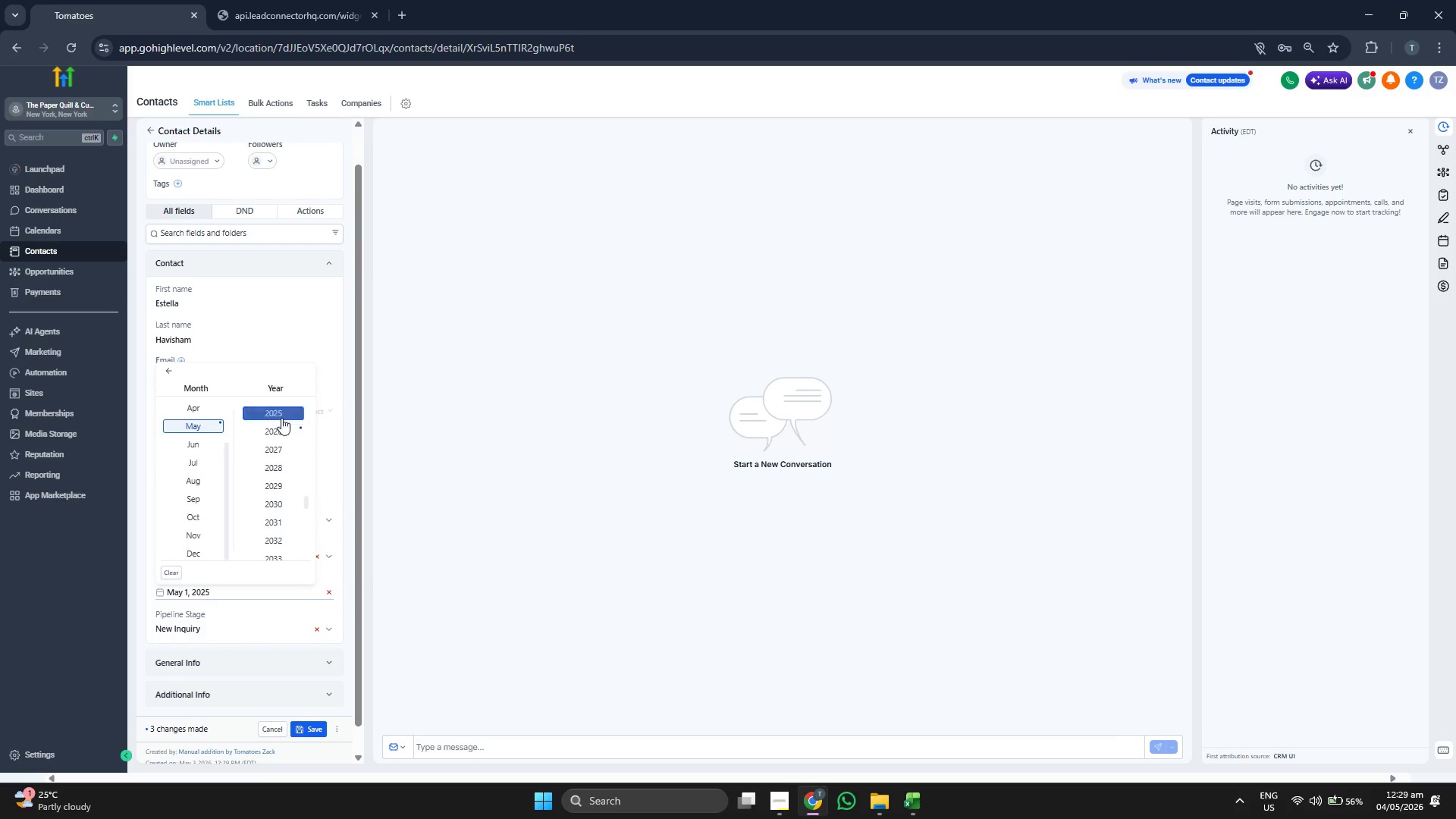 
scroll: coordinate [278, 433], scroll_direction: up, amount: 1.0
 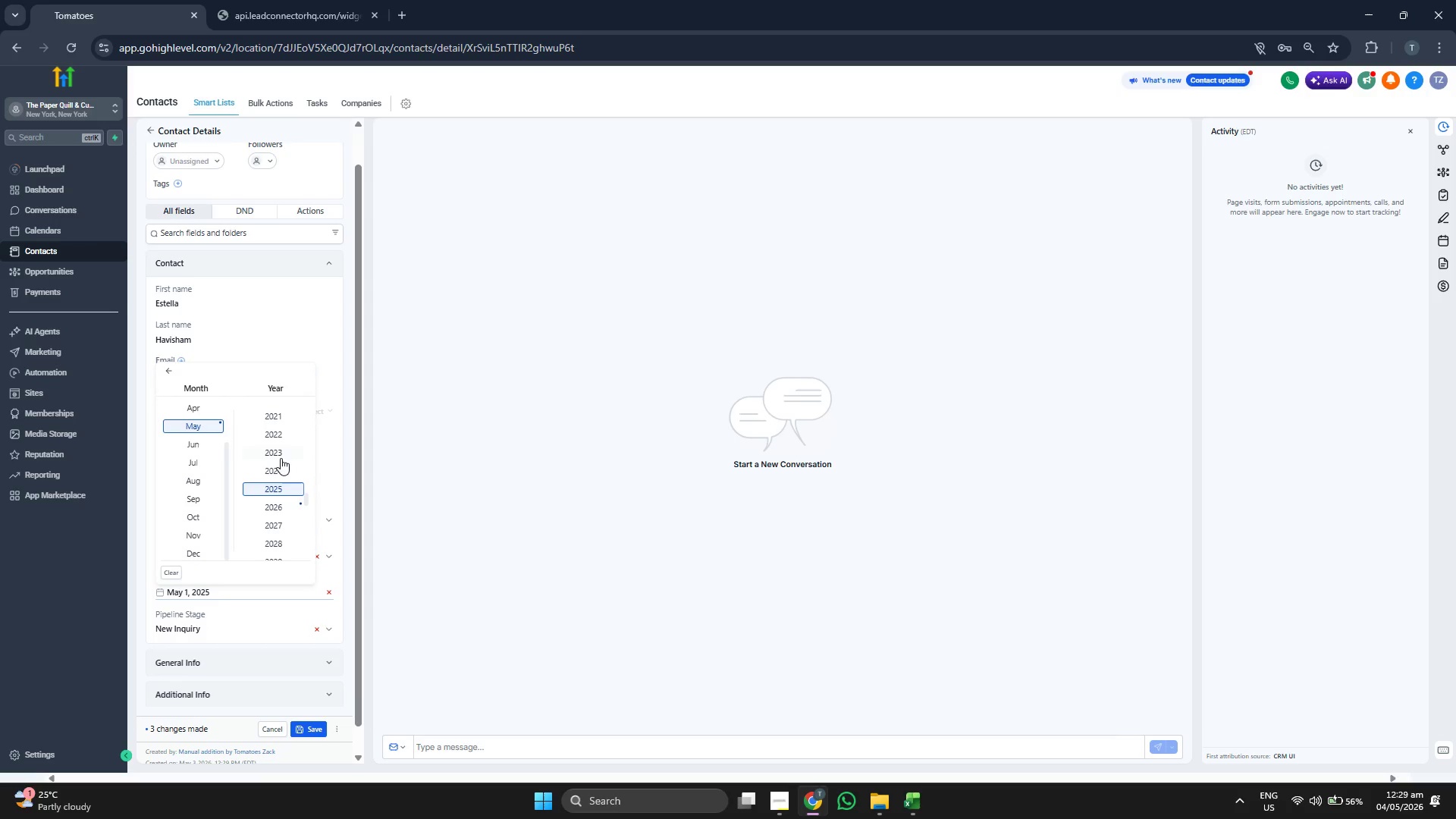 
left_click([278, 466])
 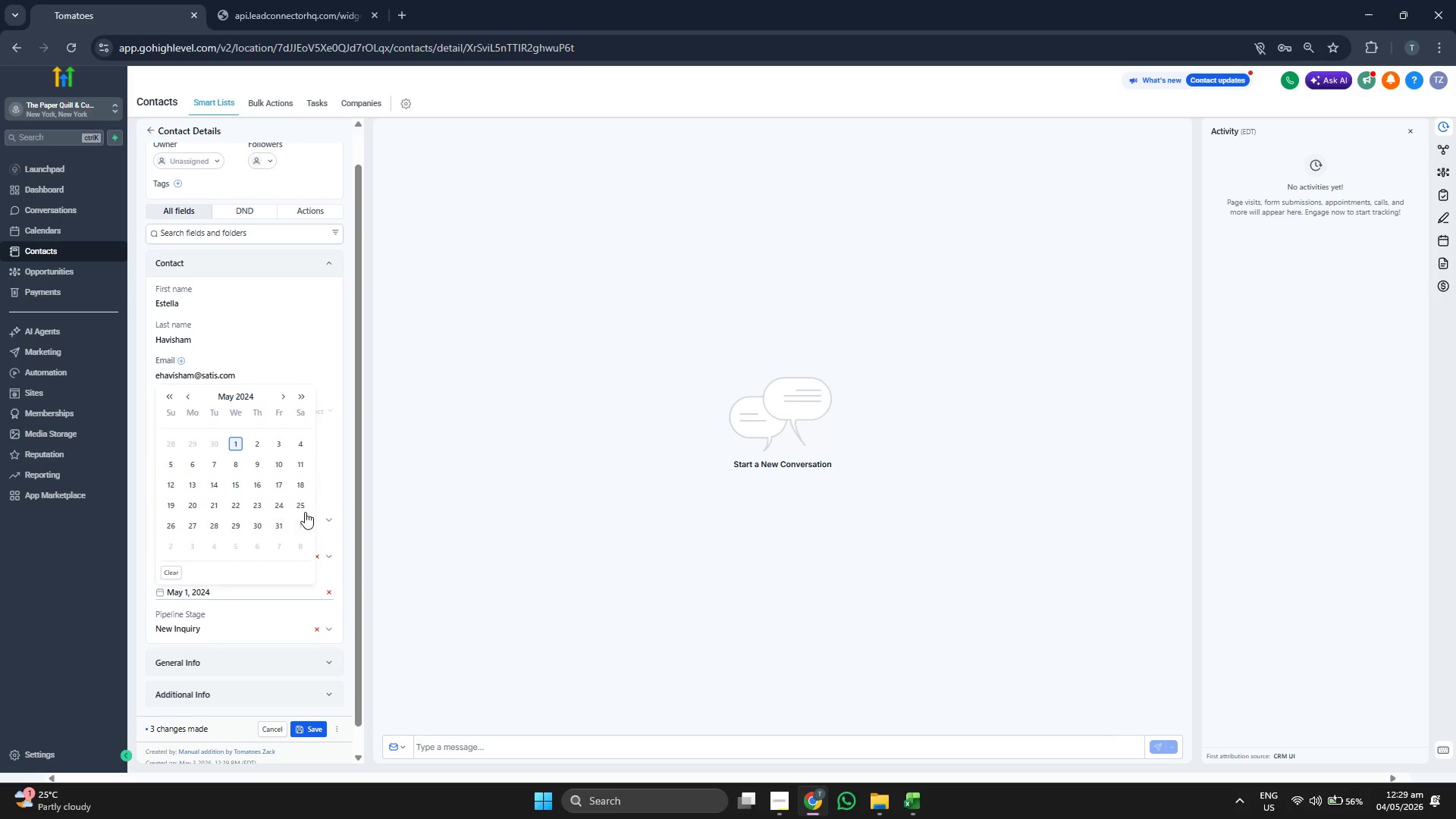 
left_click([163, 529])
 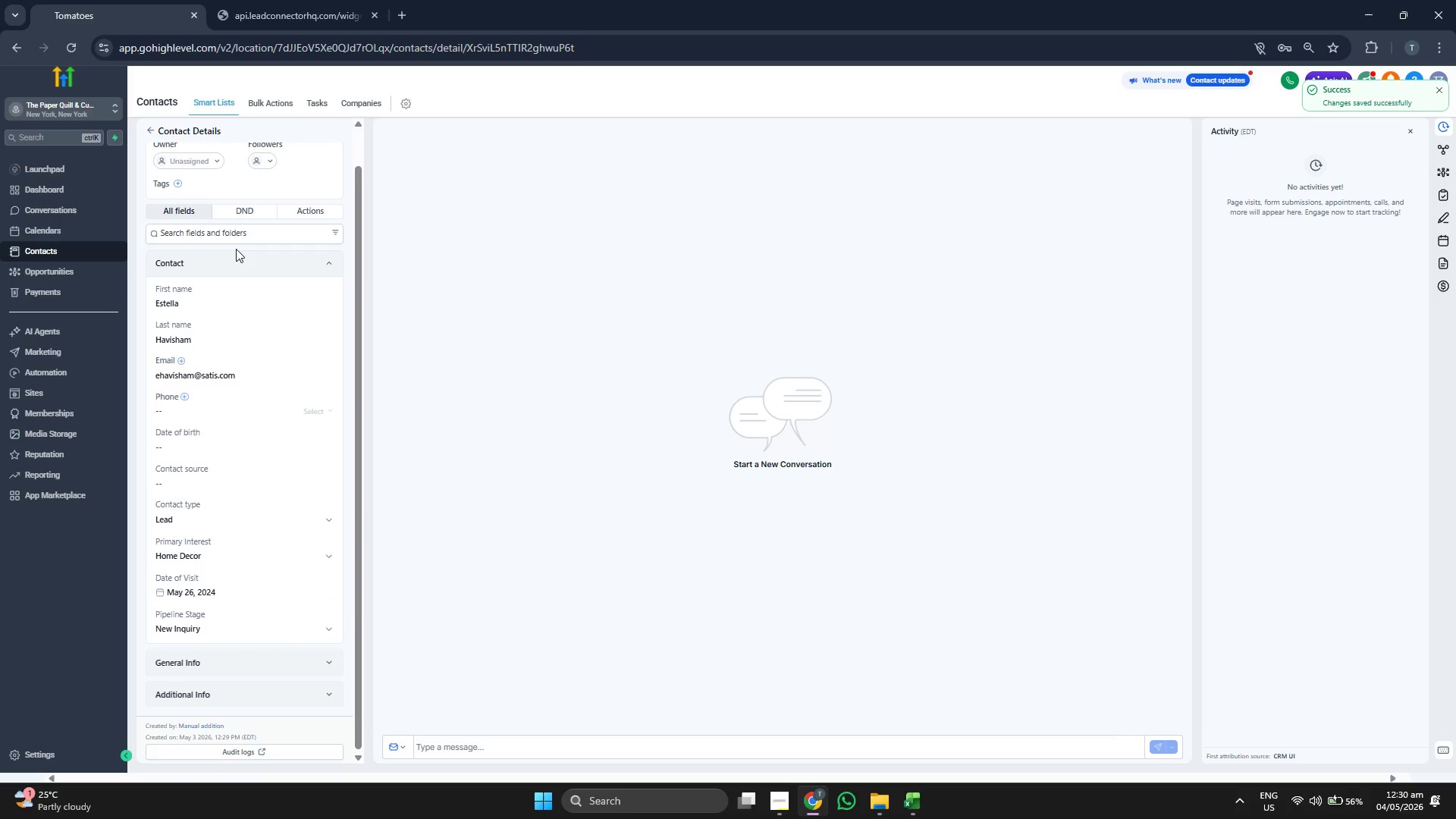 
wait(8.08)
 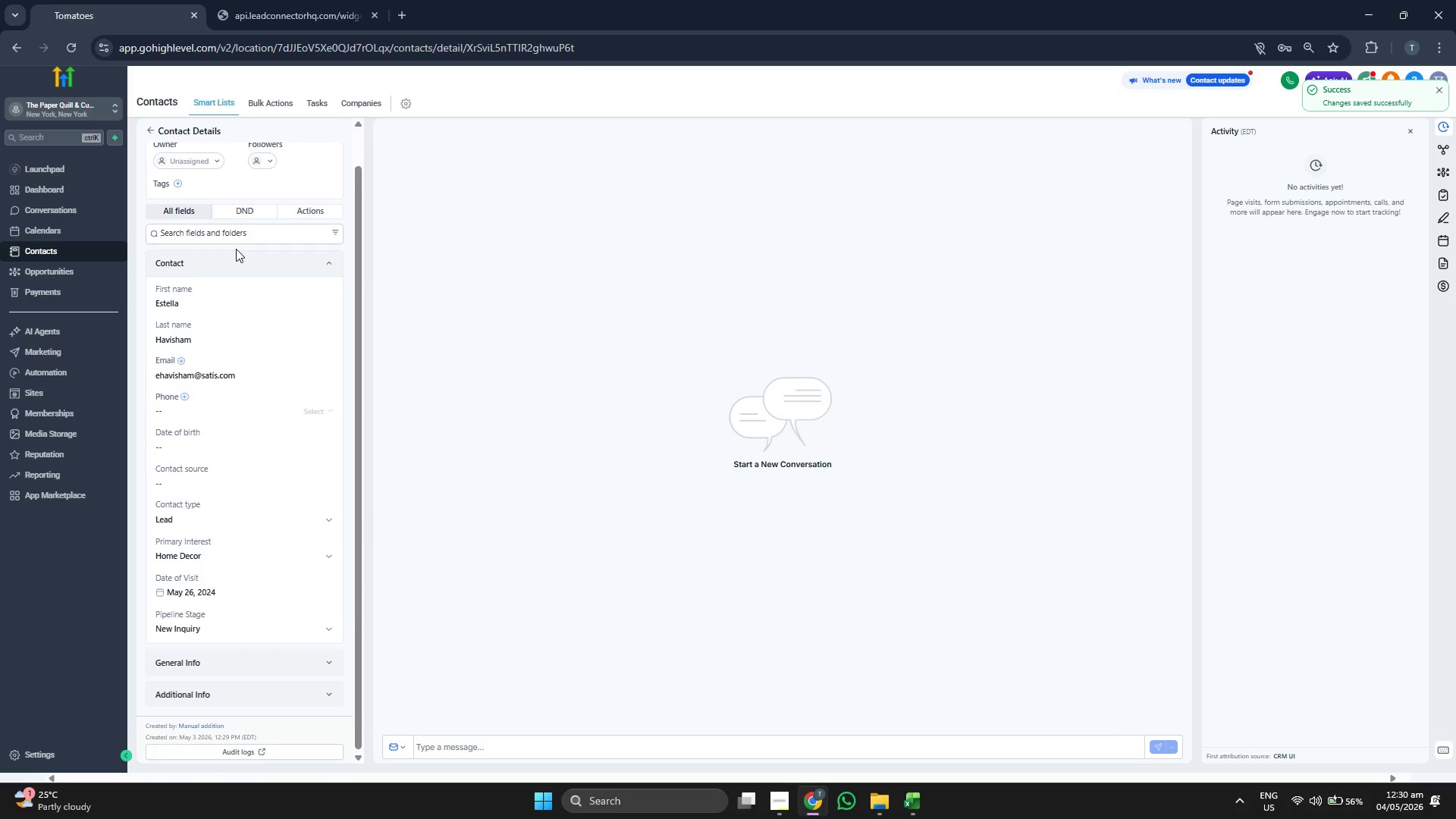 
left_click([1387, 130])
 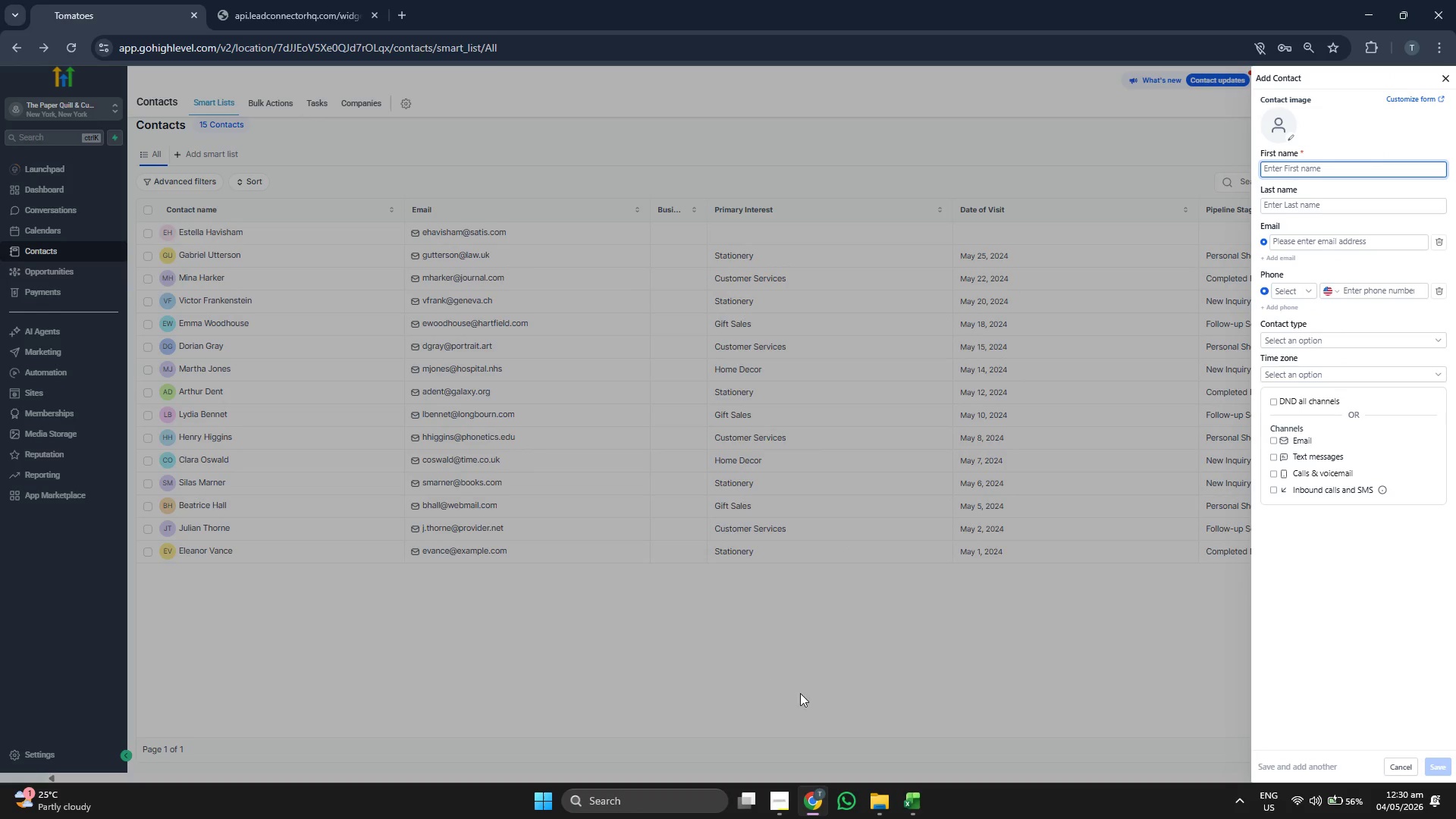 
left_click([915, 795])
 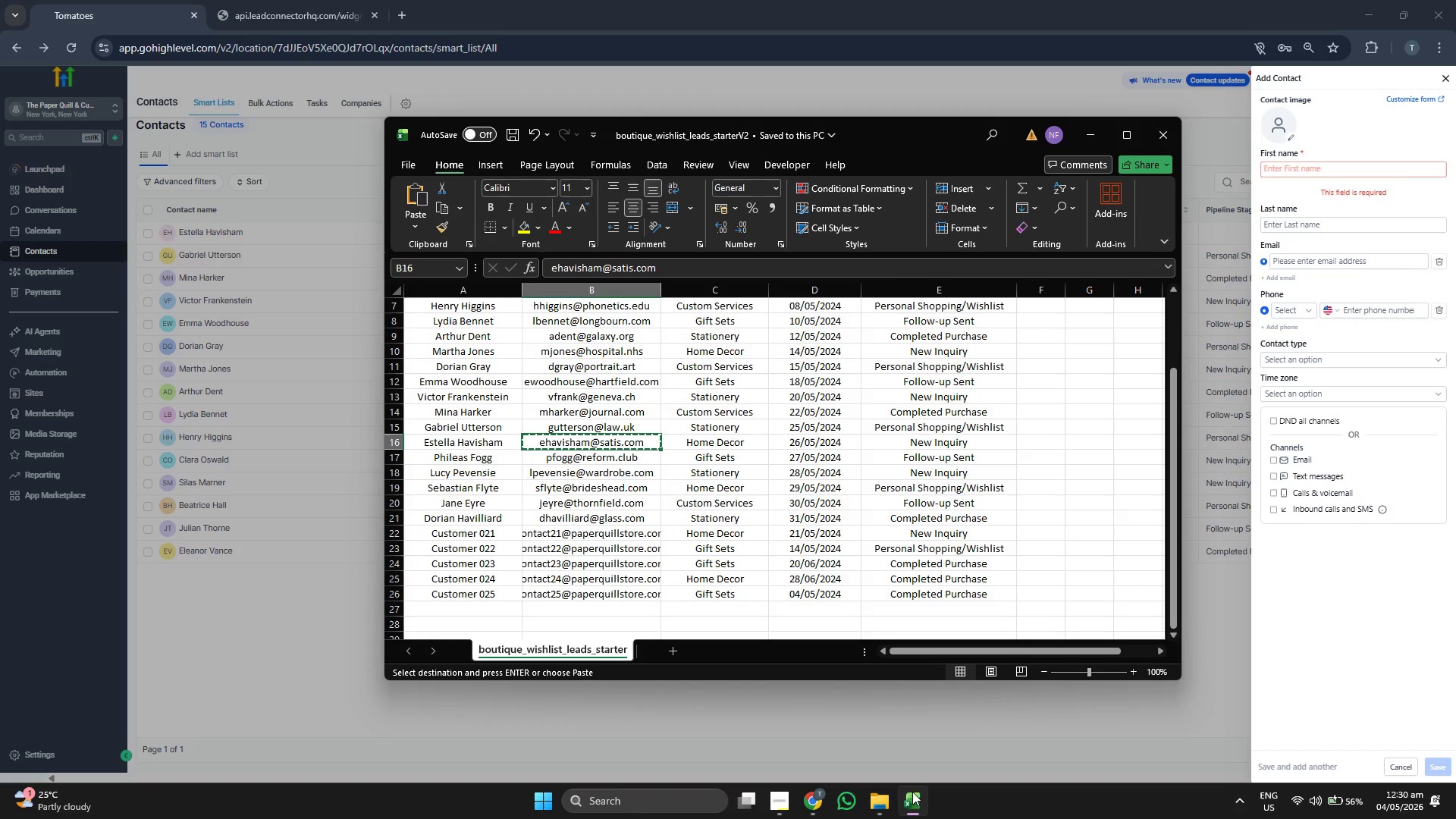 
key(ArrowDown)
 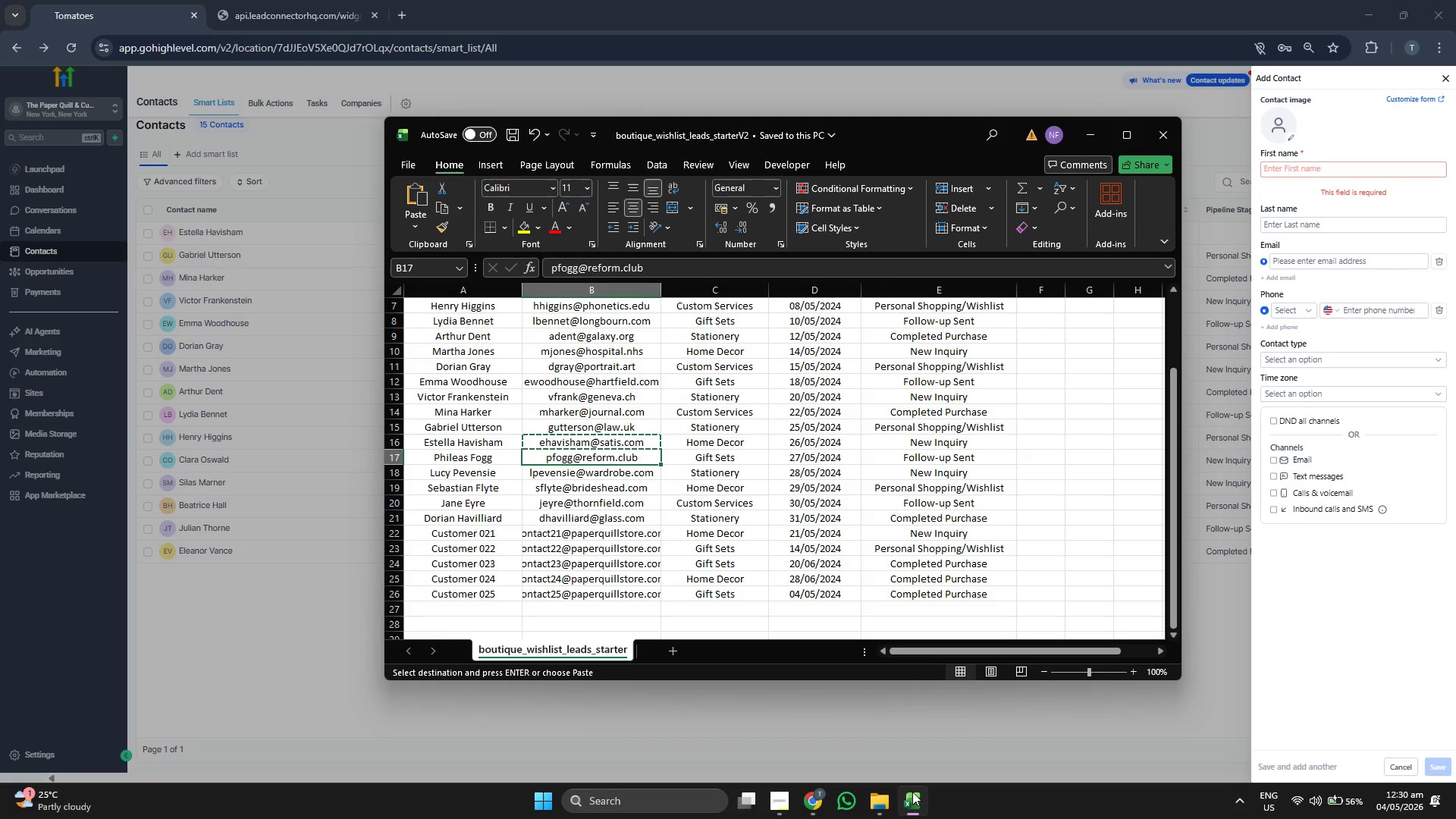 
key(Control+ControlLeft)
 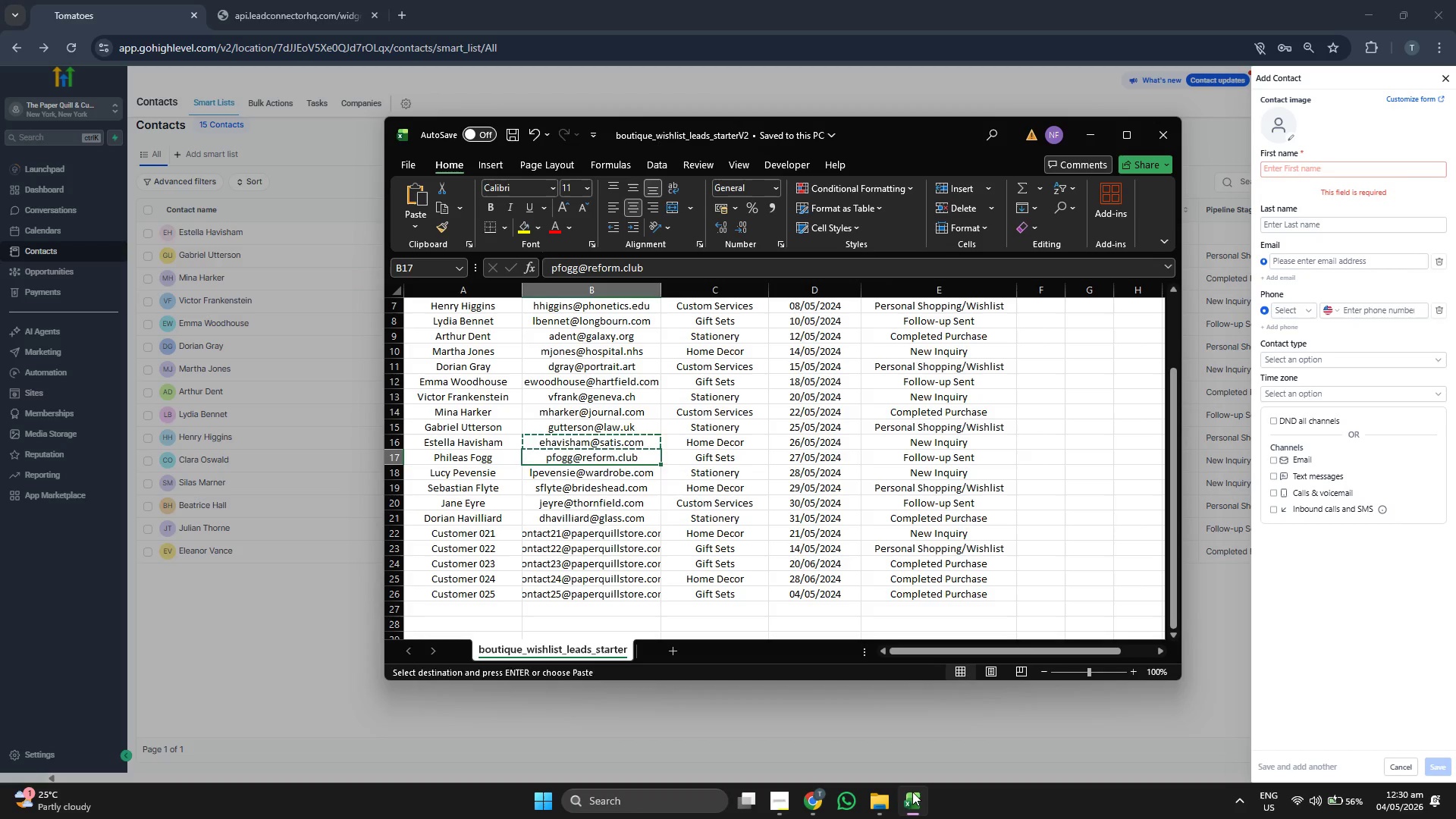 
key(Control+C)
 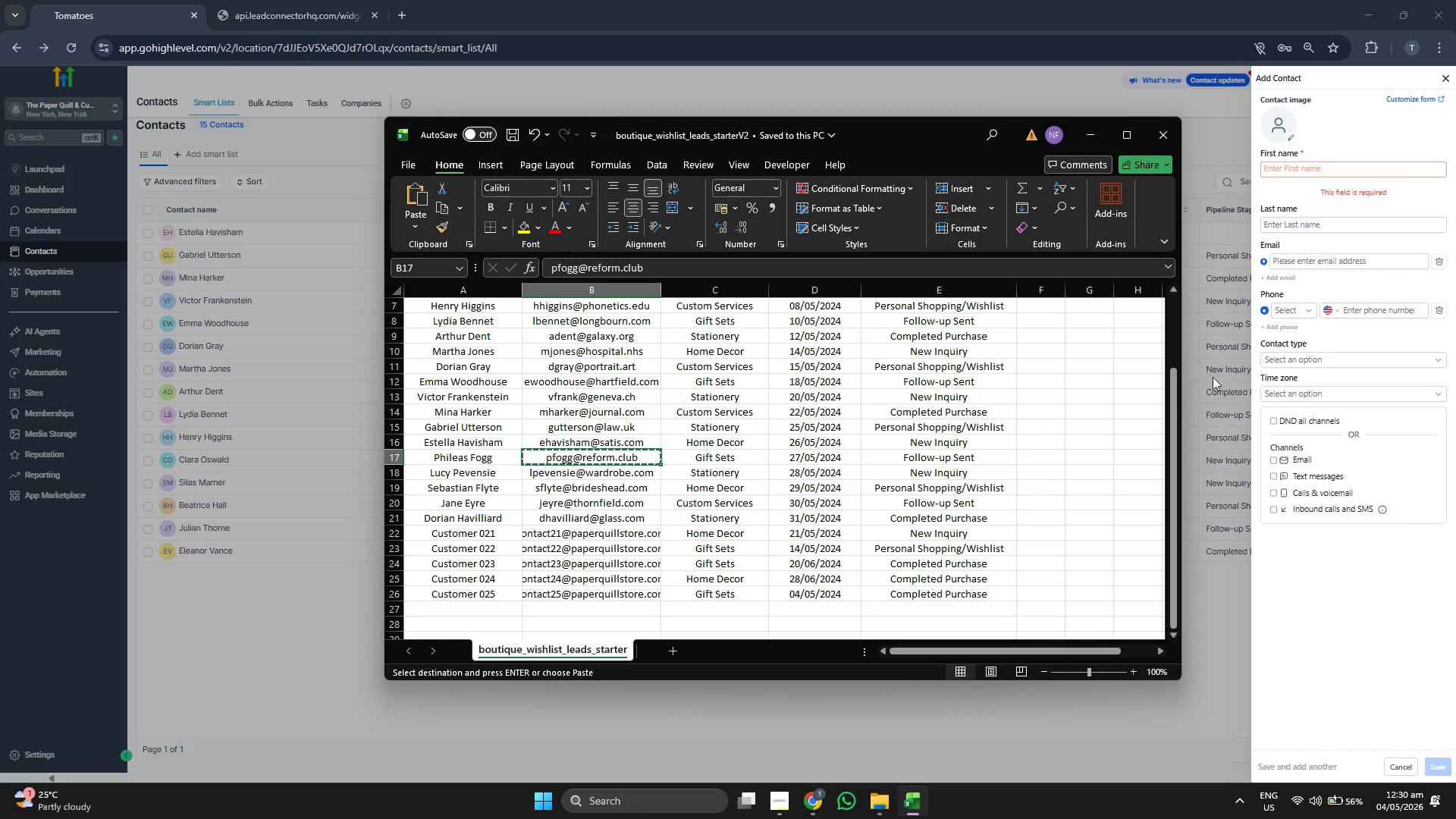 
left_click([1371, 257])
 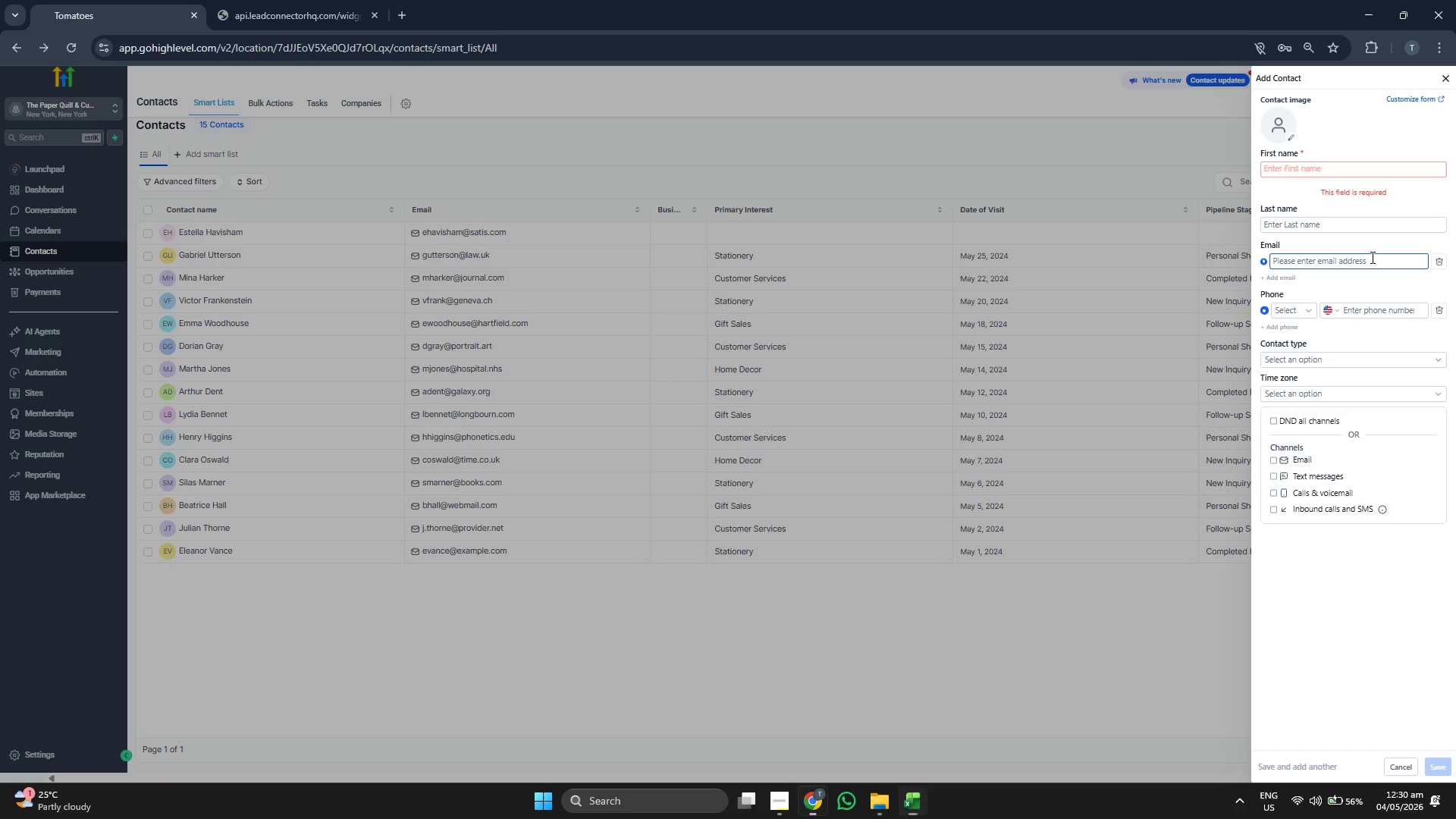 
key(Control+V)
 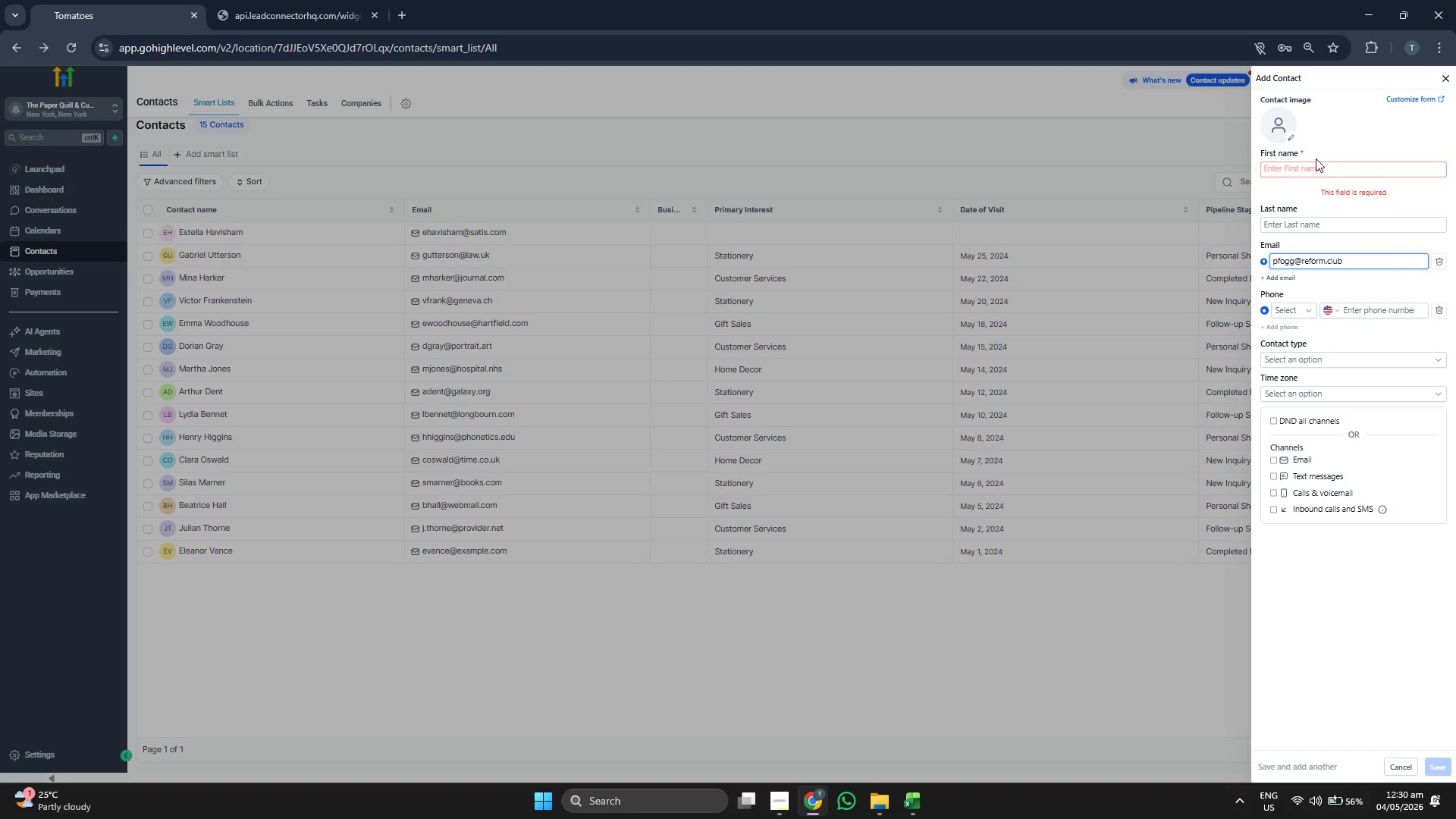 
double_click([1315, 163])
 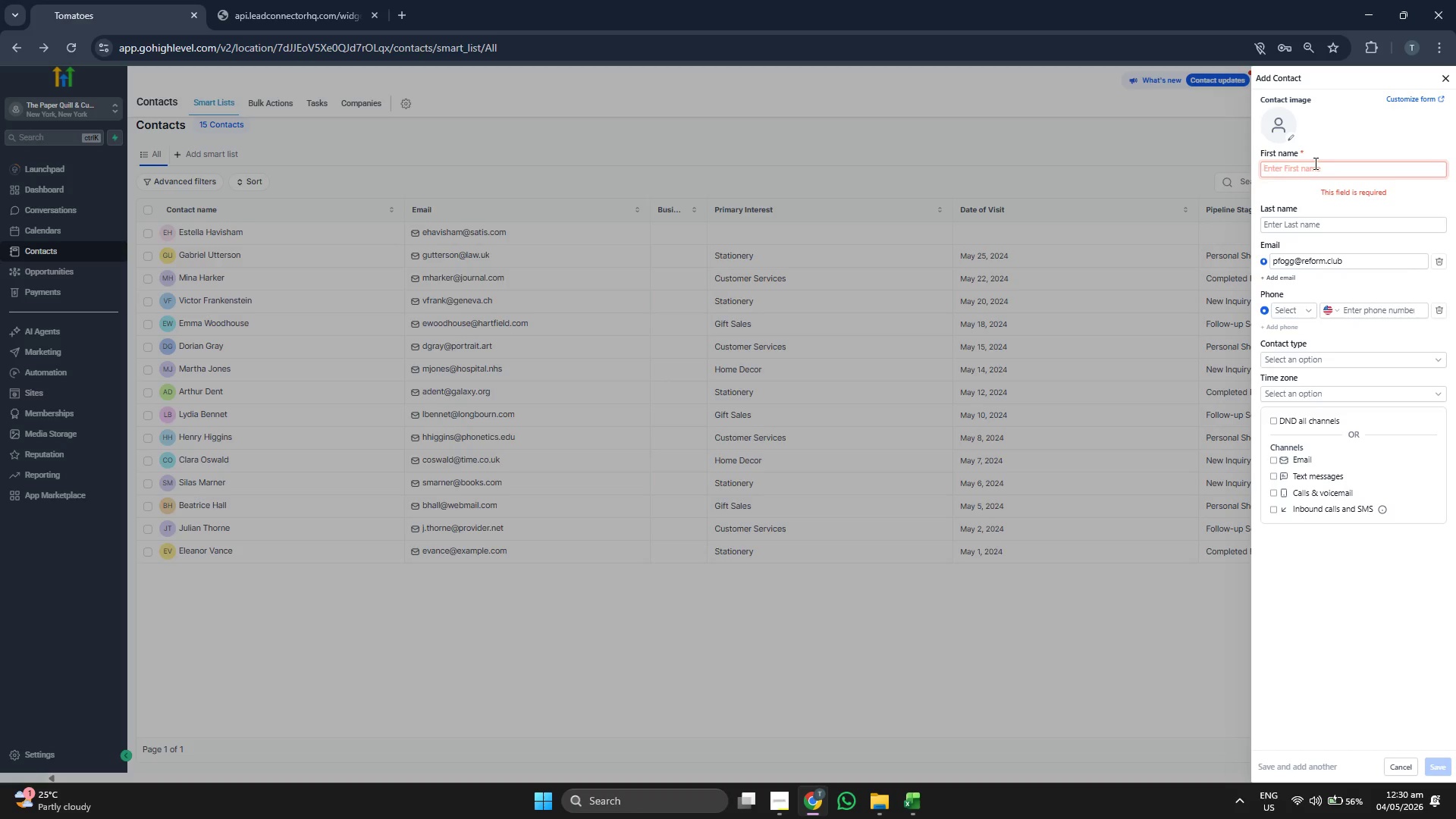 
type(Phileas)
key(Tab)
type(Go)
key(Backspace)
key(Backspace)
type(Fogg)
 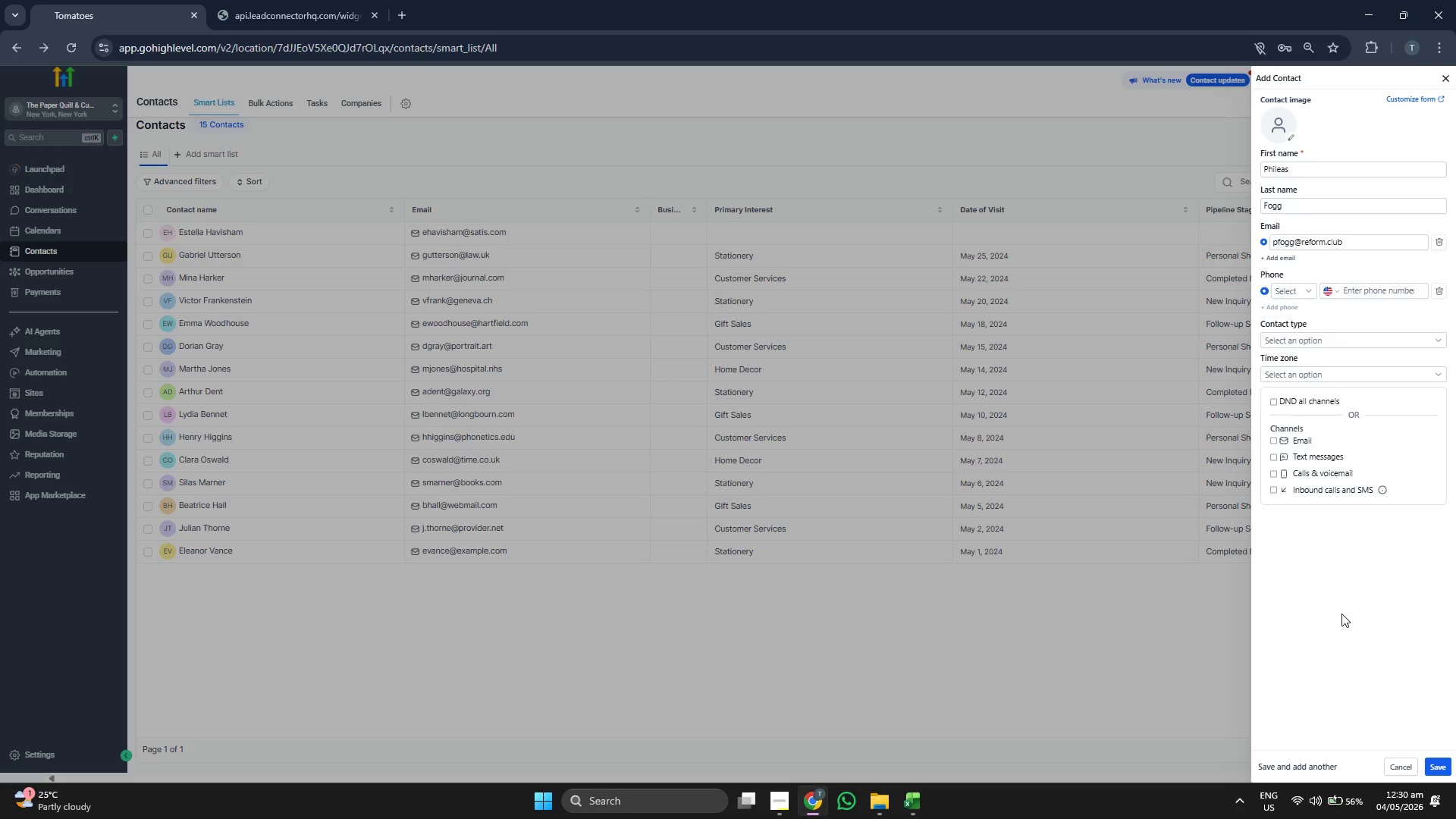 
left_click([902, 804])
 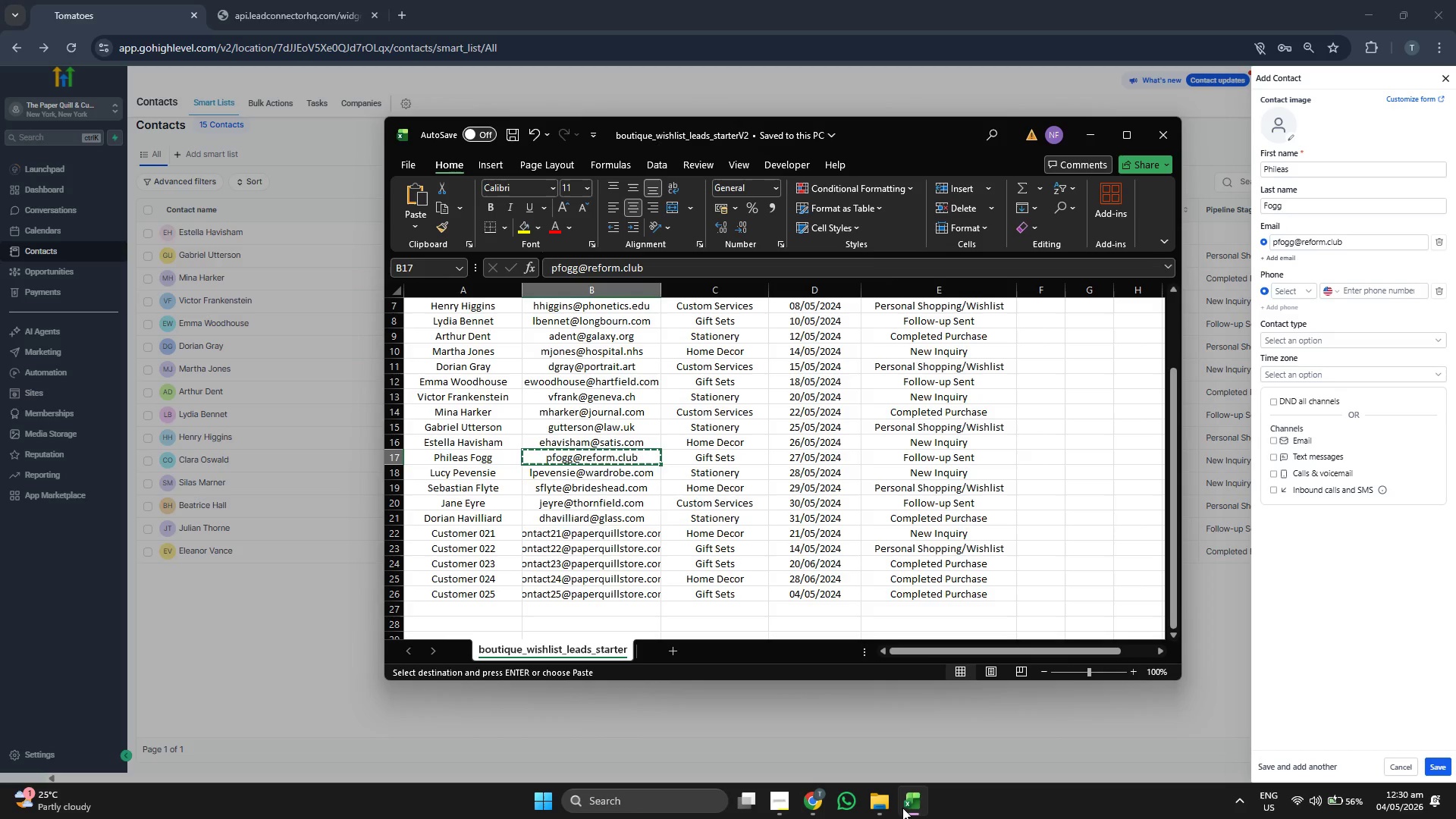 
left_click([902, 808])
 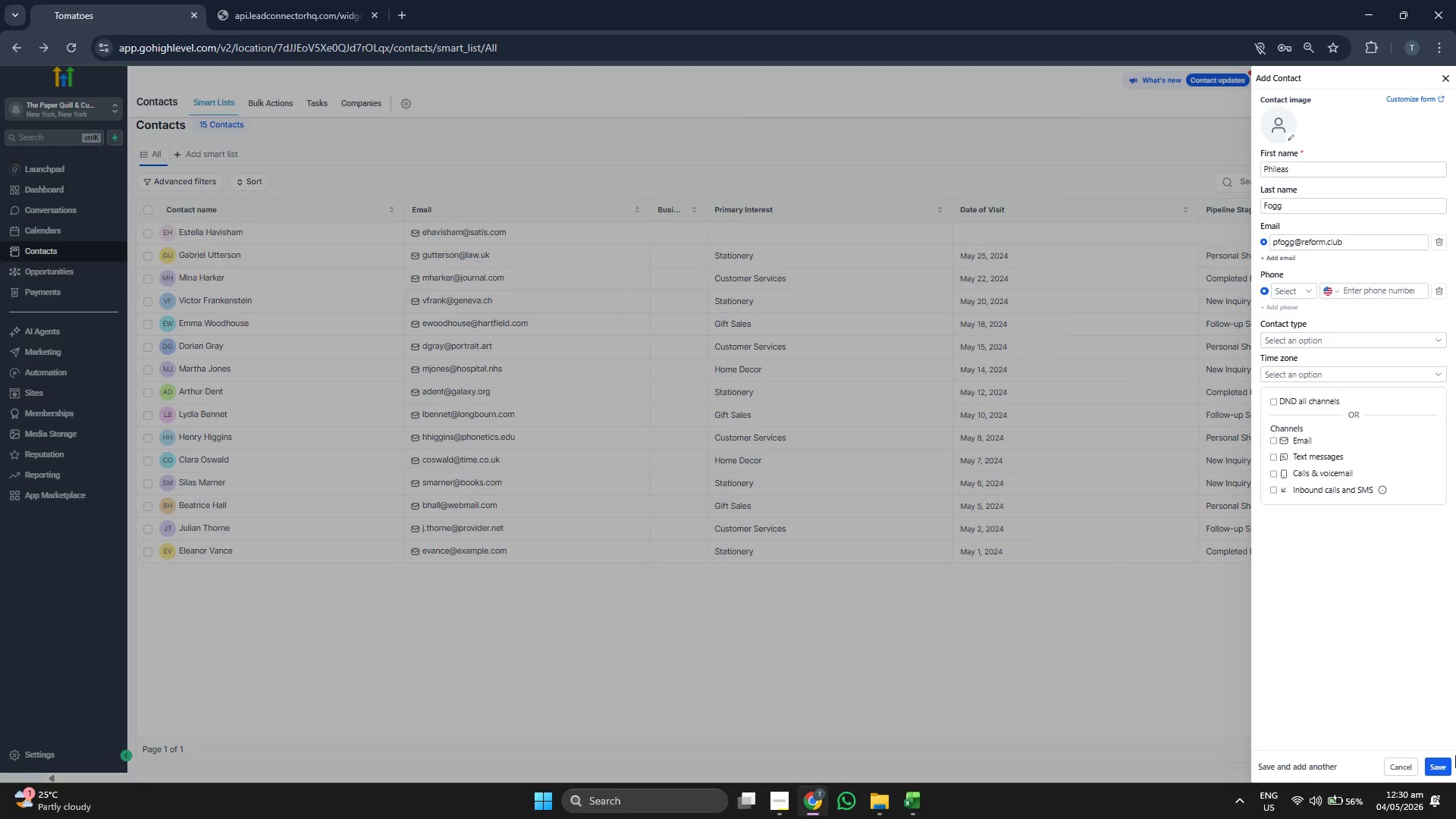 
left_click([1448, 767])
 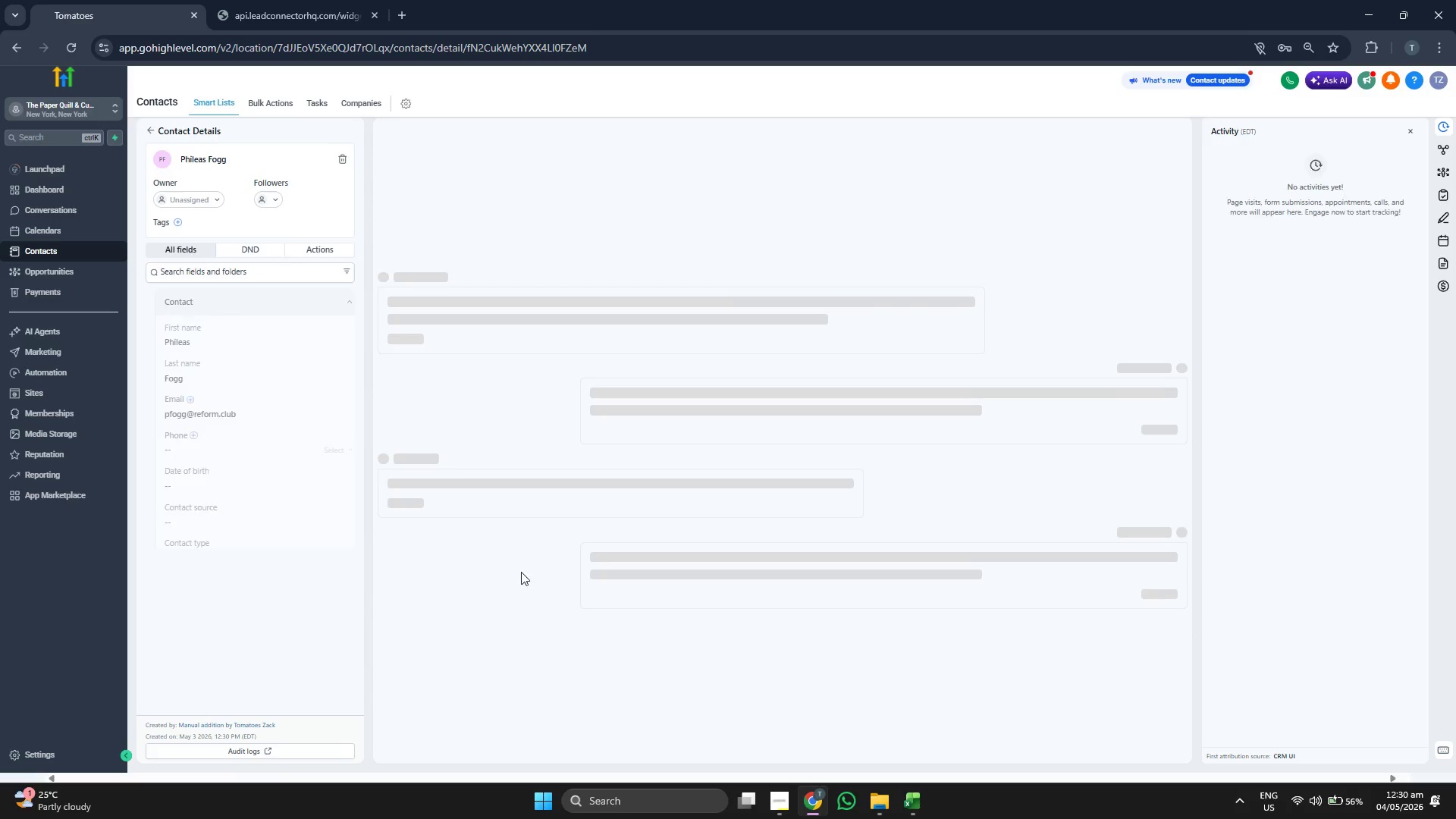 
scroll: coordinate [318, 548], scroll_direction: down, amount: 1.0
 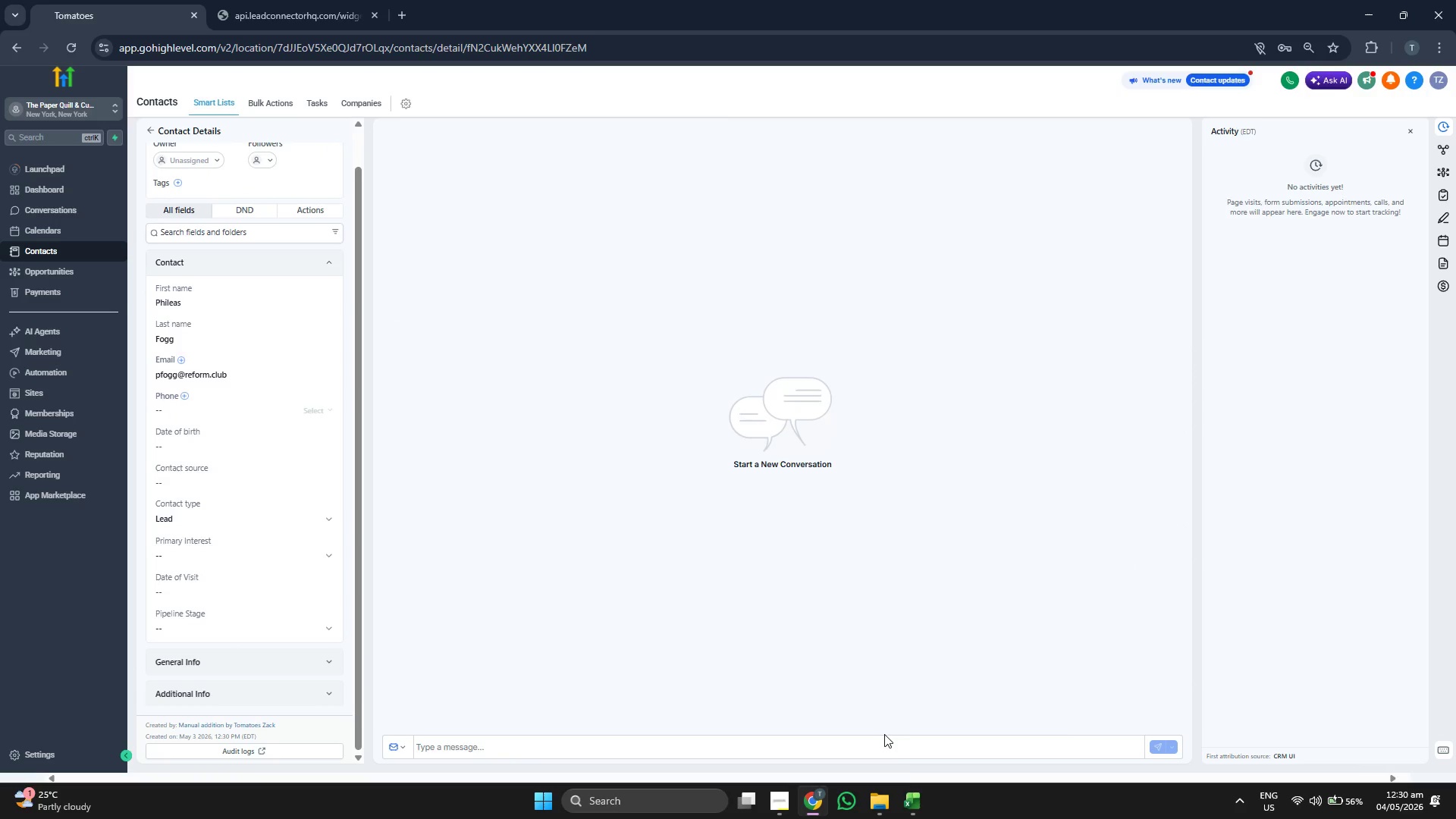 
left_click([918, 800])
 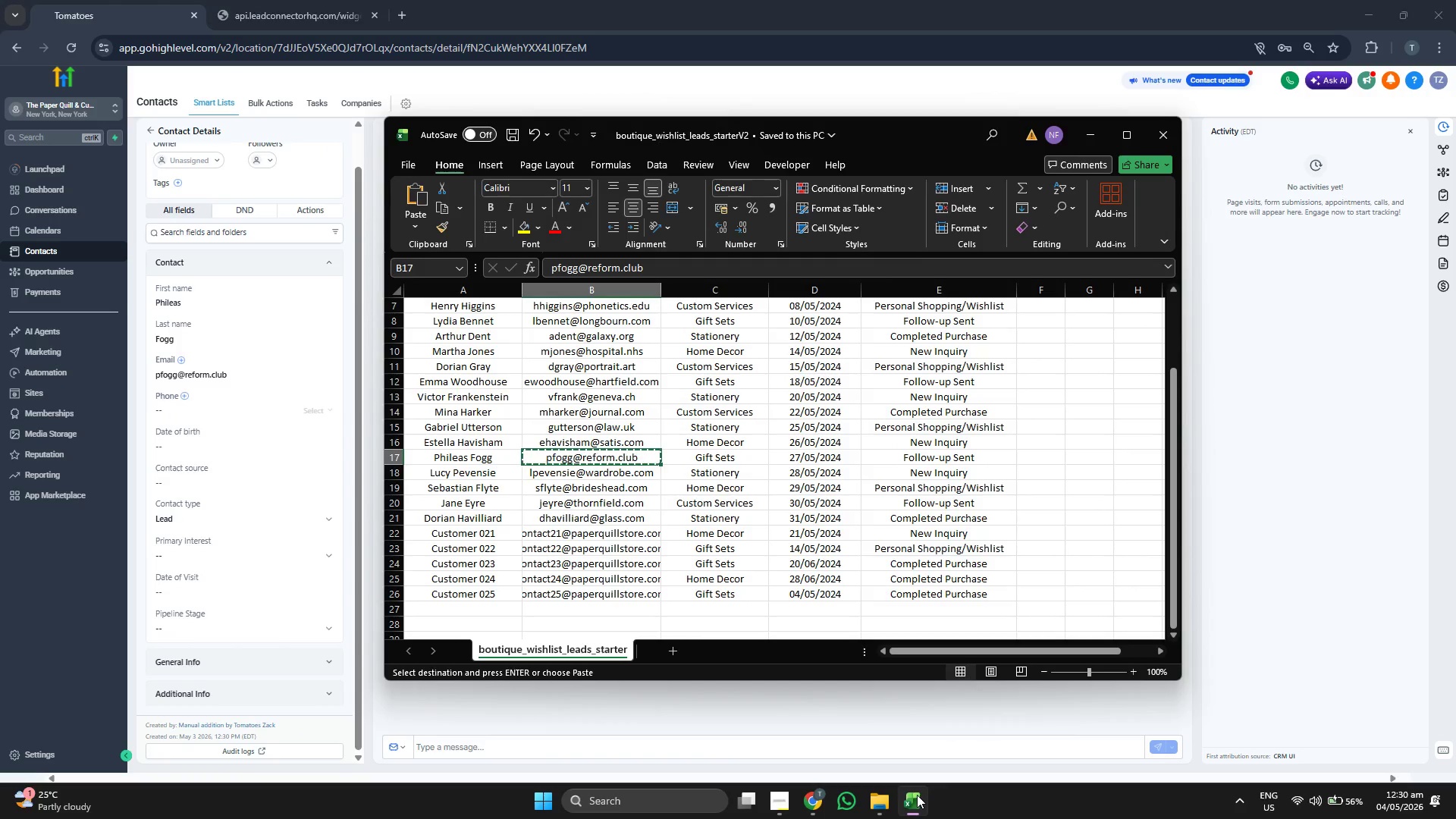 
left_click([917, 795])
 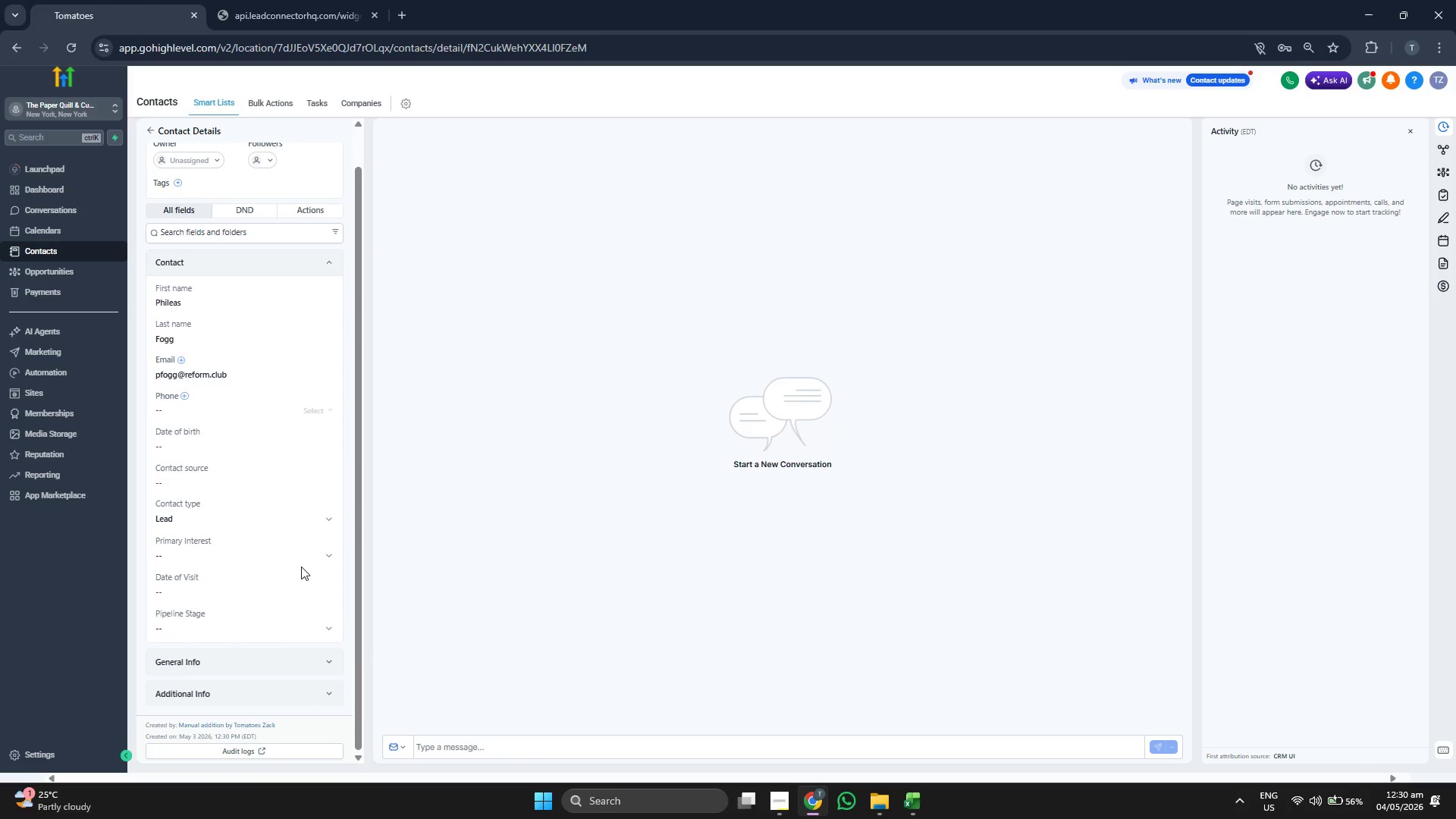 
left_click([242, 557])
 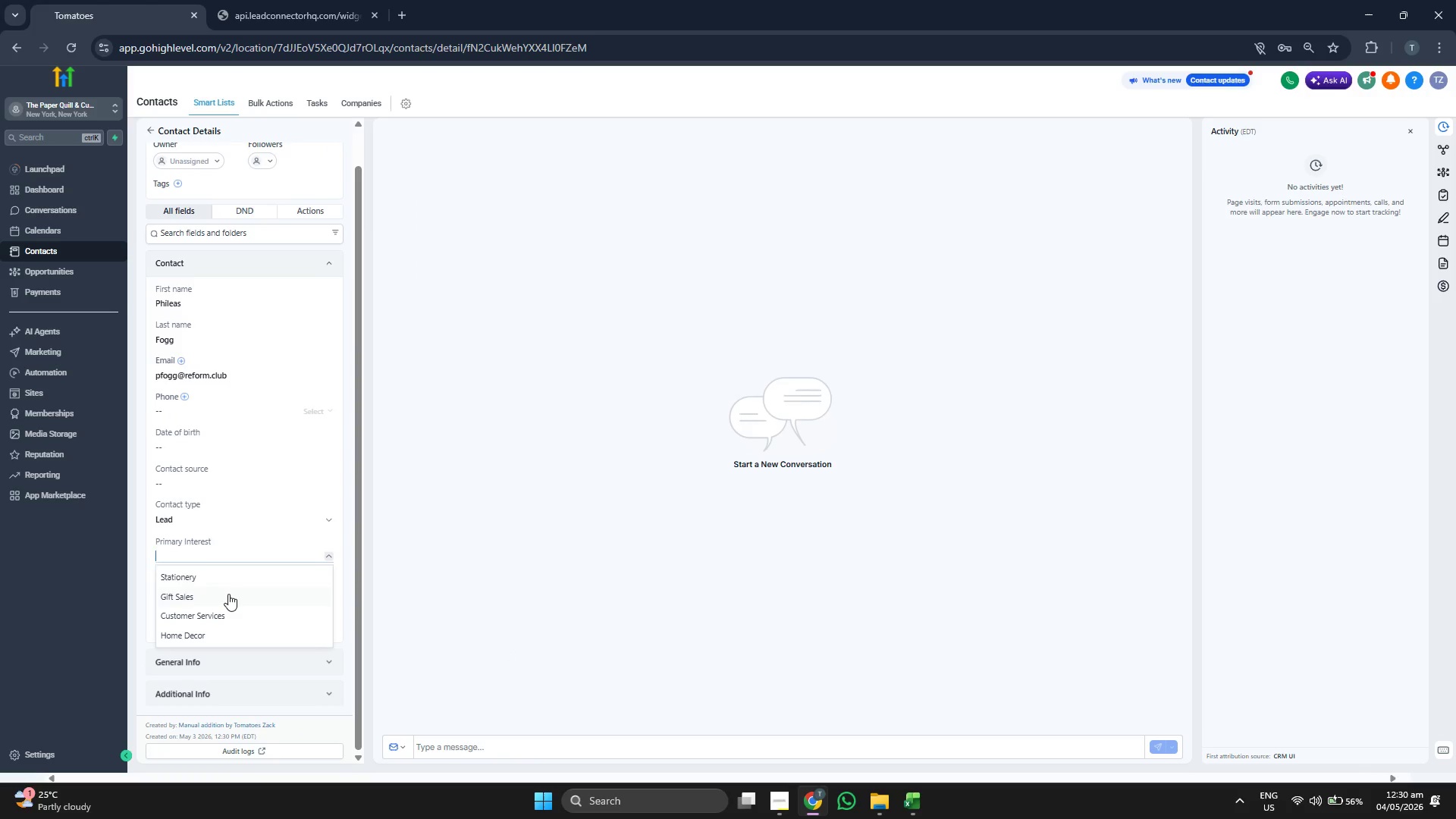 
left_click([228, 594])
 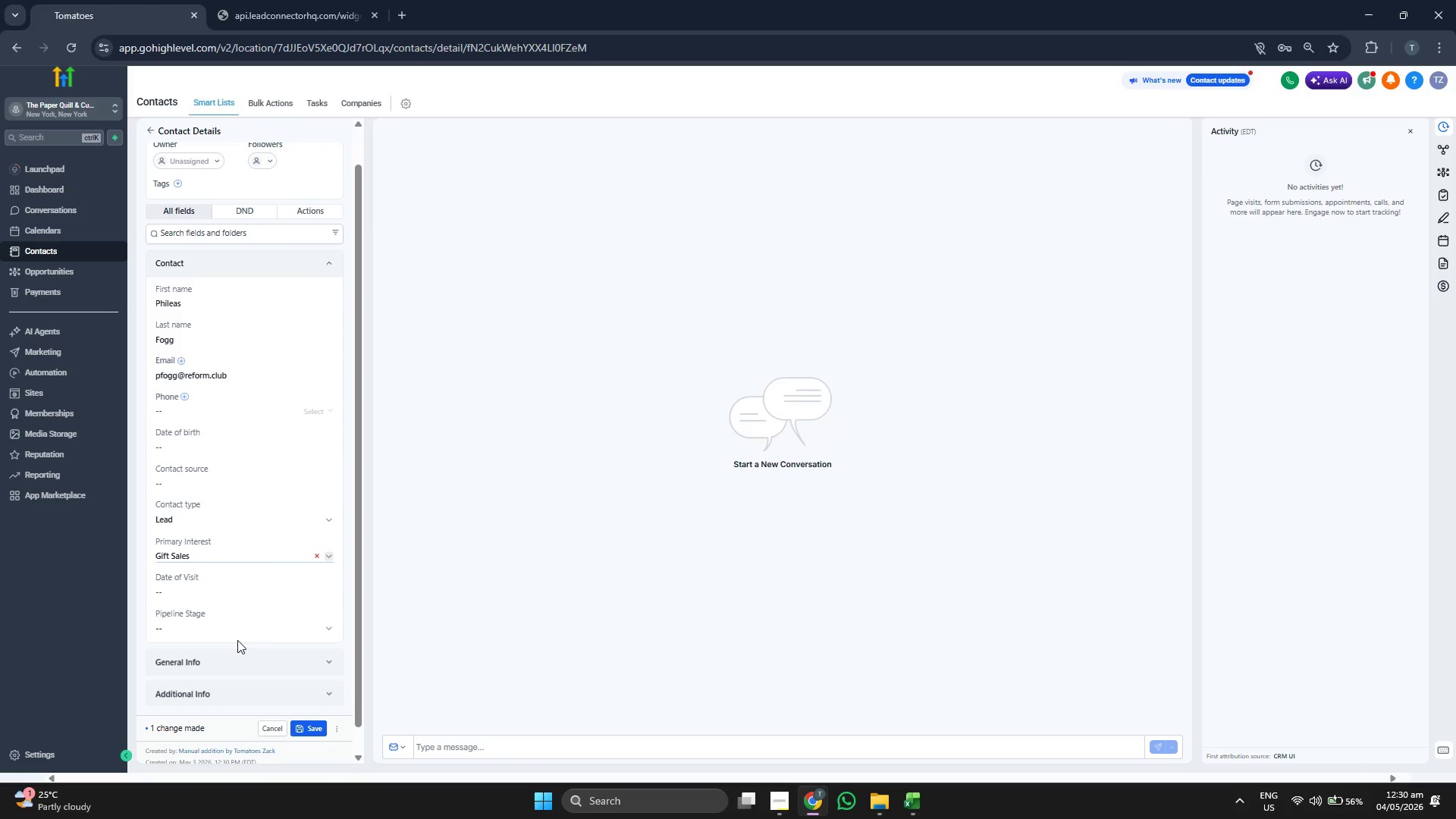 
left_click([247, 626])
 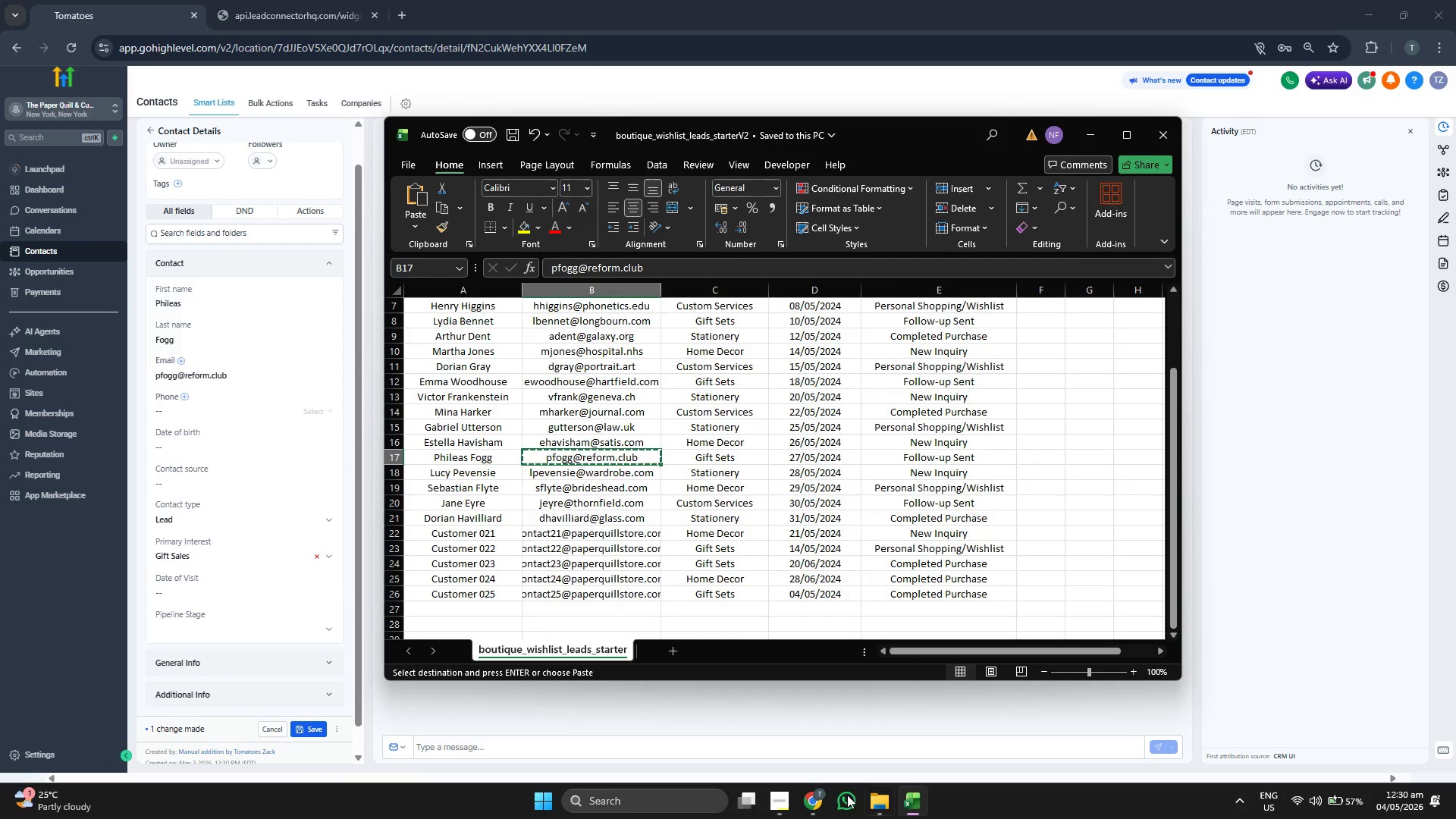 
wait(5.08)
 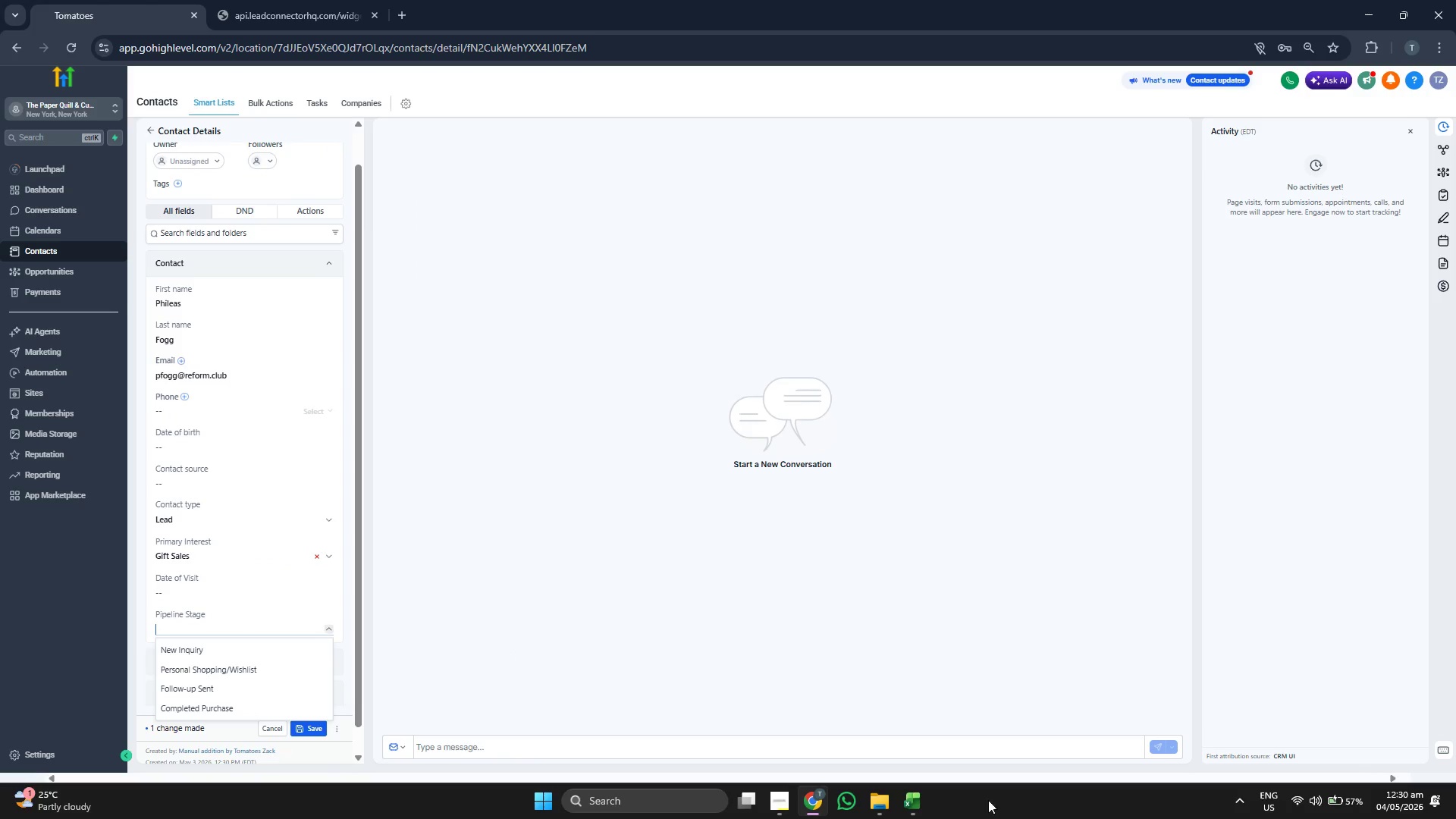 
left_click([262, 629])
 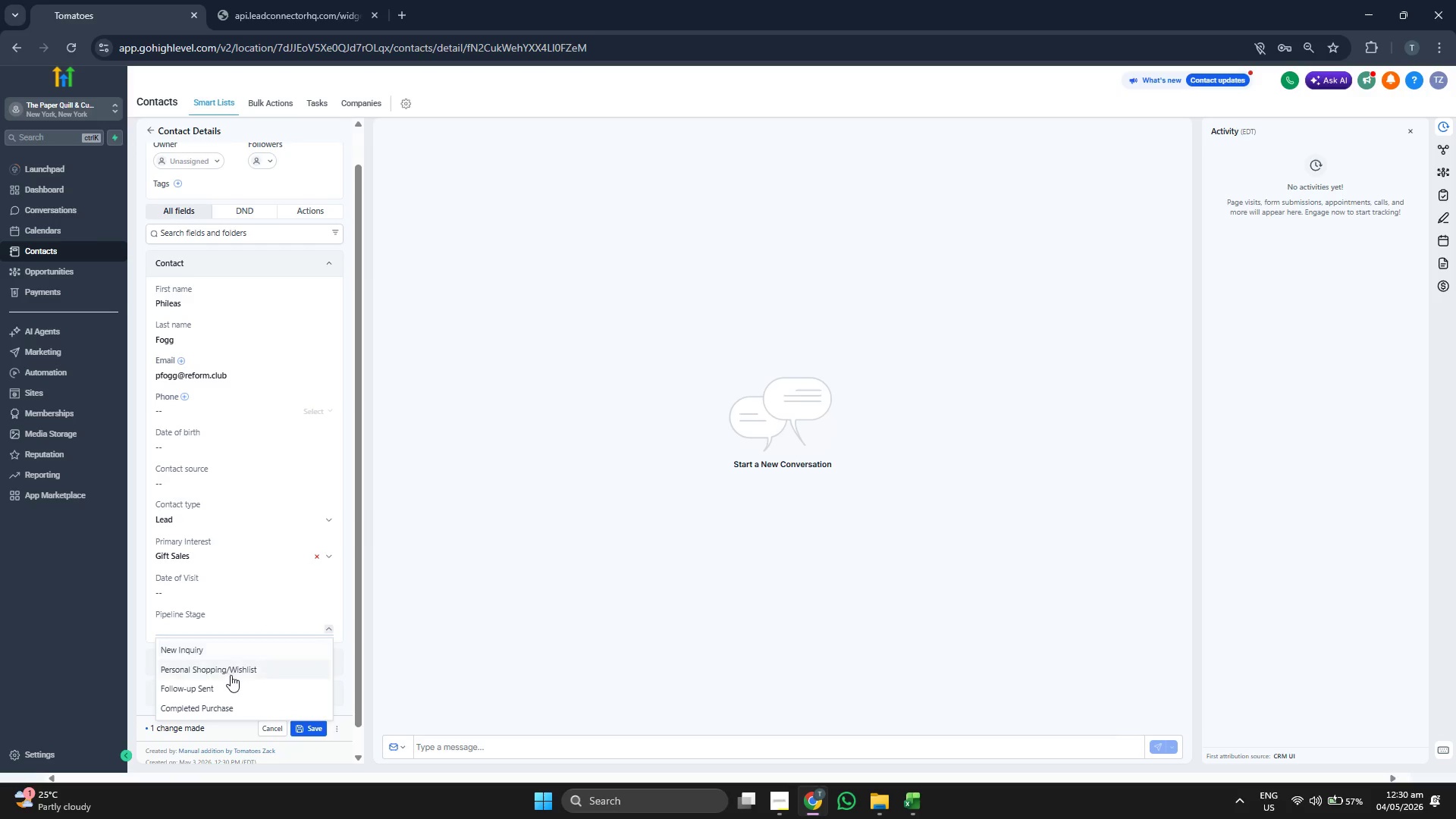 
left_click([228, 684])
 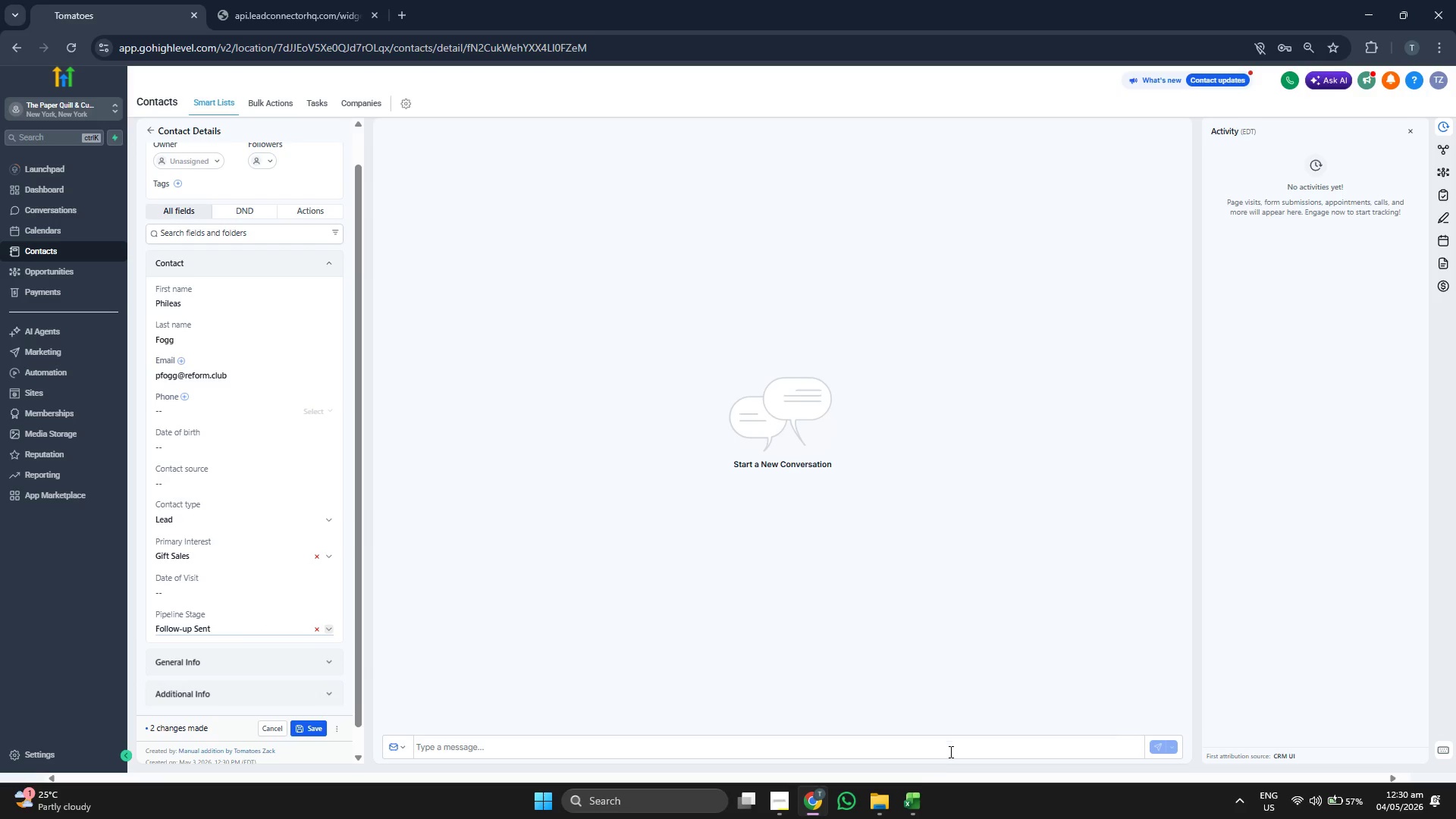 
mouse_move([901, 786])
 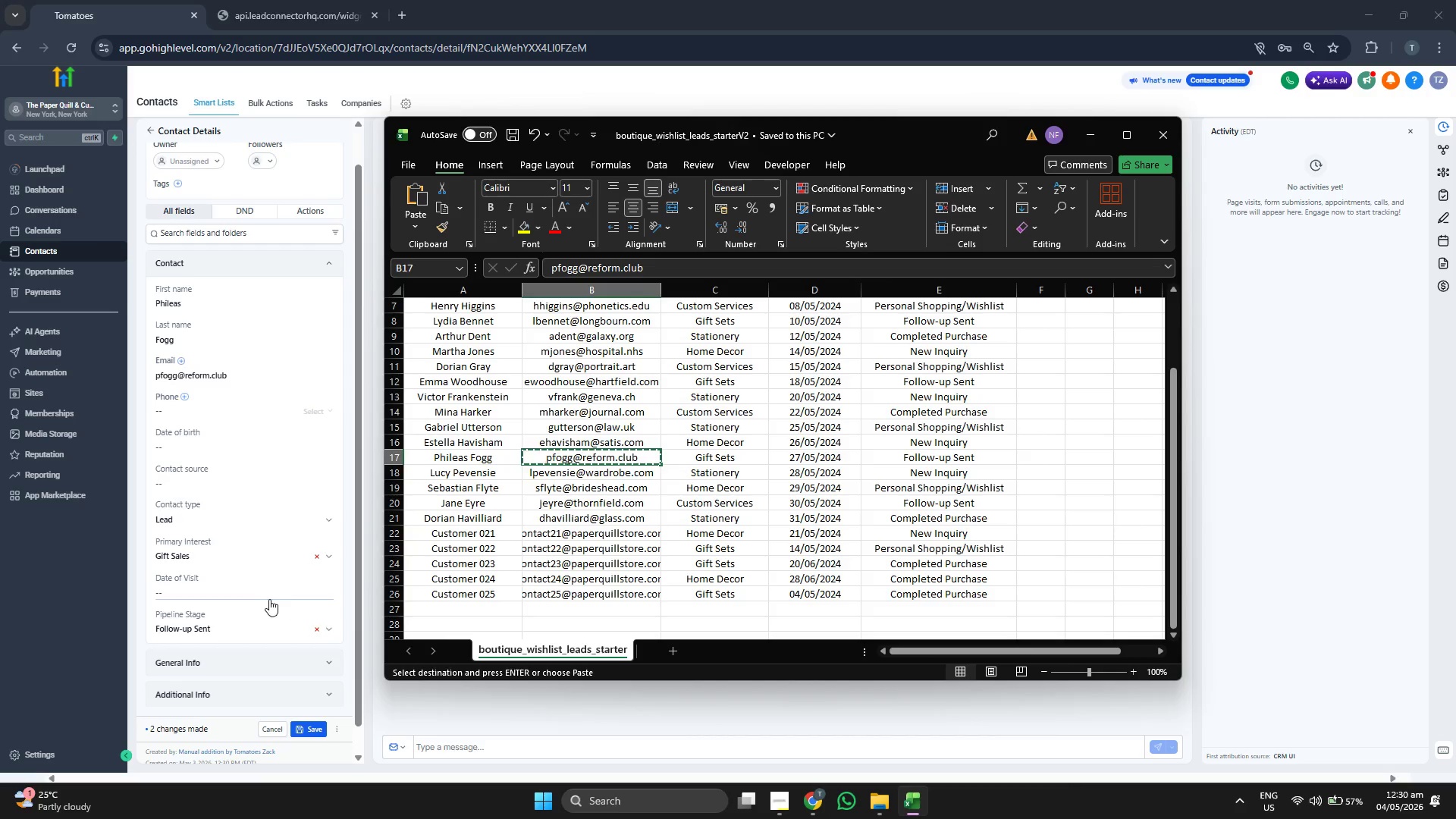 
left_click([266, 598])
 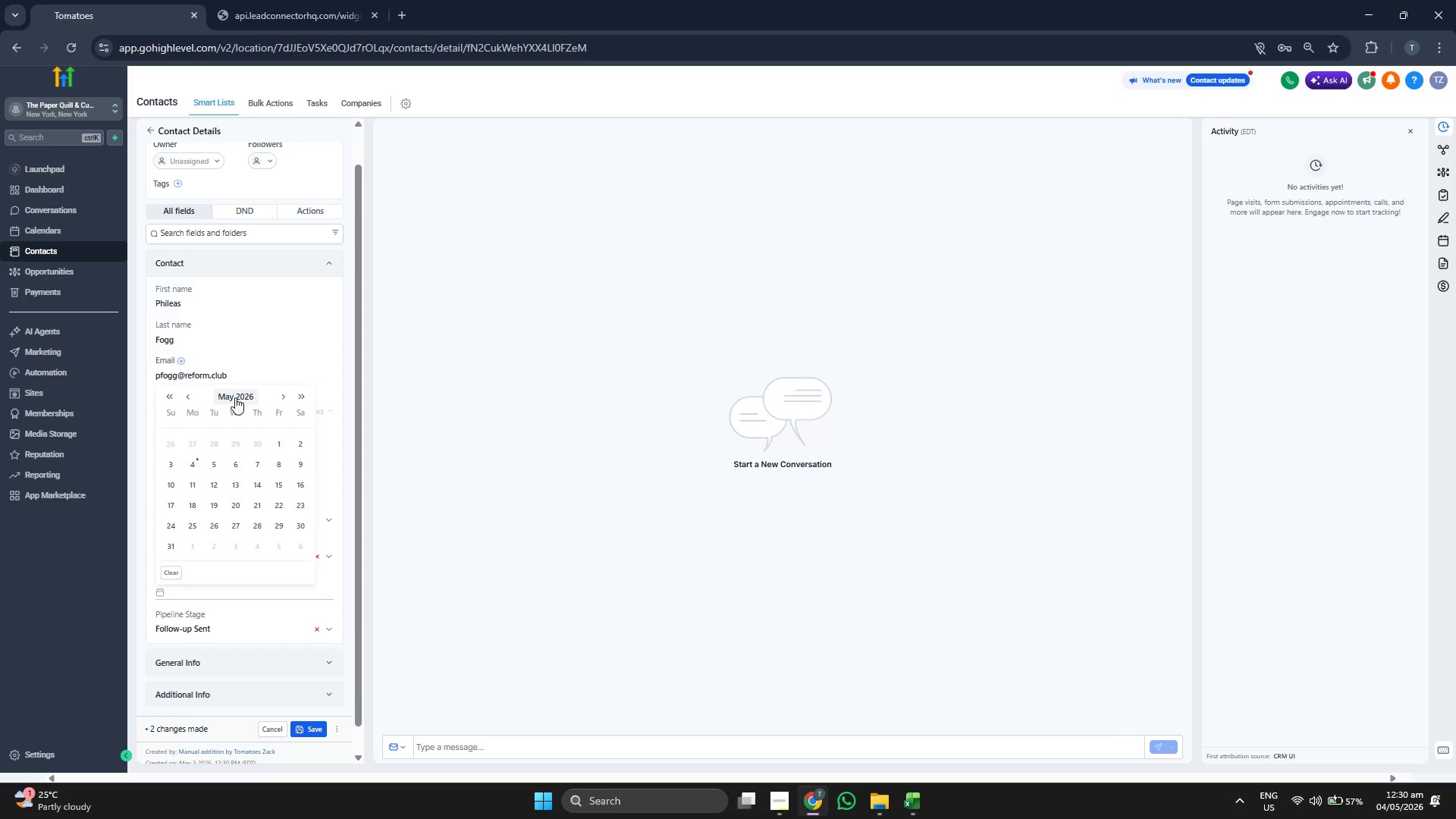 
scroll: coordinate [277, 479], scroll_direction: up, amount: 1.0
 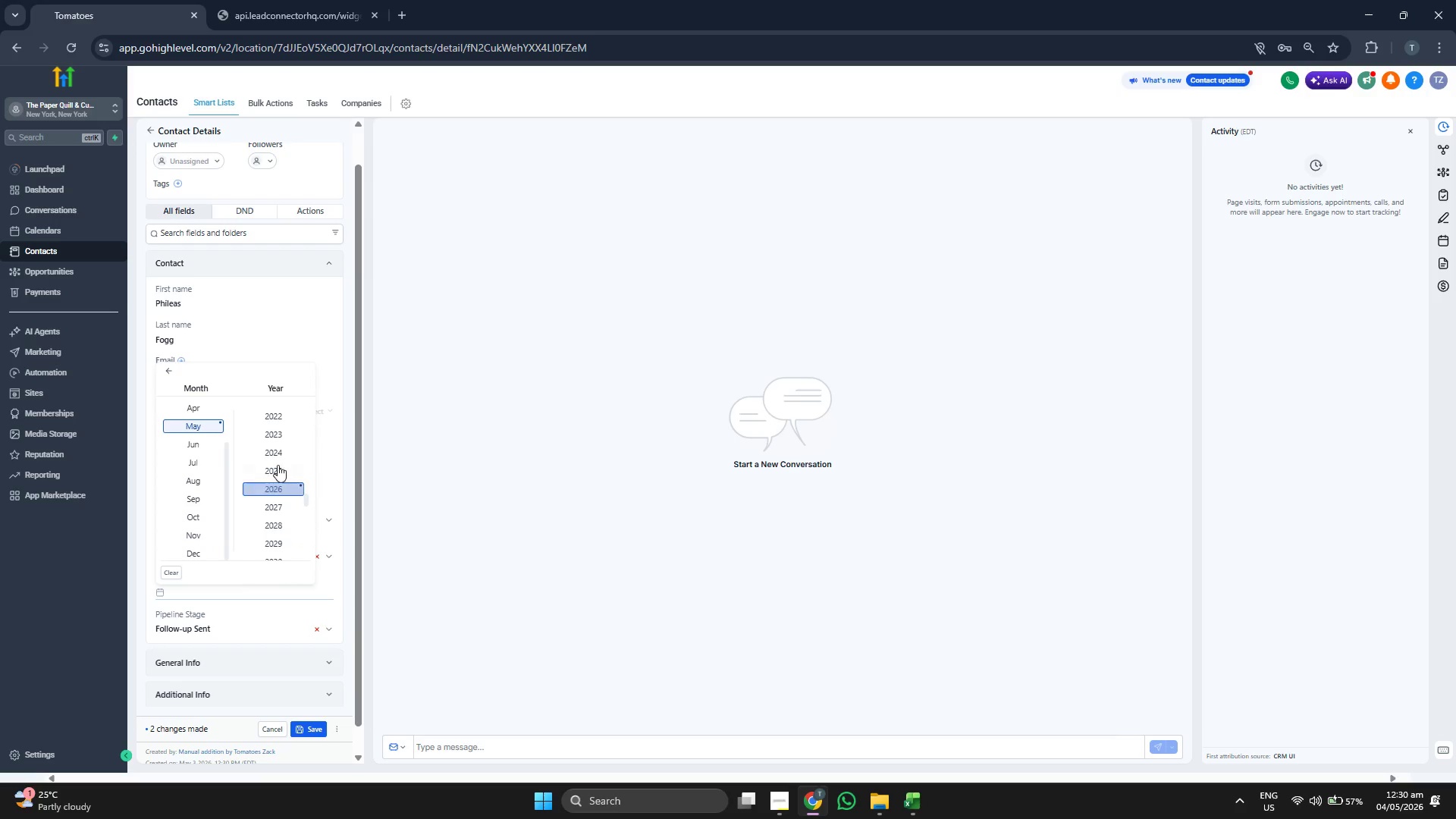 
left_click([278, 454])
 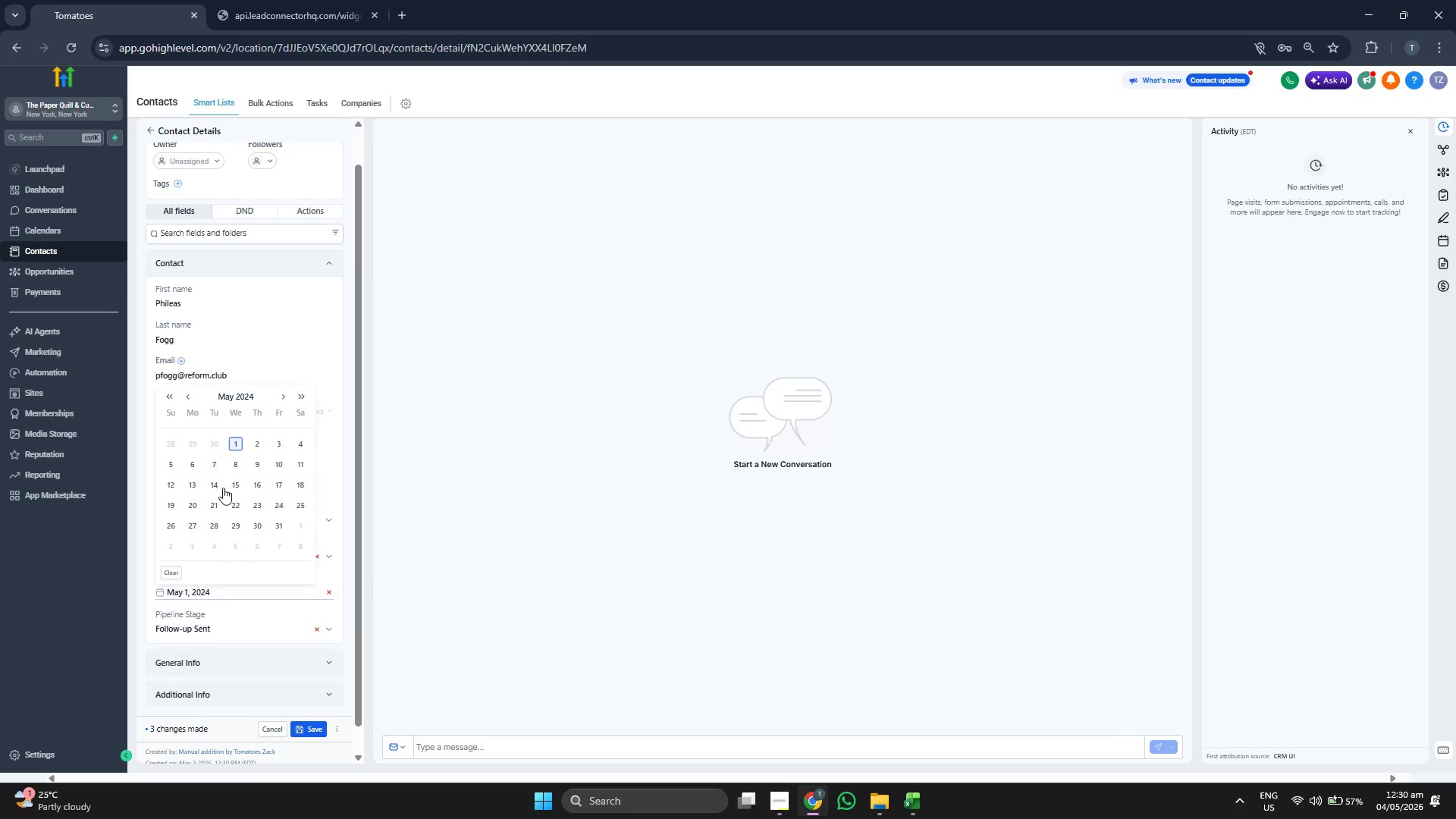 
left_click([197, 527])
 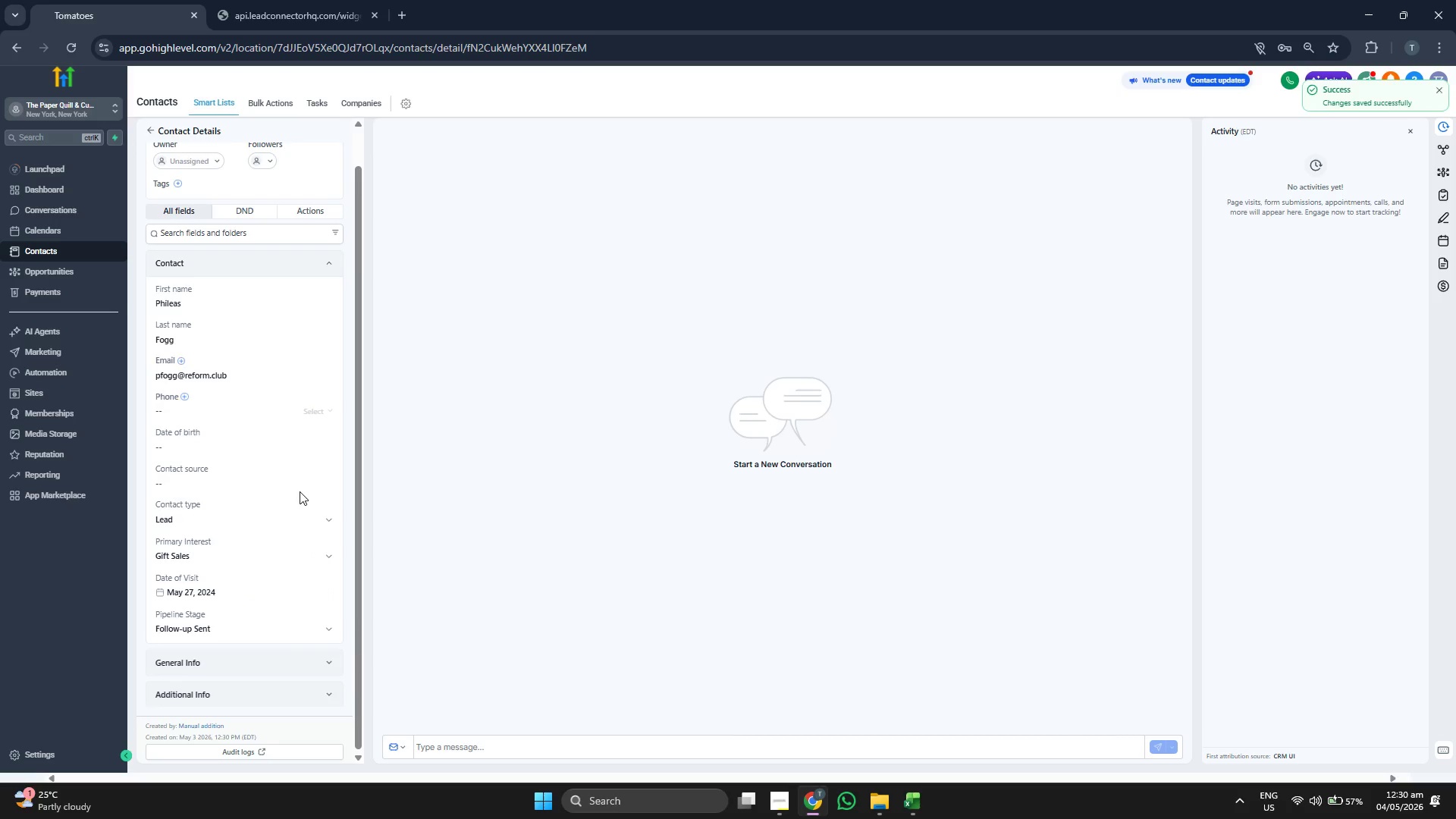 
scroll: coordinate [319, 287], scroll_direction: up, amount: 2.0
 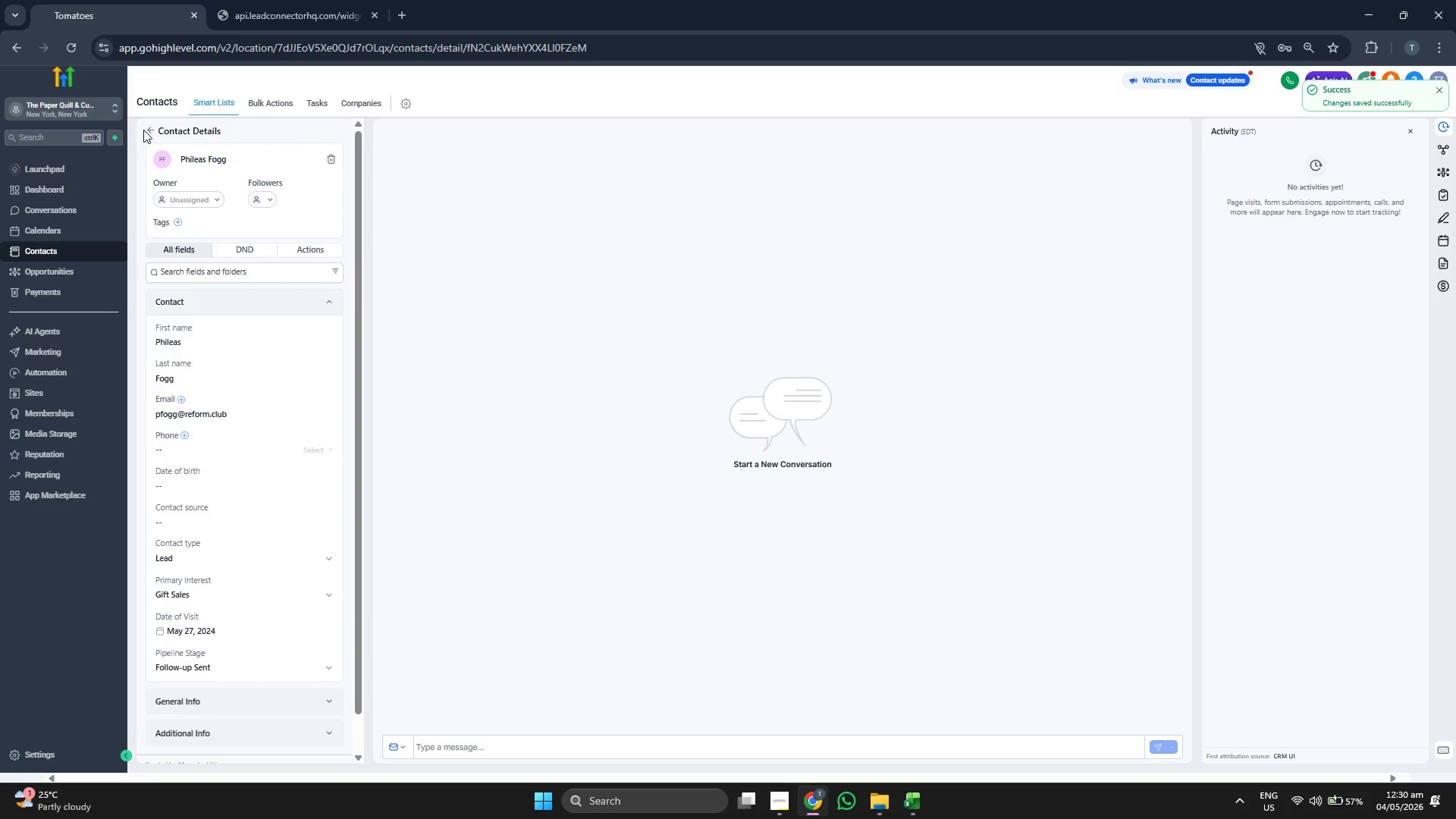 
double_click([146, 130])
 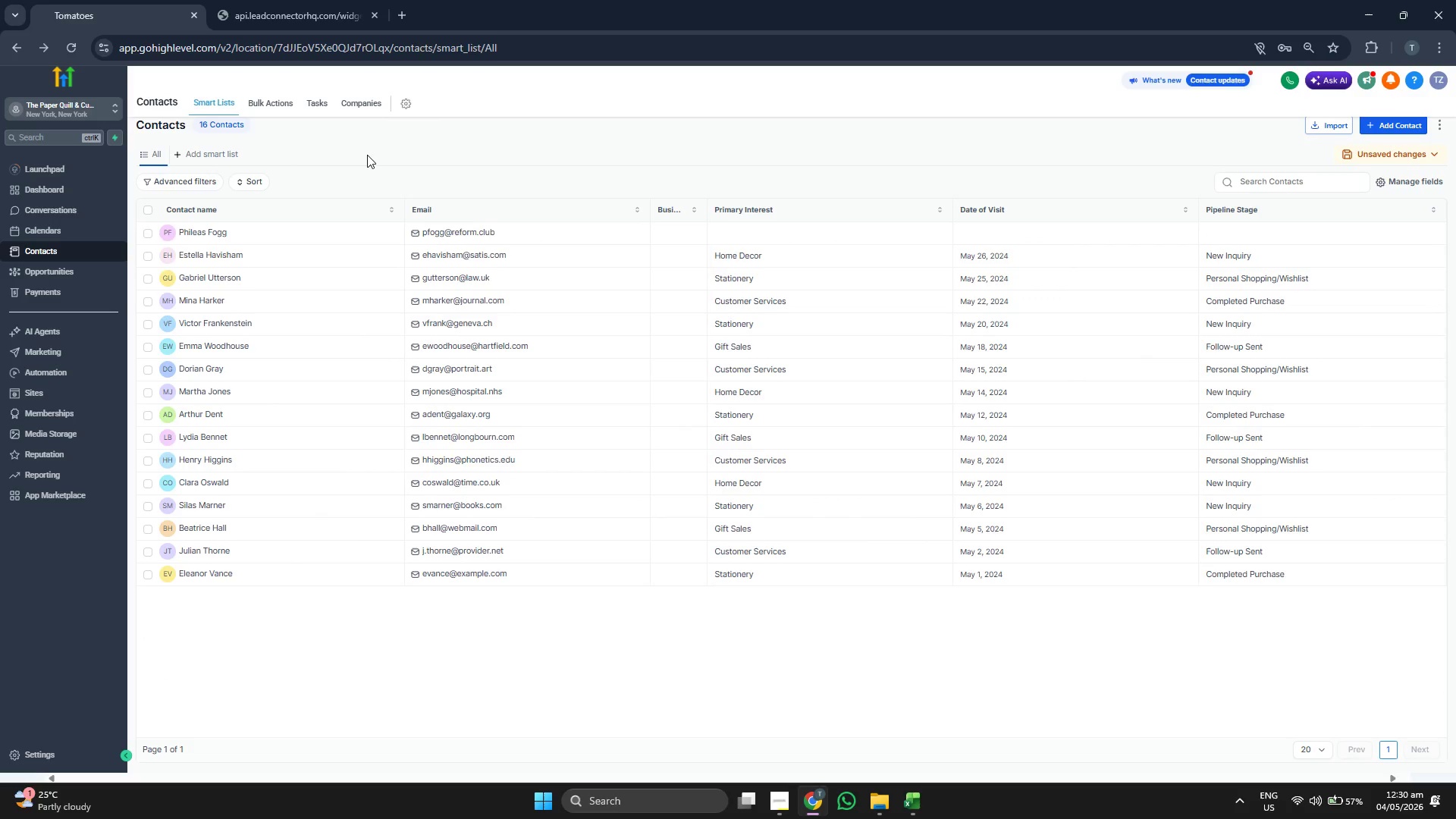 
wait(5.52)
 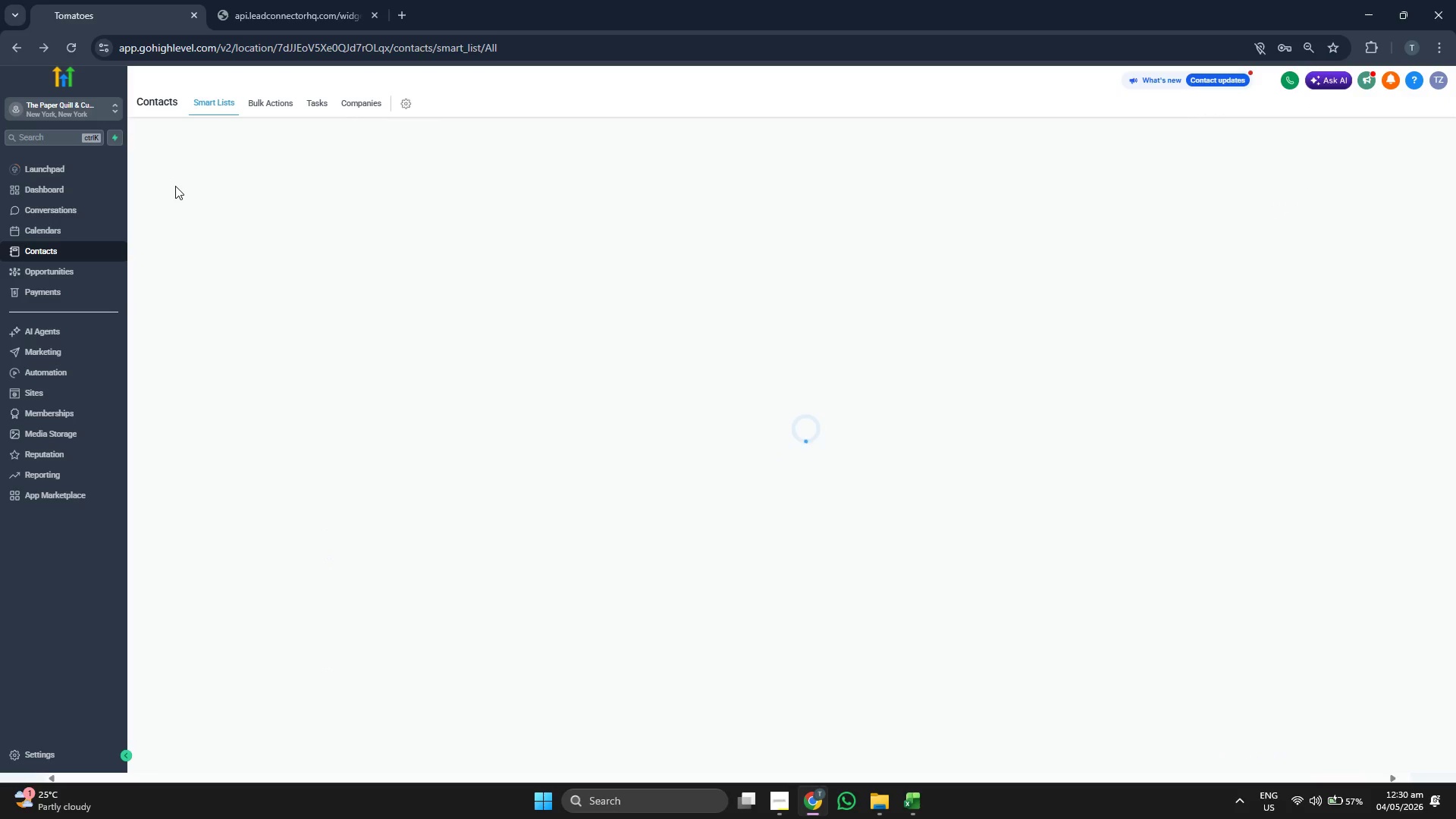 
left_click([68, 49])
 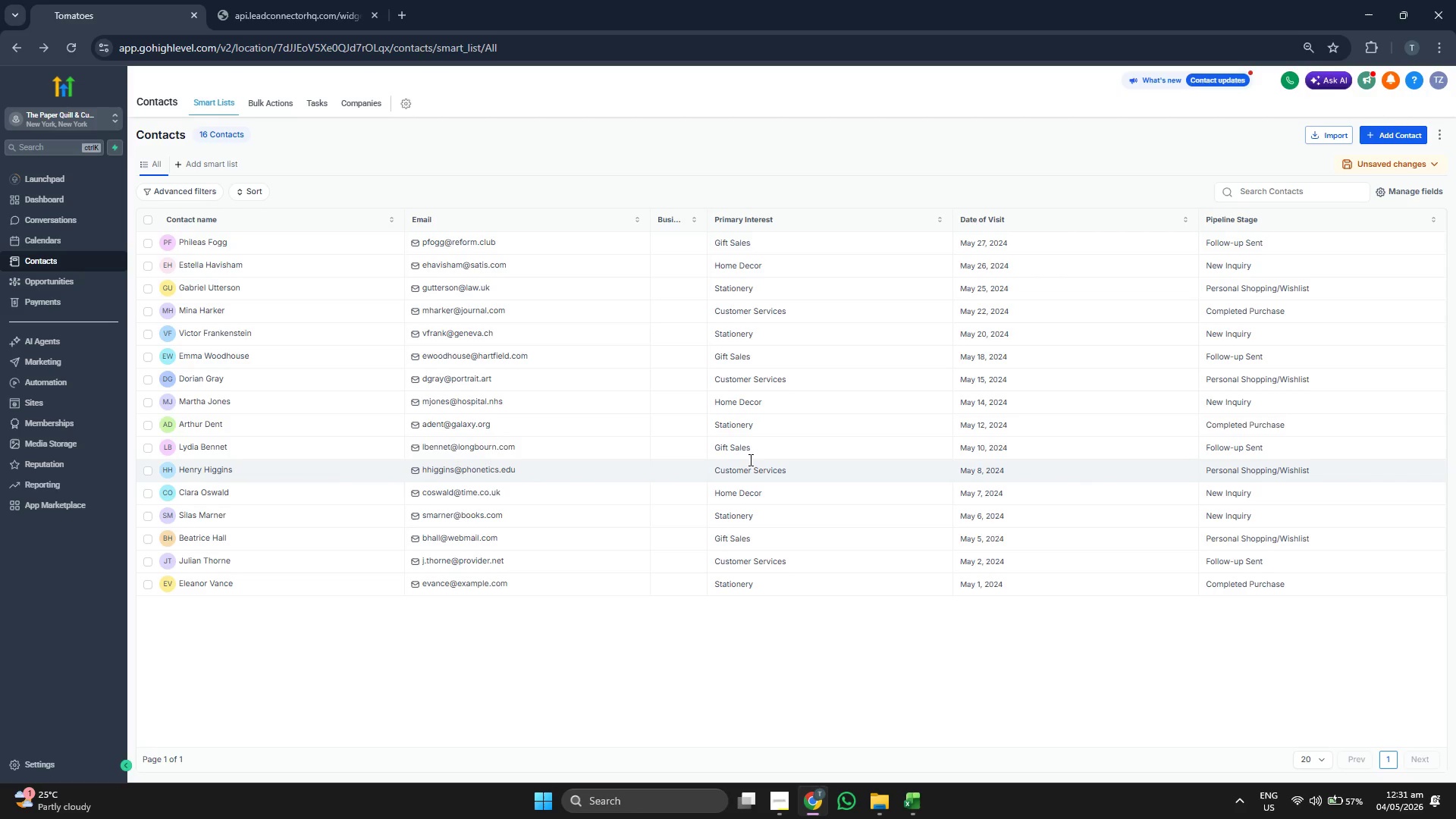 
wait(29.8)
 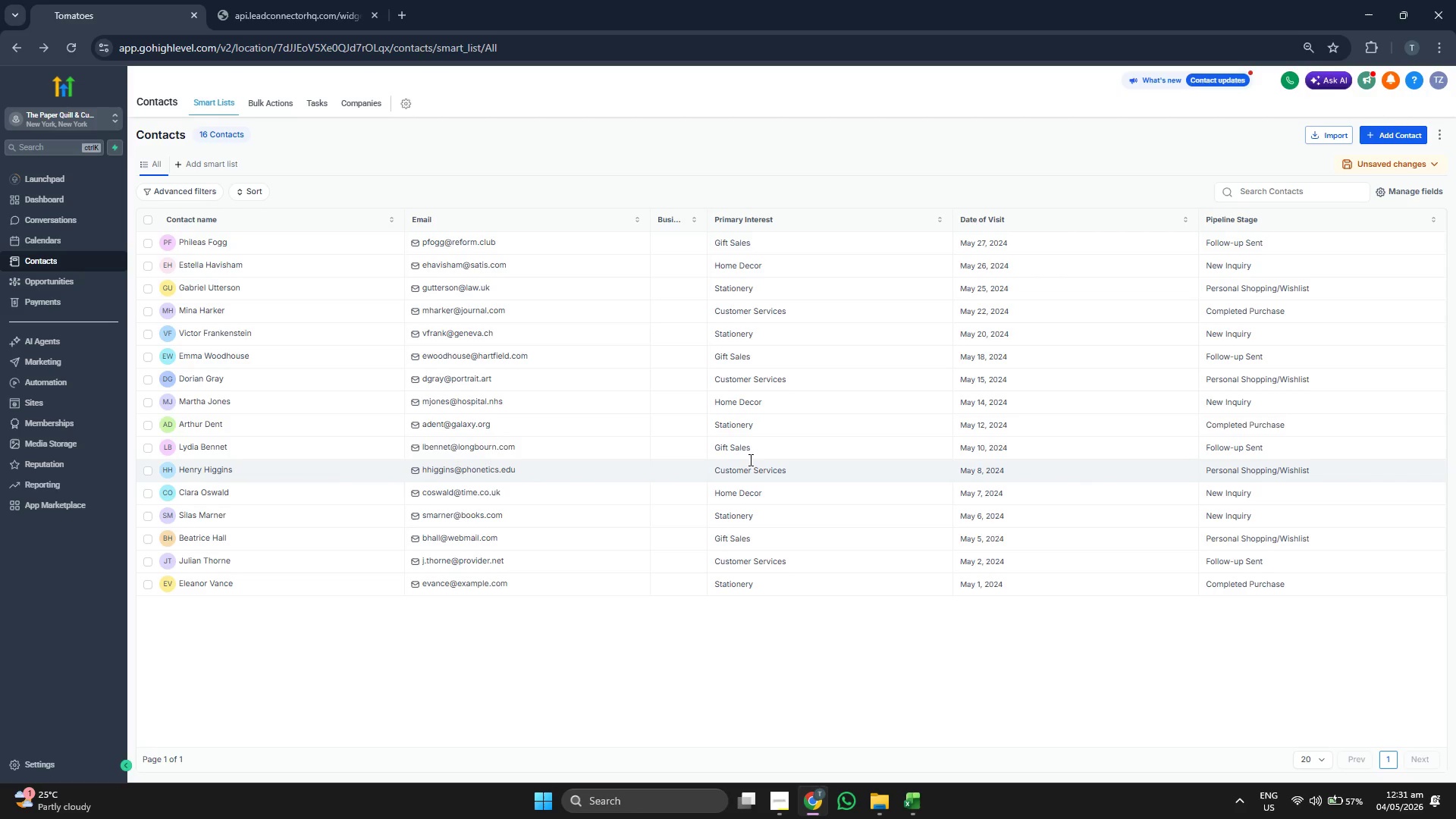 
left_click([198, 237])
 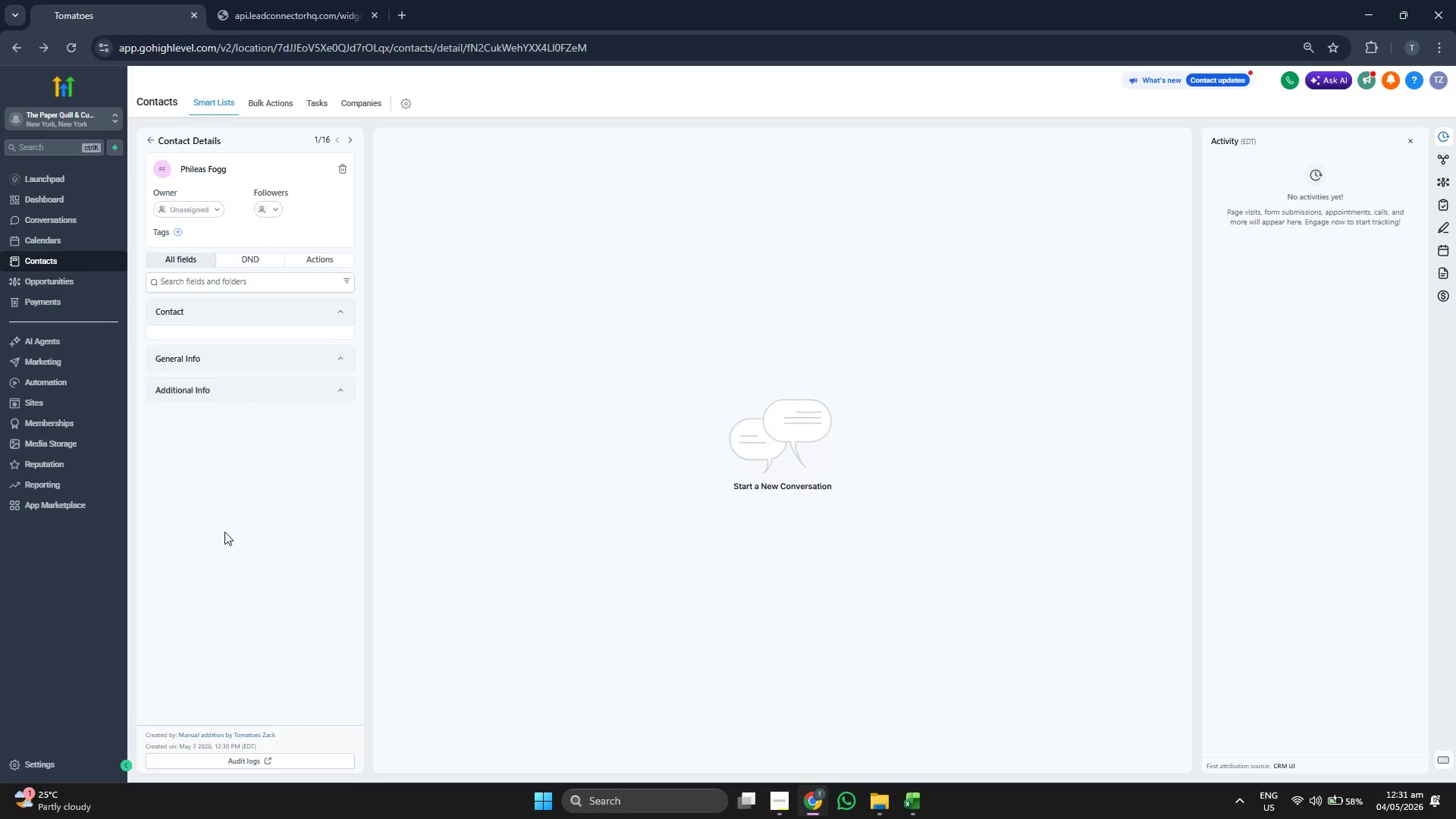 
scroll: coordinate [253, 535], scroll_direction: down, amount: 2.0
 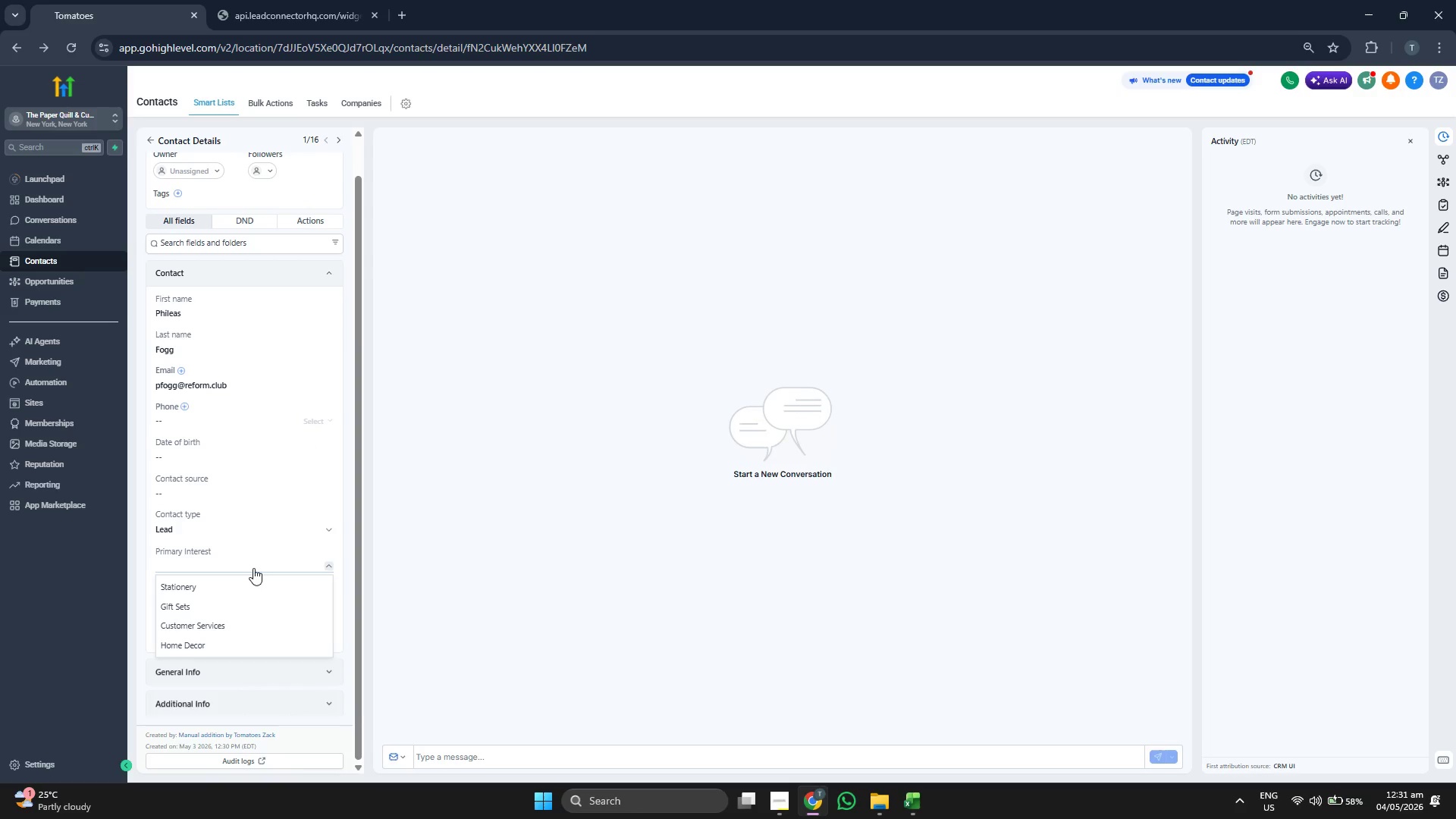 
left_click([240, 606])
 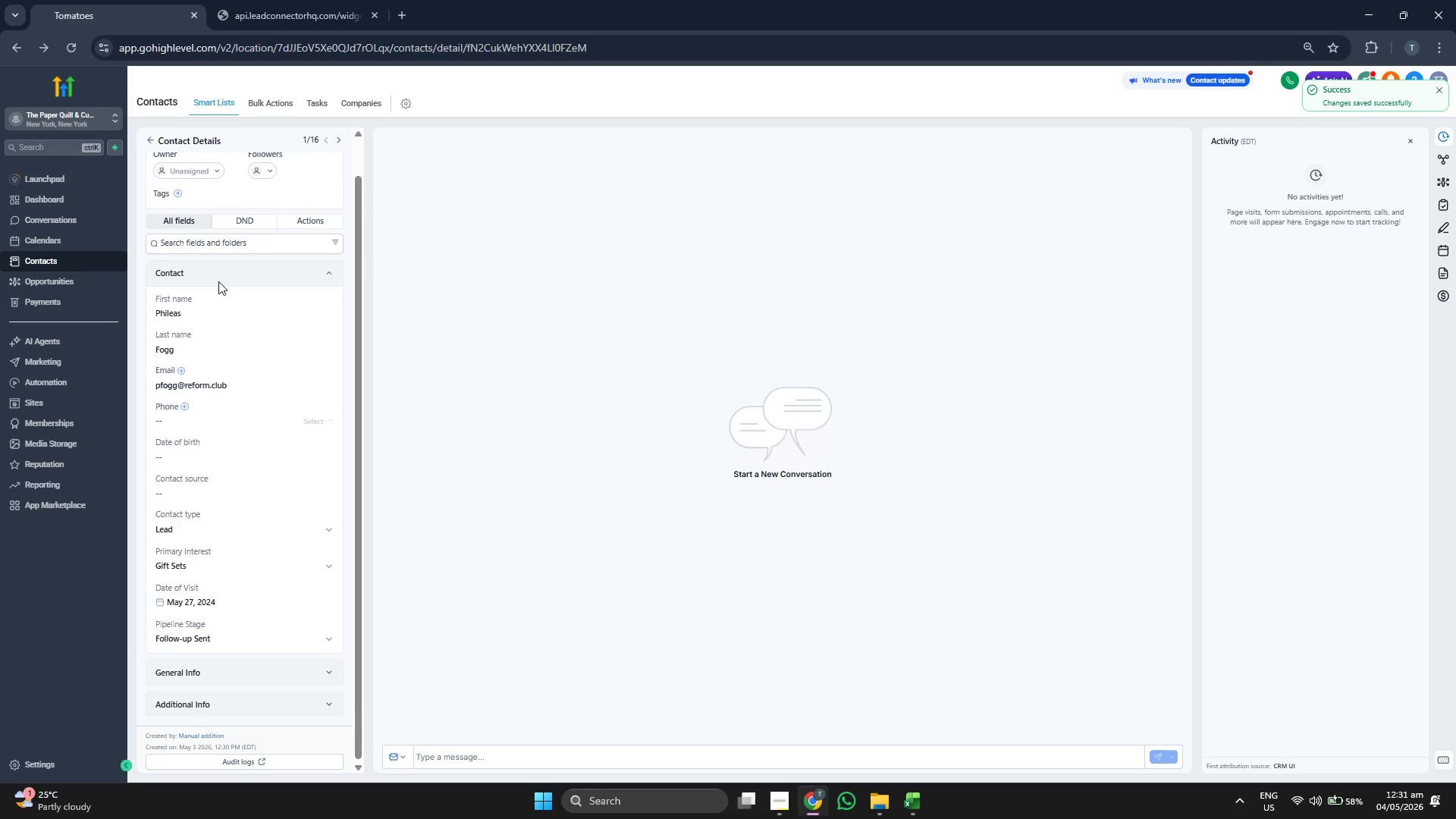 
left_click([151, 142])
 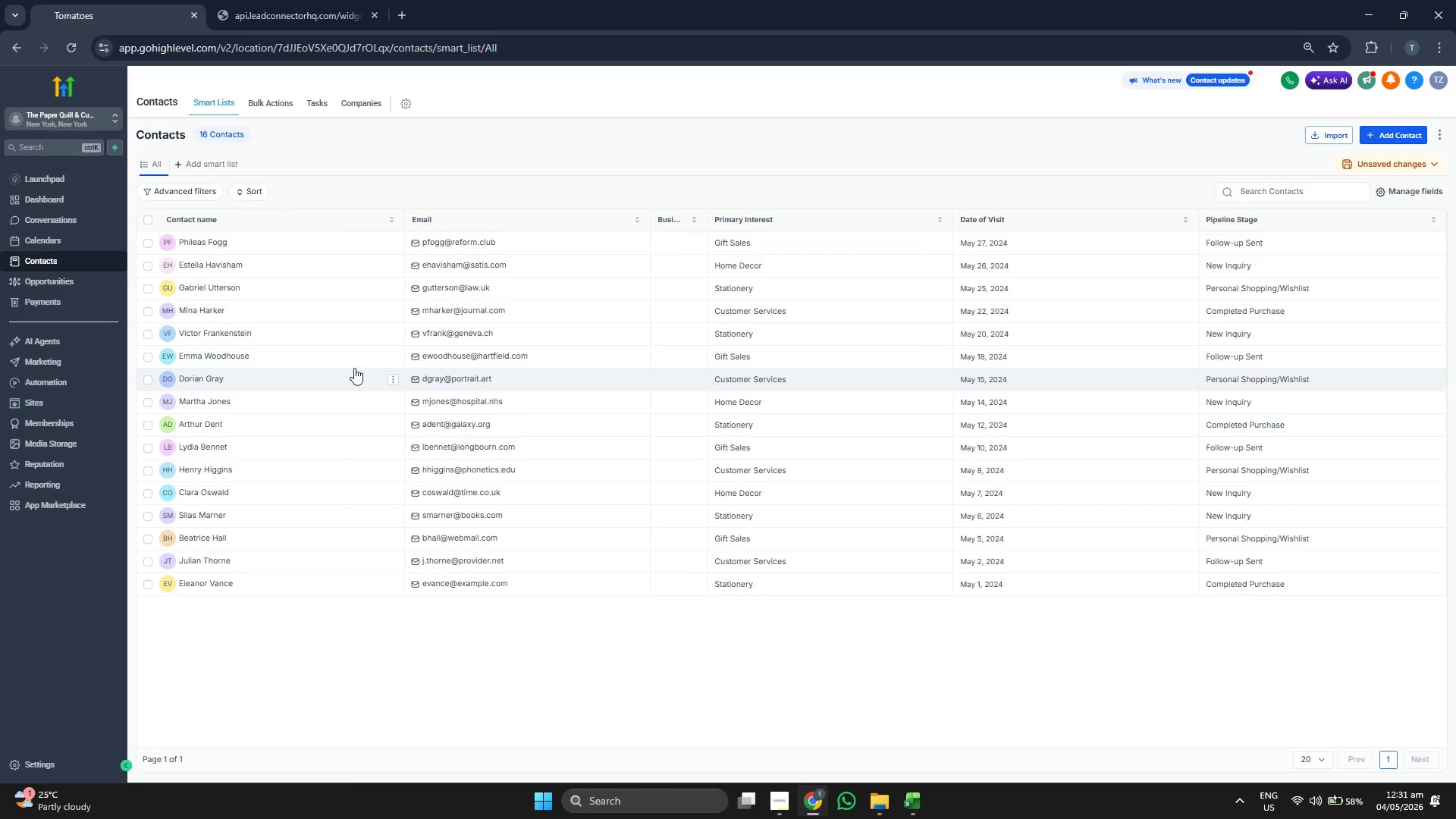 
wait(6.5)
 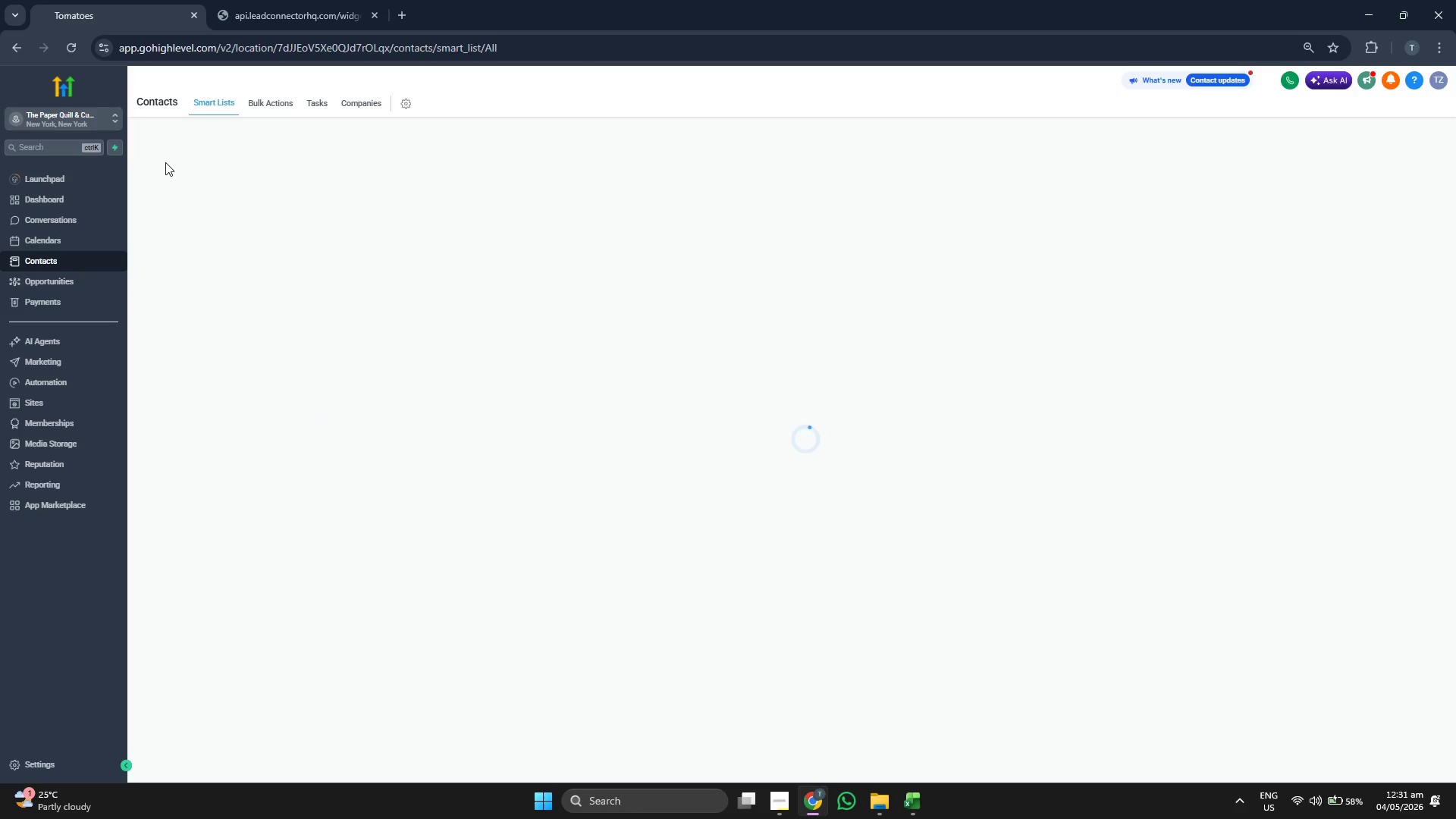 
left_click([225, 352])
 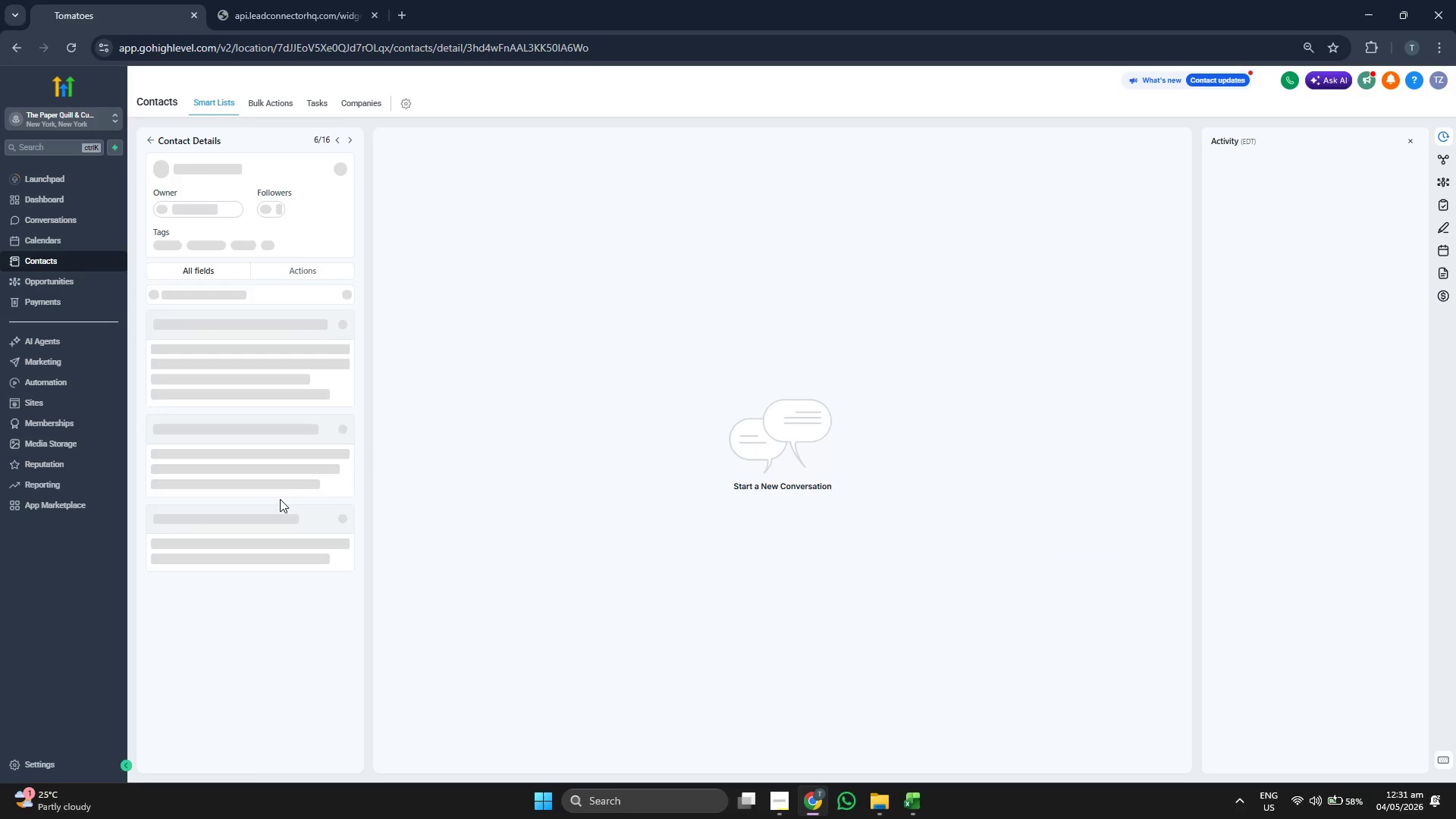 
scroll: coordinate [292, 501], scroll_direction: down, amount: 3.0
 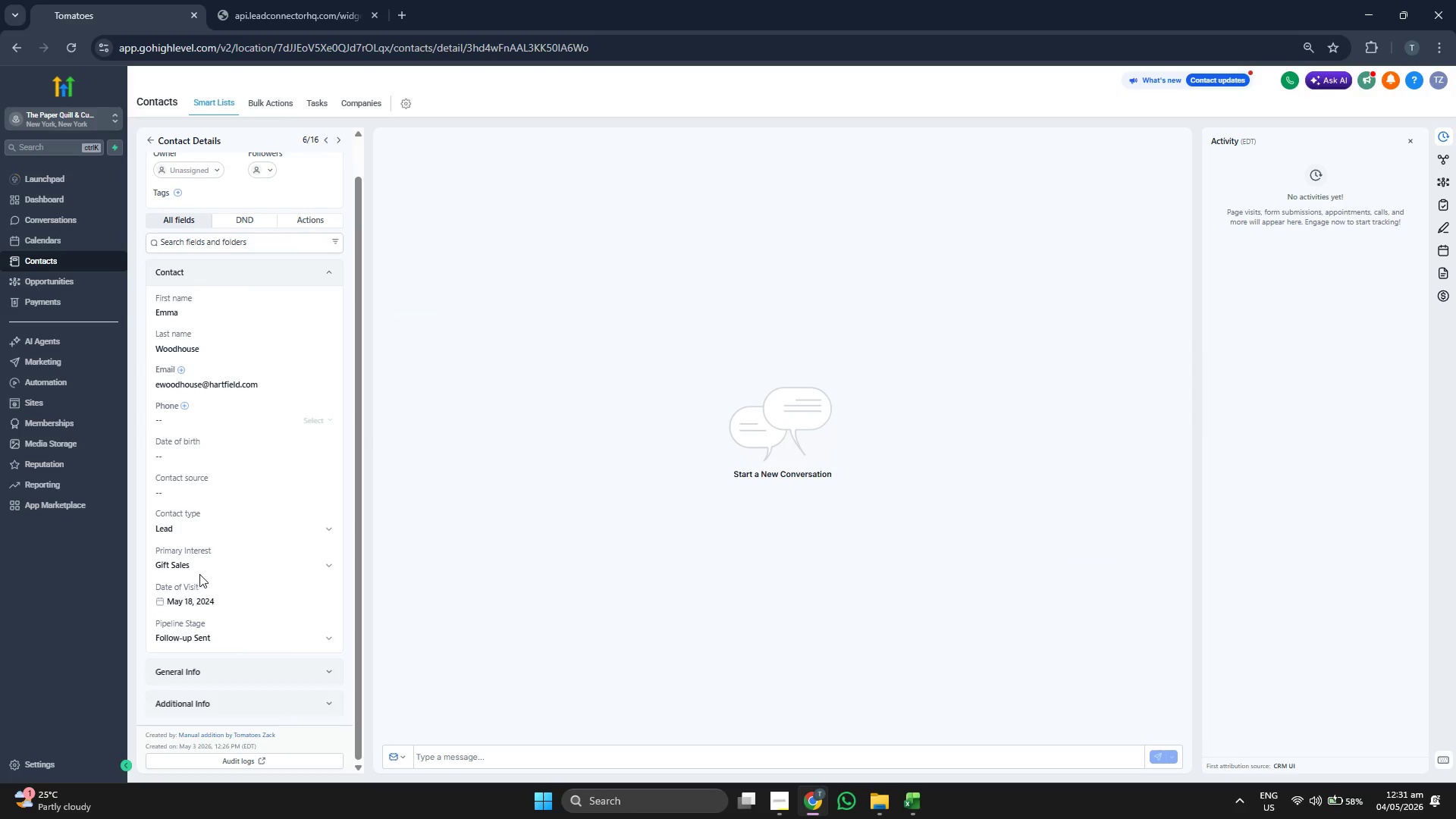 
double_click([212, 567])
 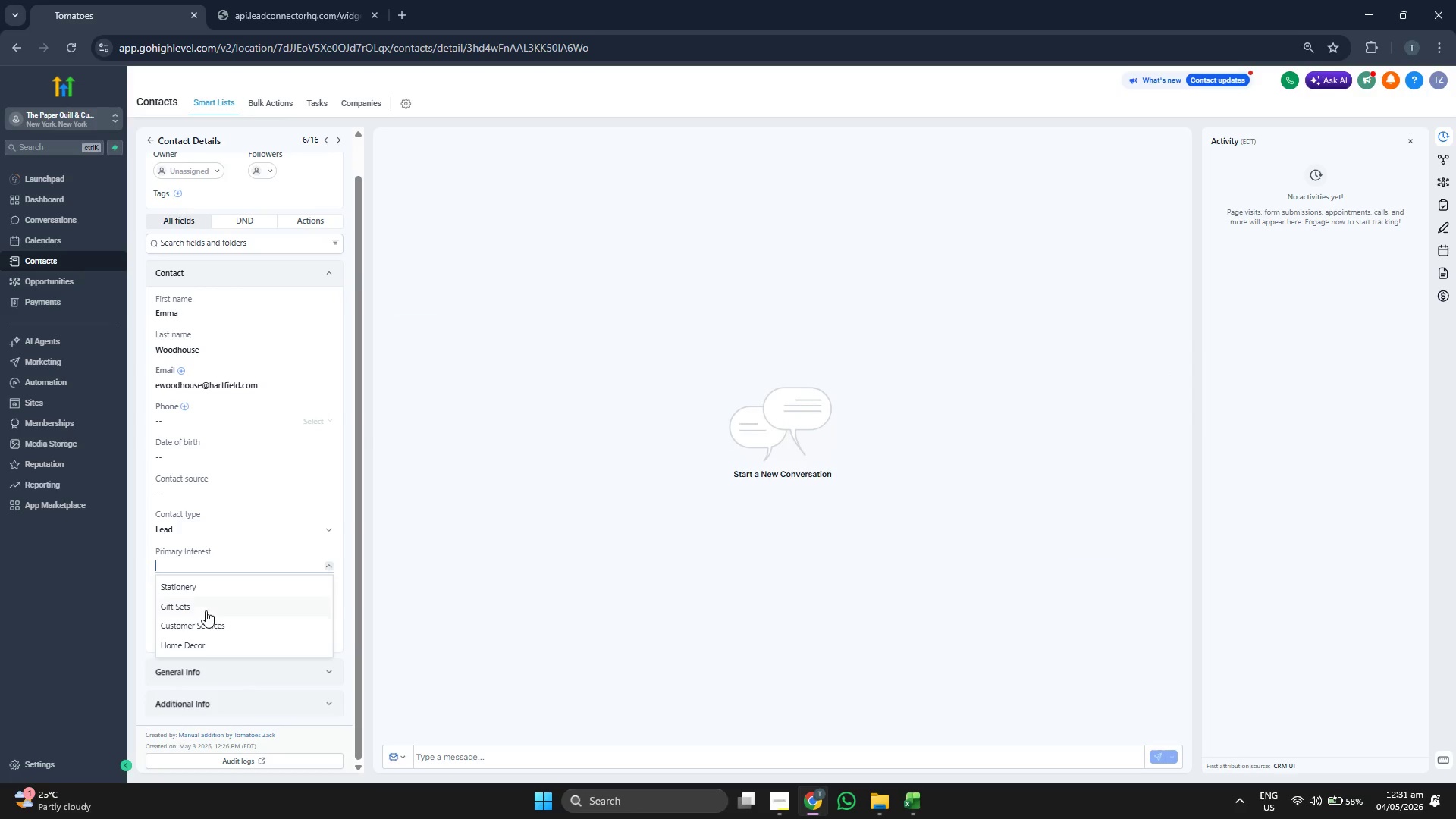 
left_click([205, 606])
 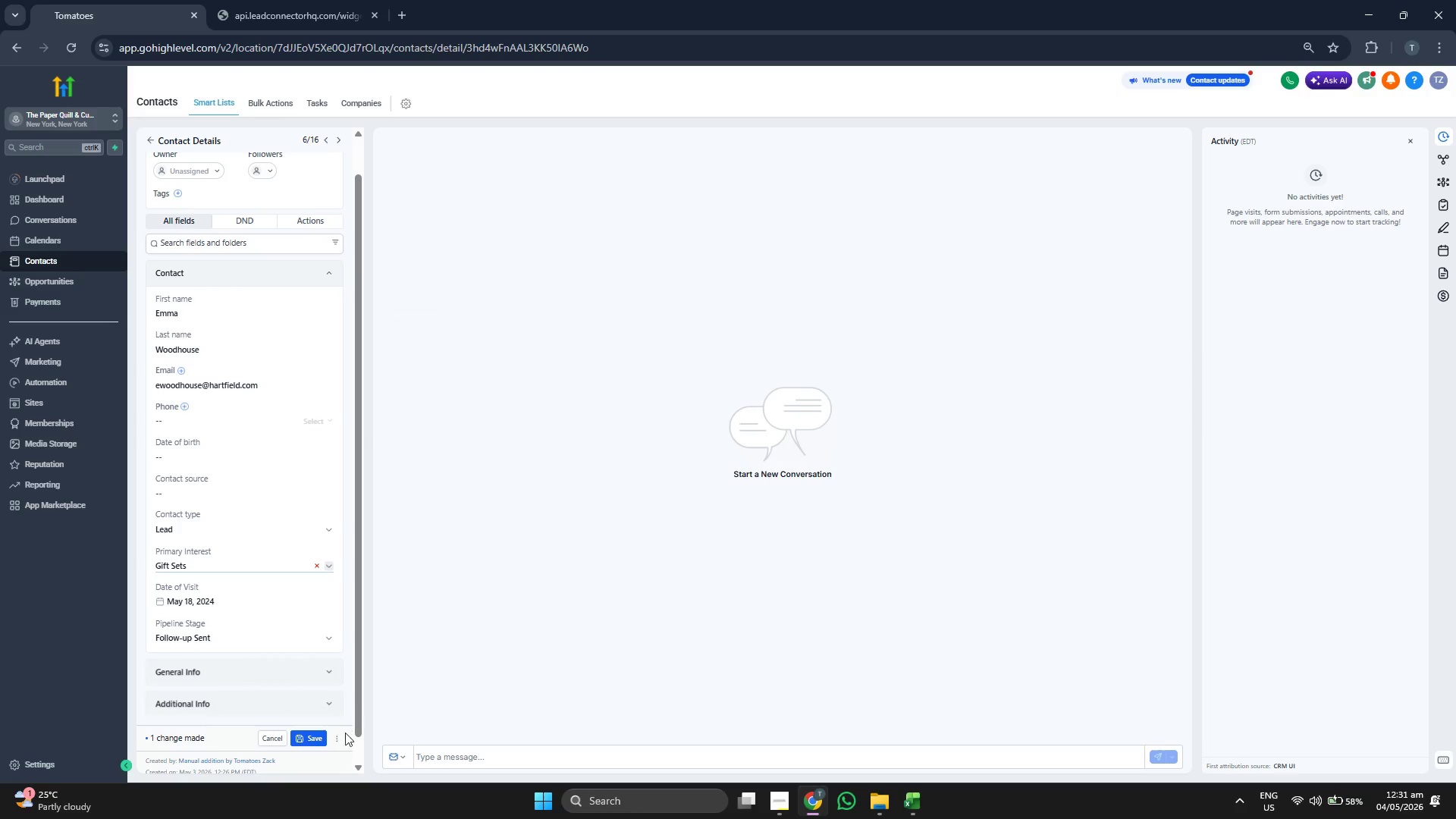 
left_click([319, 736])
 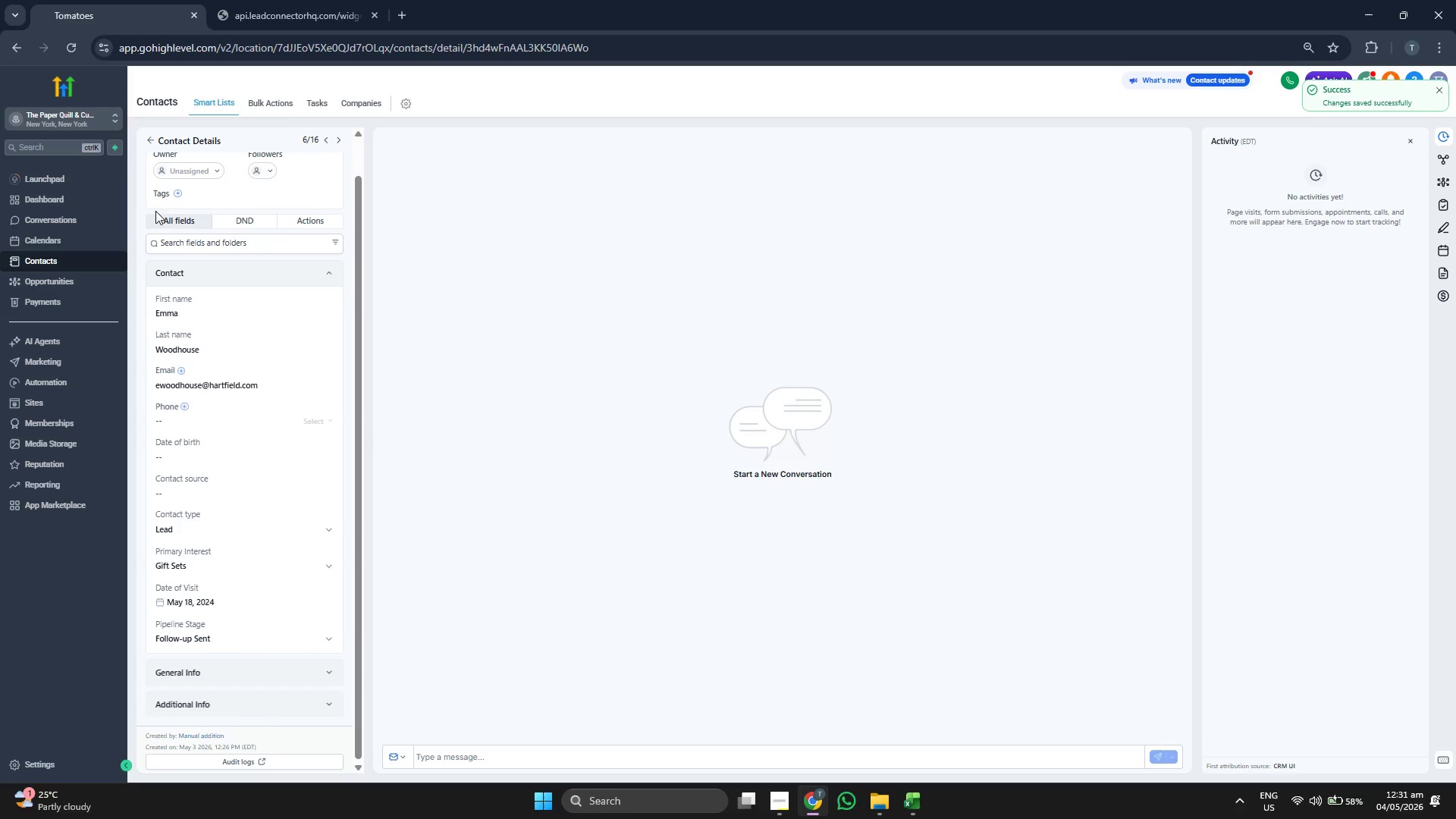 
left_click([148, 139])
 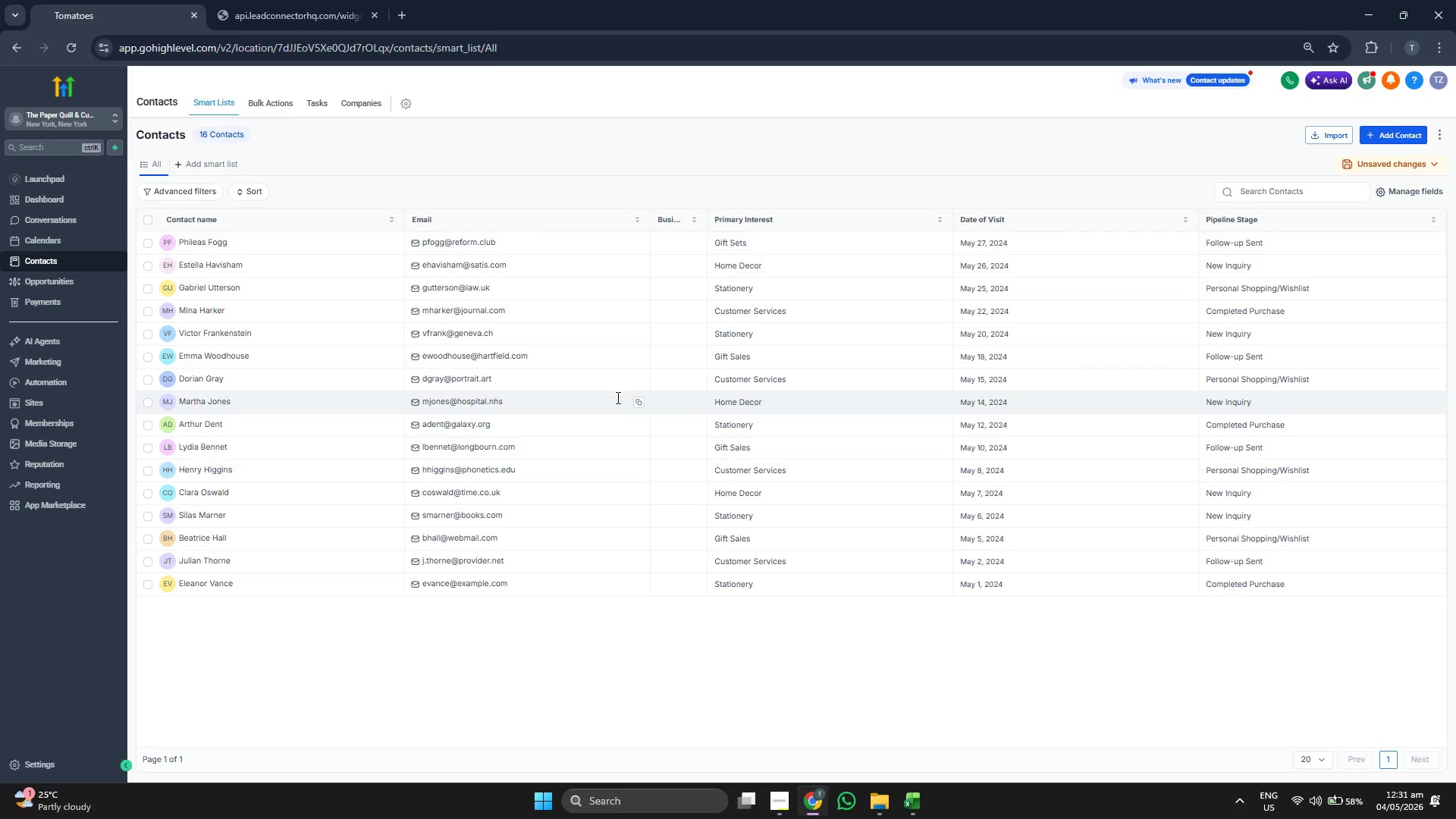 
wait(6.39)
 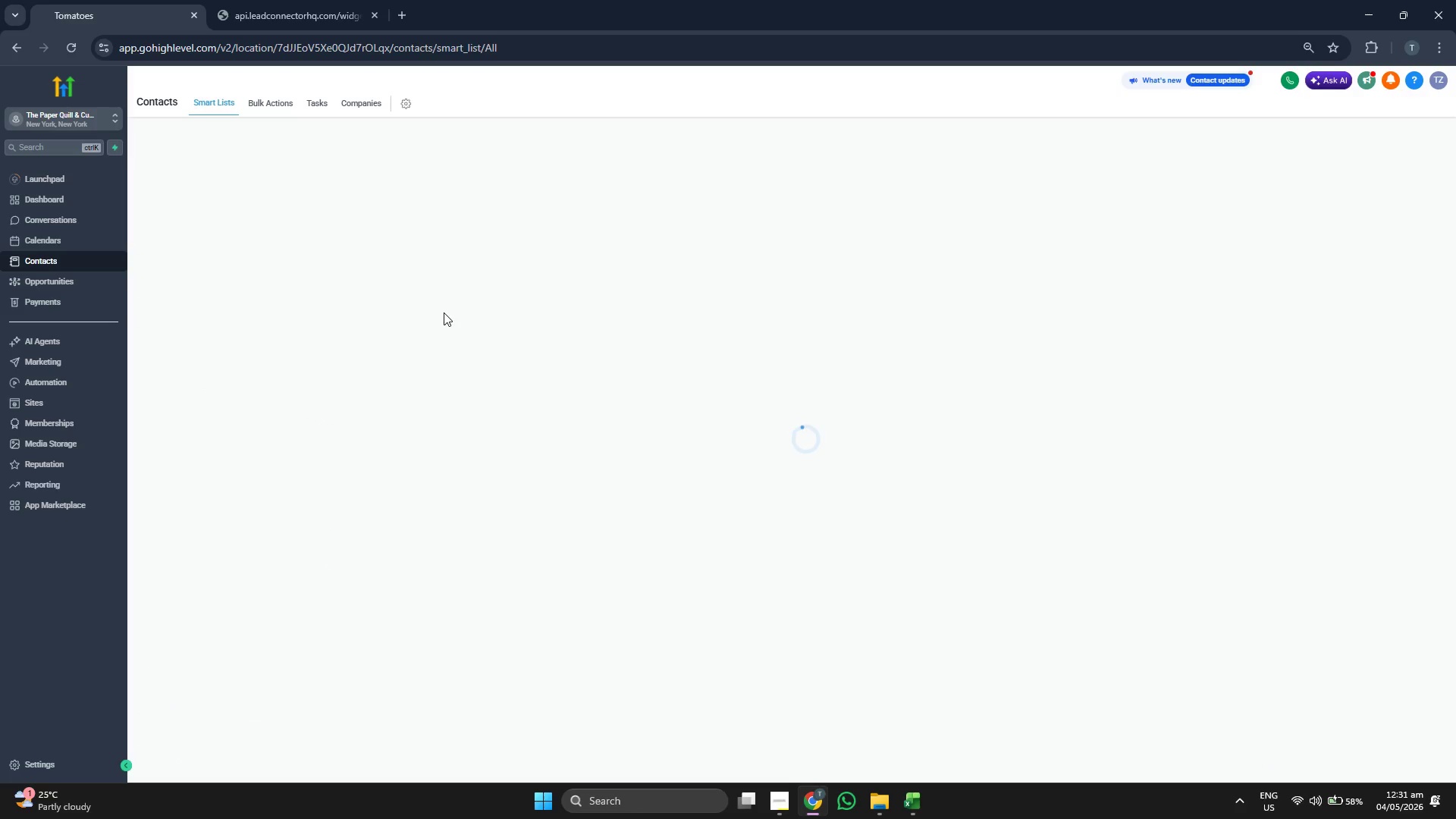 
left_click([214, 442])
 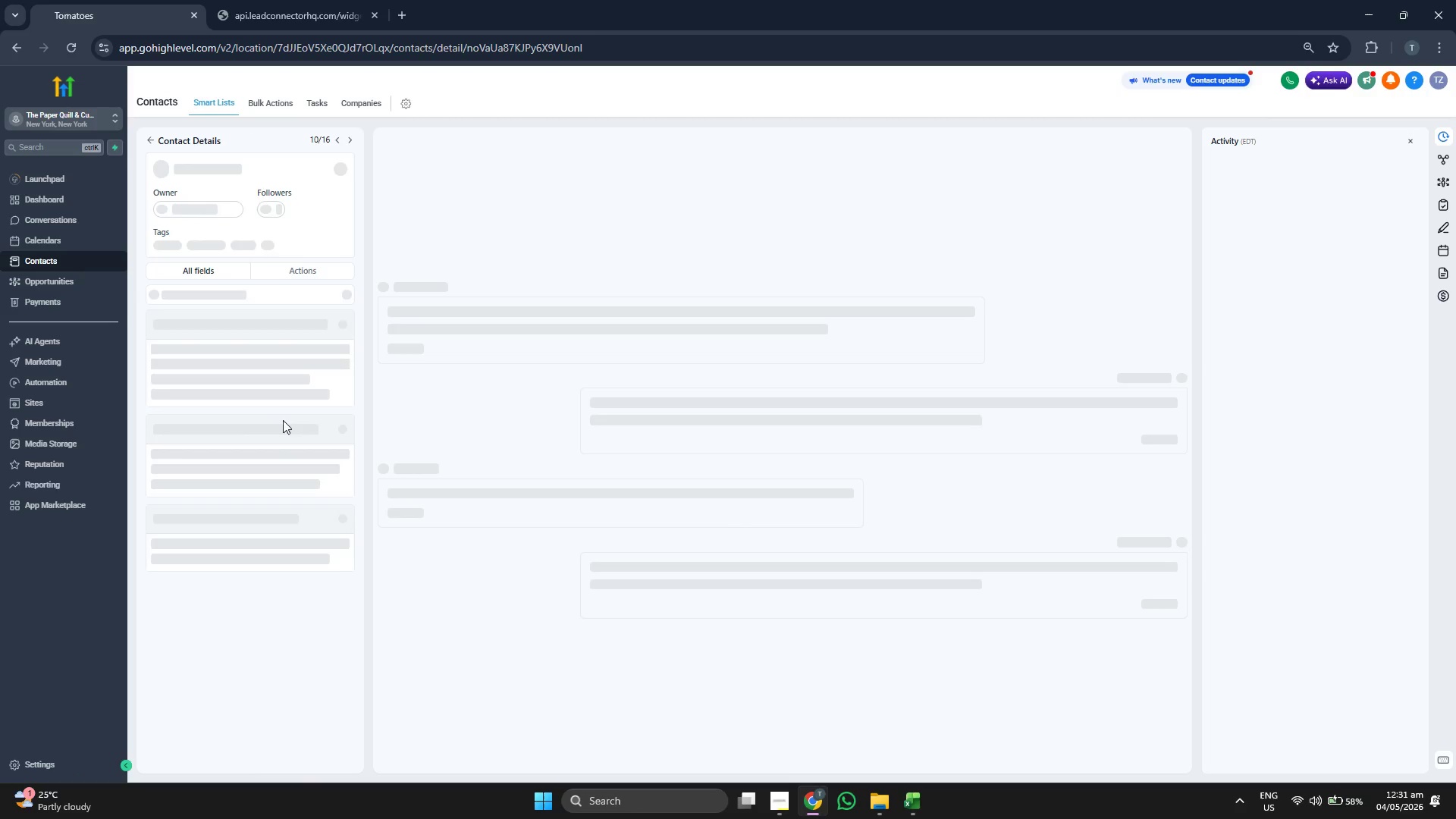 
scroll: coordinate [293, 457], scroll_direction: down, amount: 1.0
 